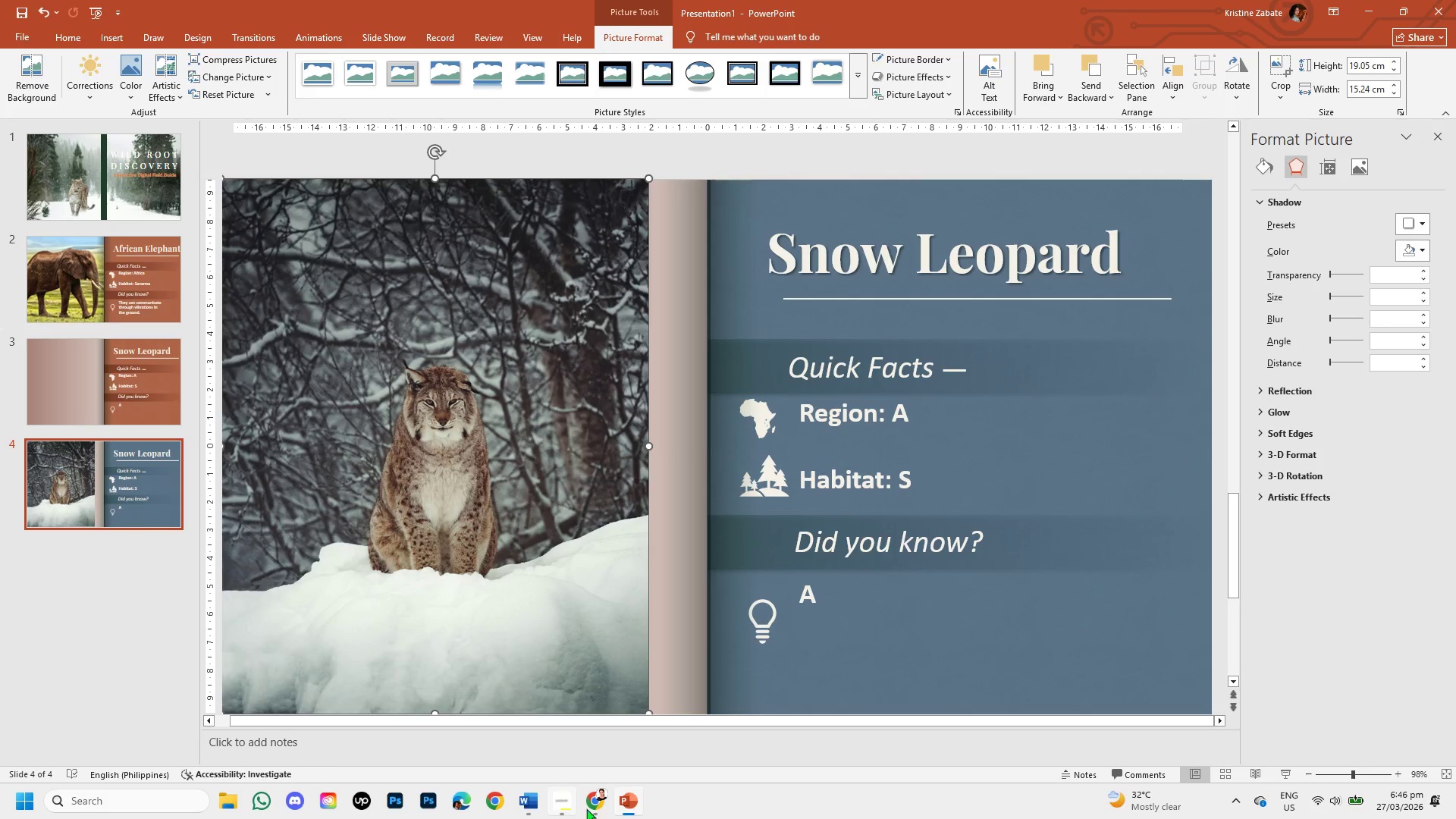 
left_click([595, 802])
 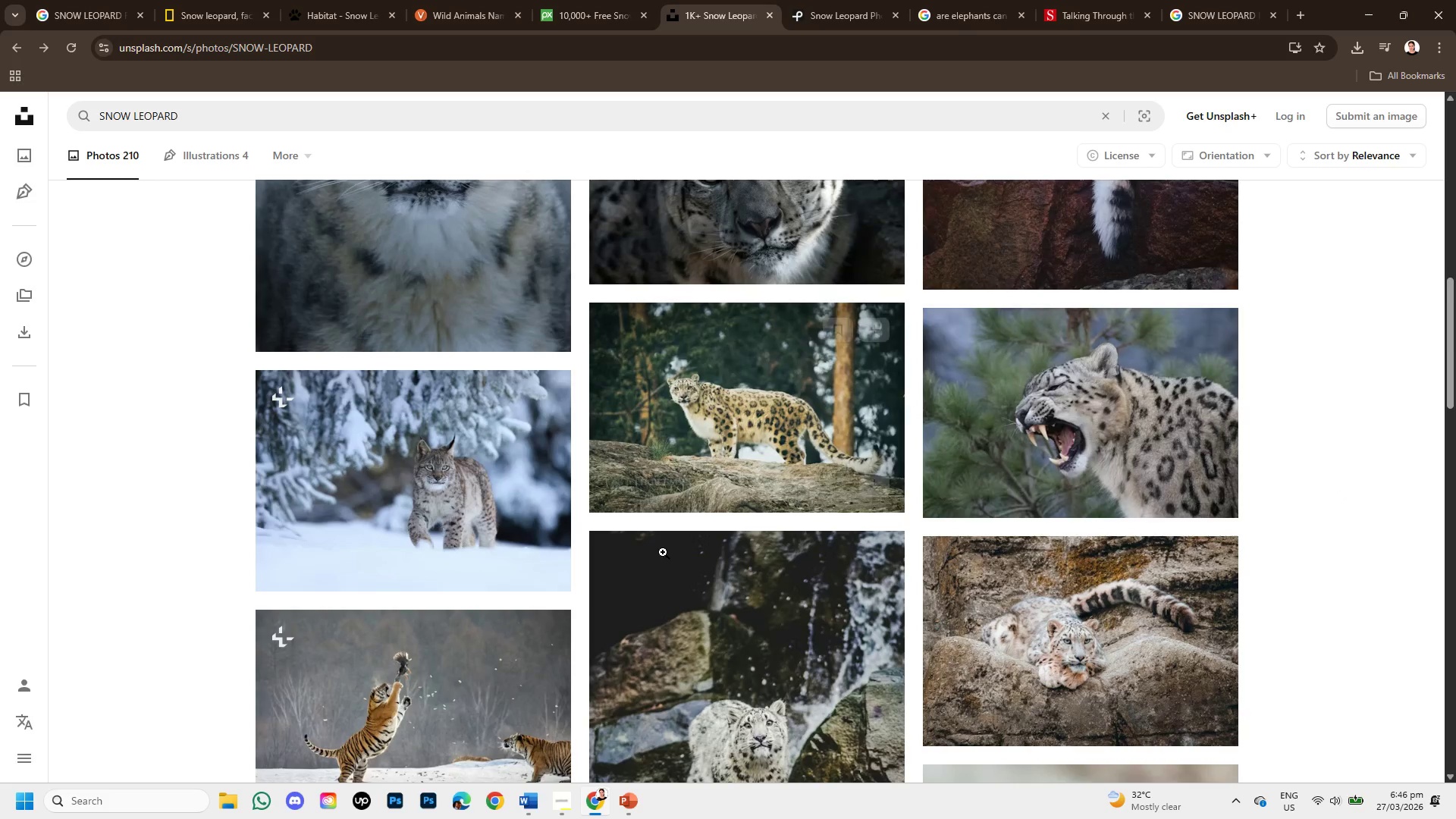 
left_click([416, 463])
 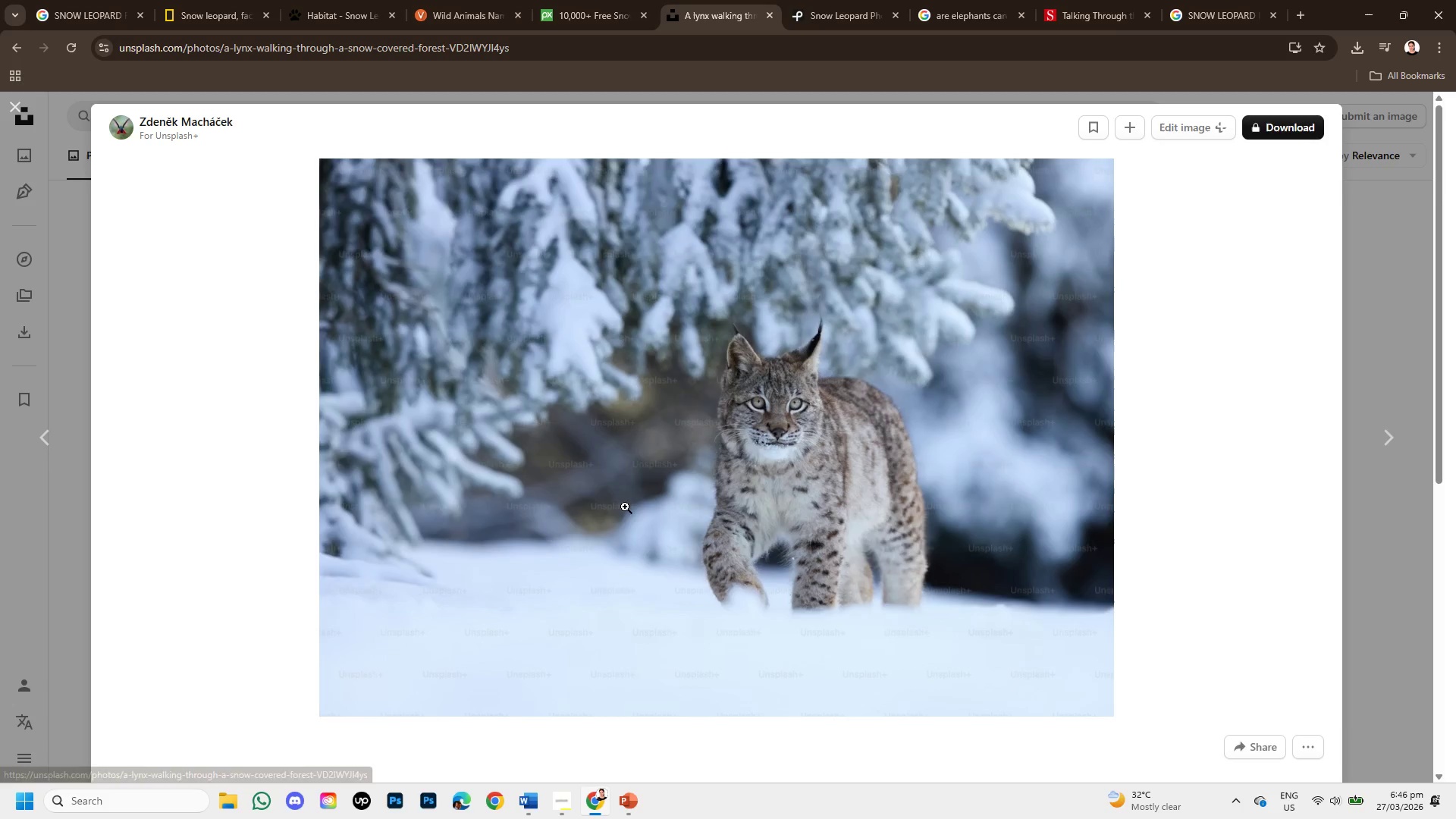 
scroll: coordinate [940, 450], scroll_direction: down, amount: 10.0
 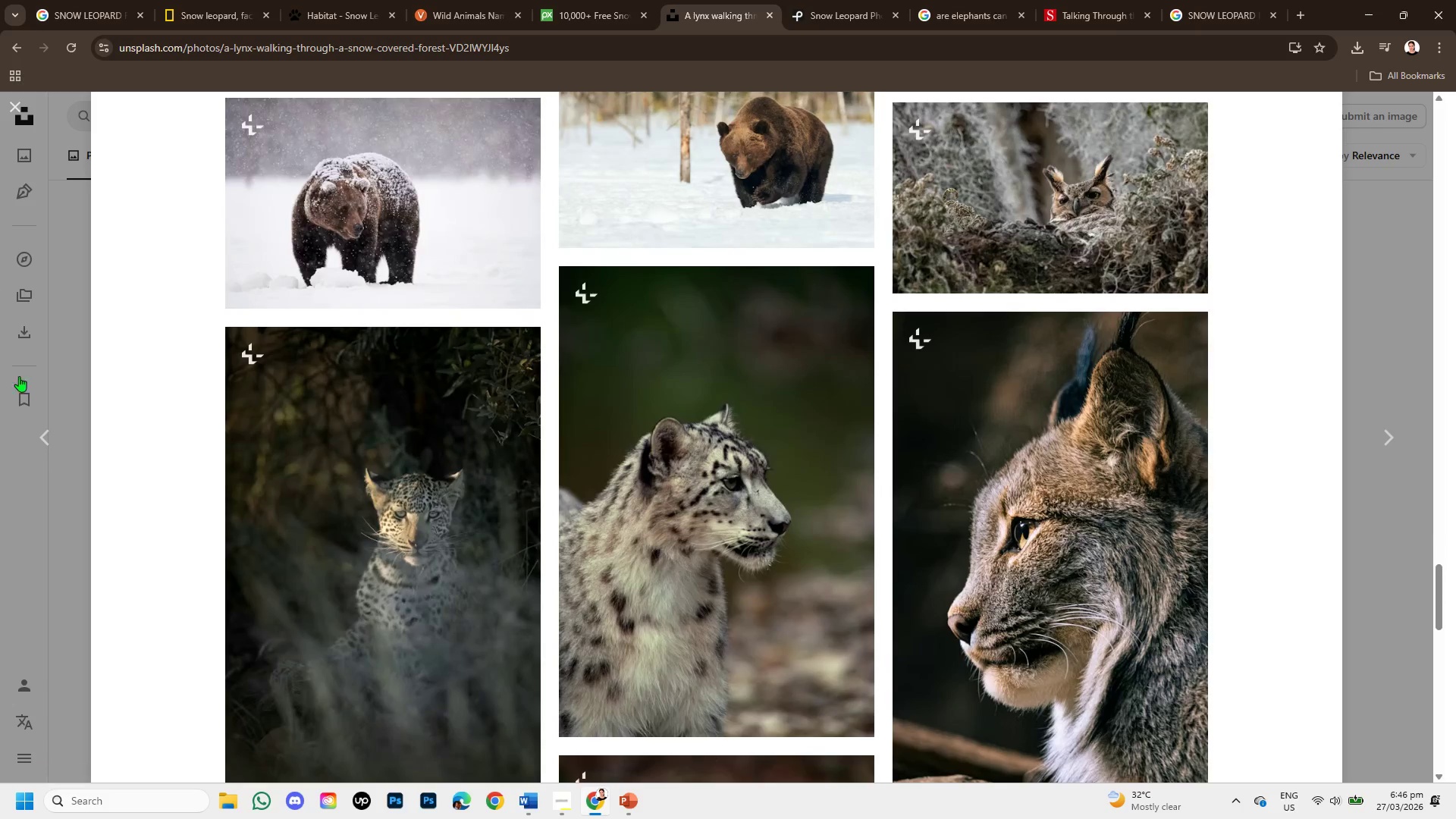 
left_click([0, 405])
 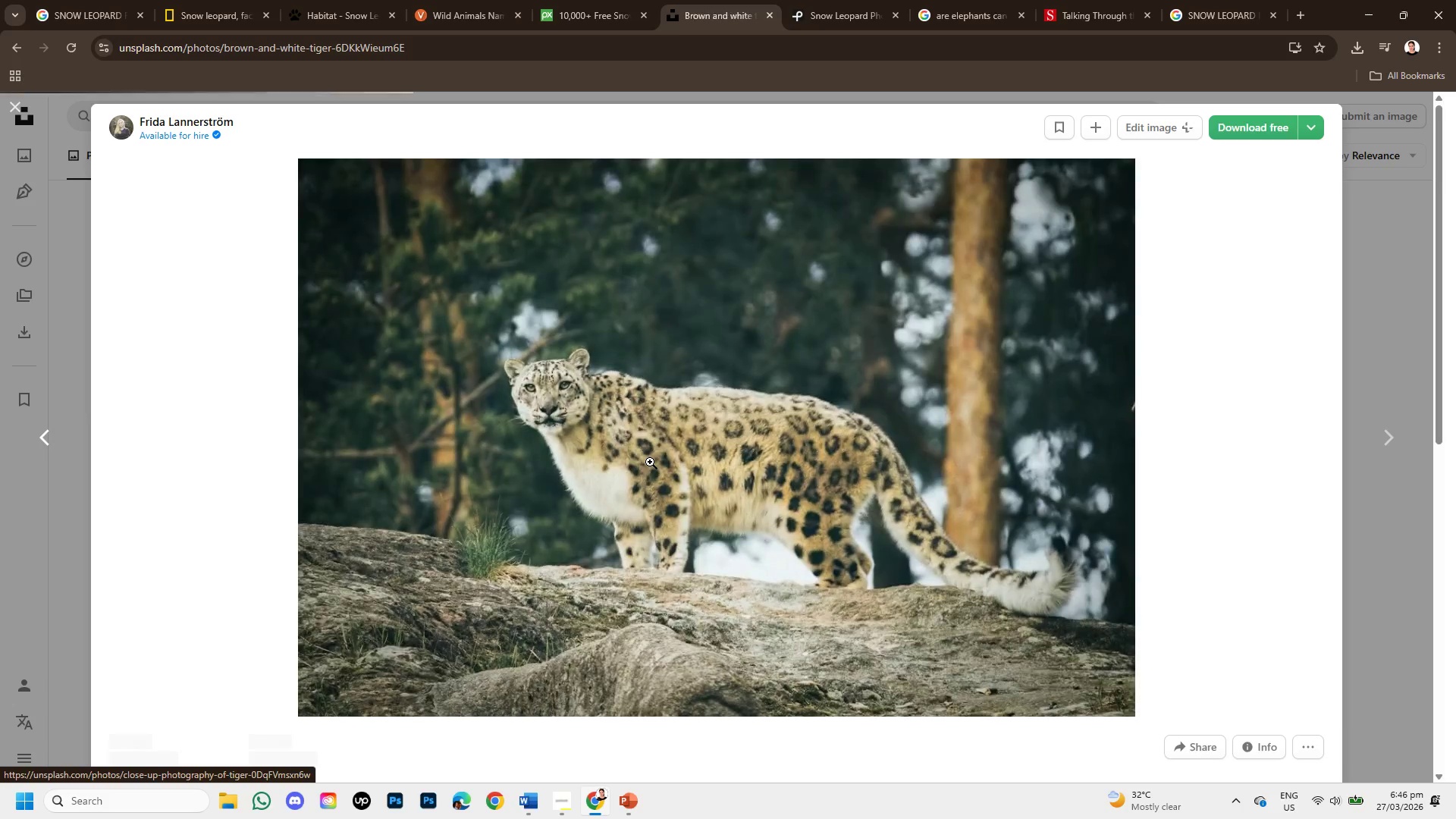 
scroll: coordinate [675, 478], scroll_direction: up, amount: 1.0
 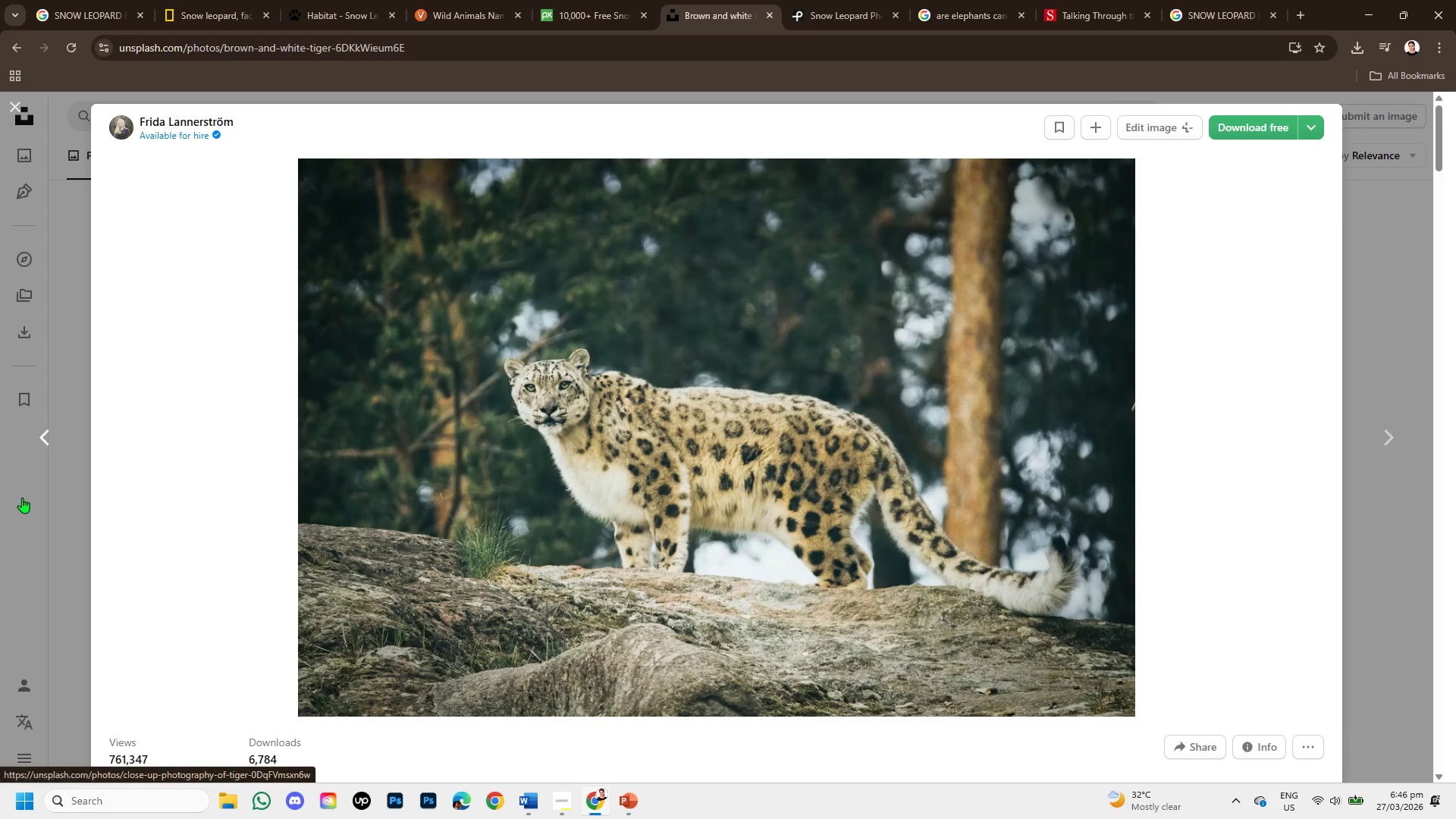 
left_click([25, 506])
 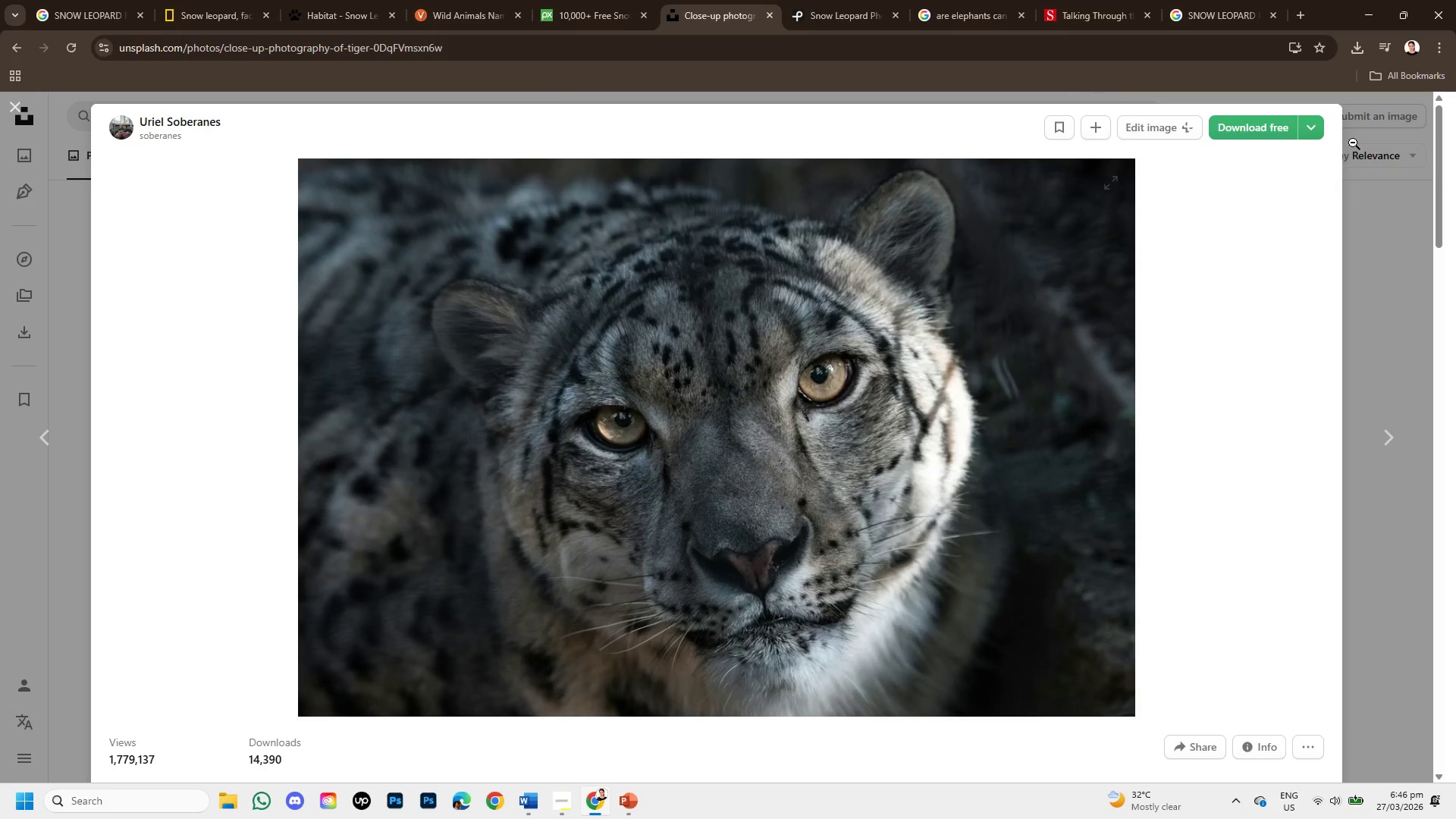 
left_click([1390, 205])
 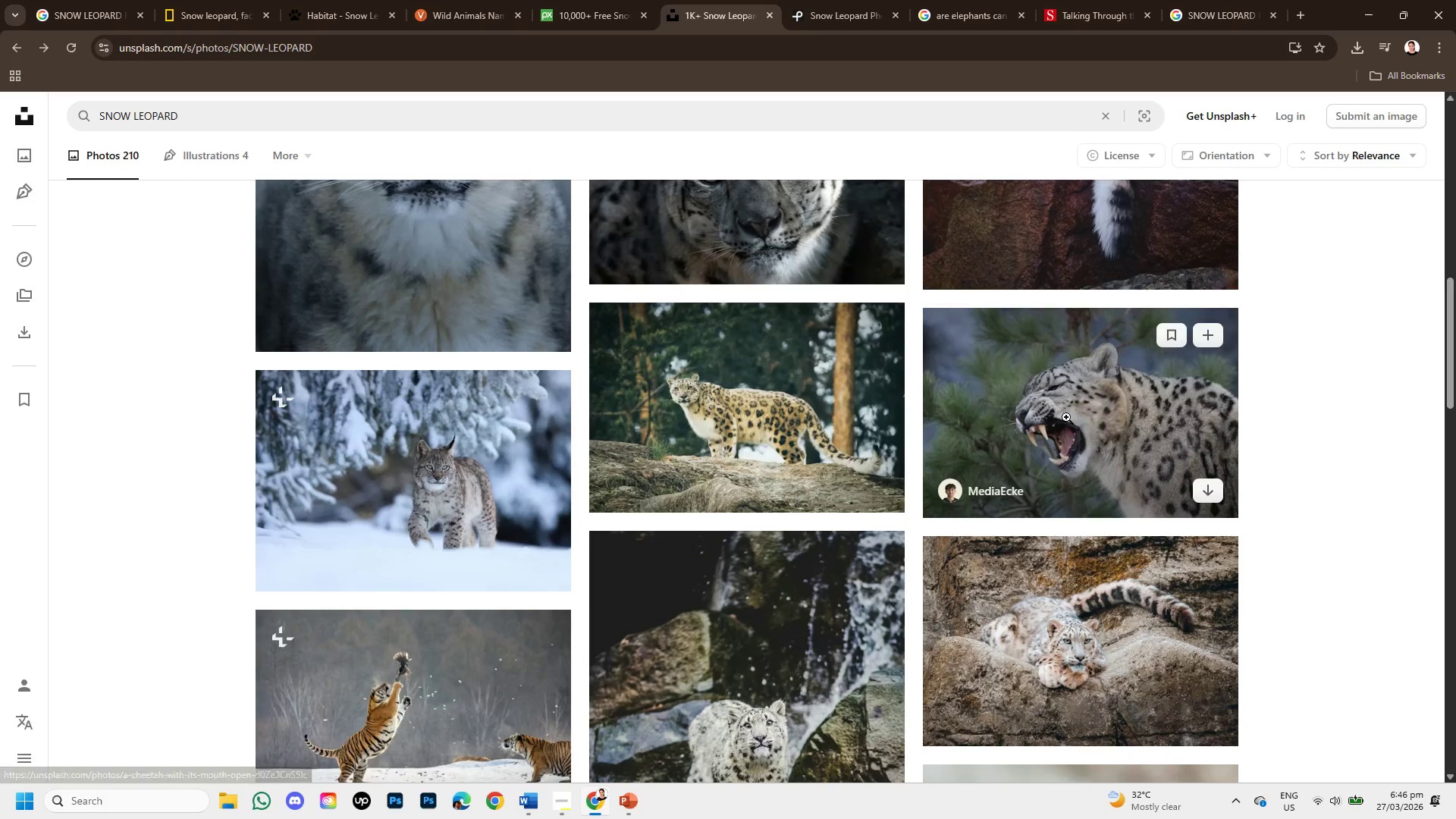 
scroll: coordinate [1012, 435], scroll_direction: down, amount: 4.0
 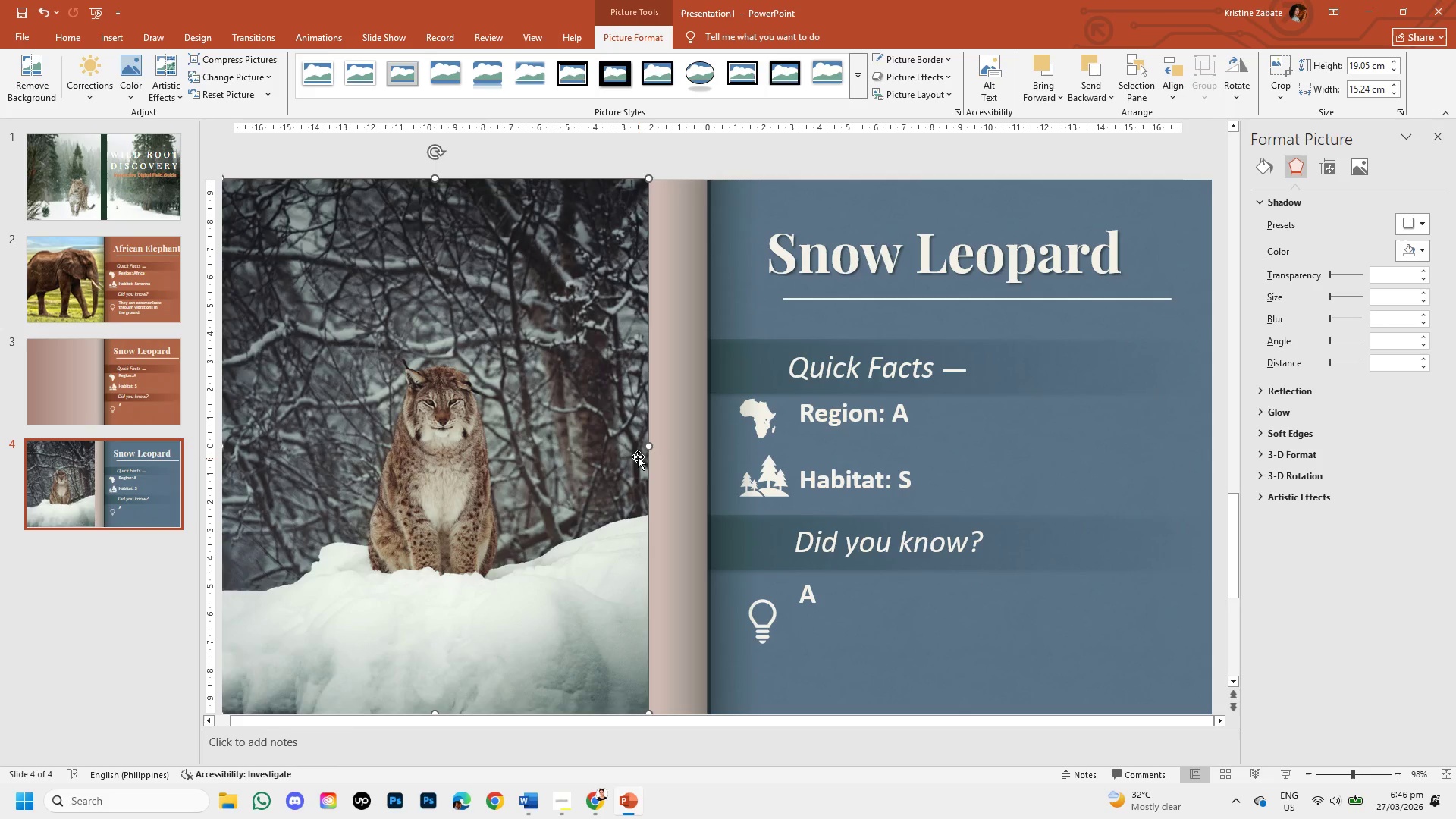 
right_click([457, 427])
 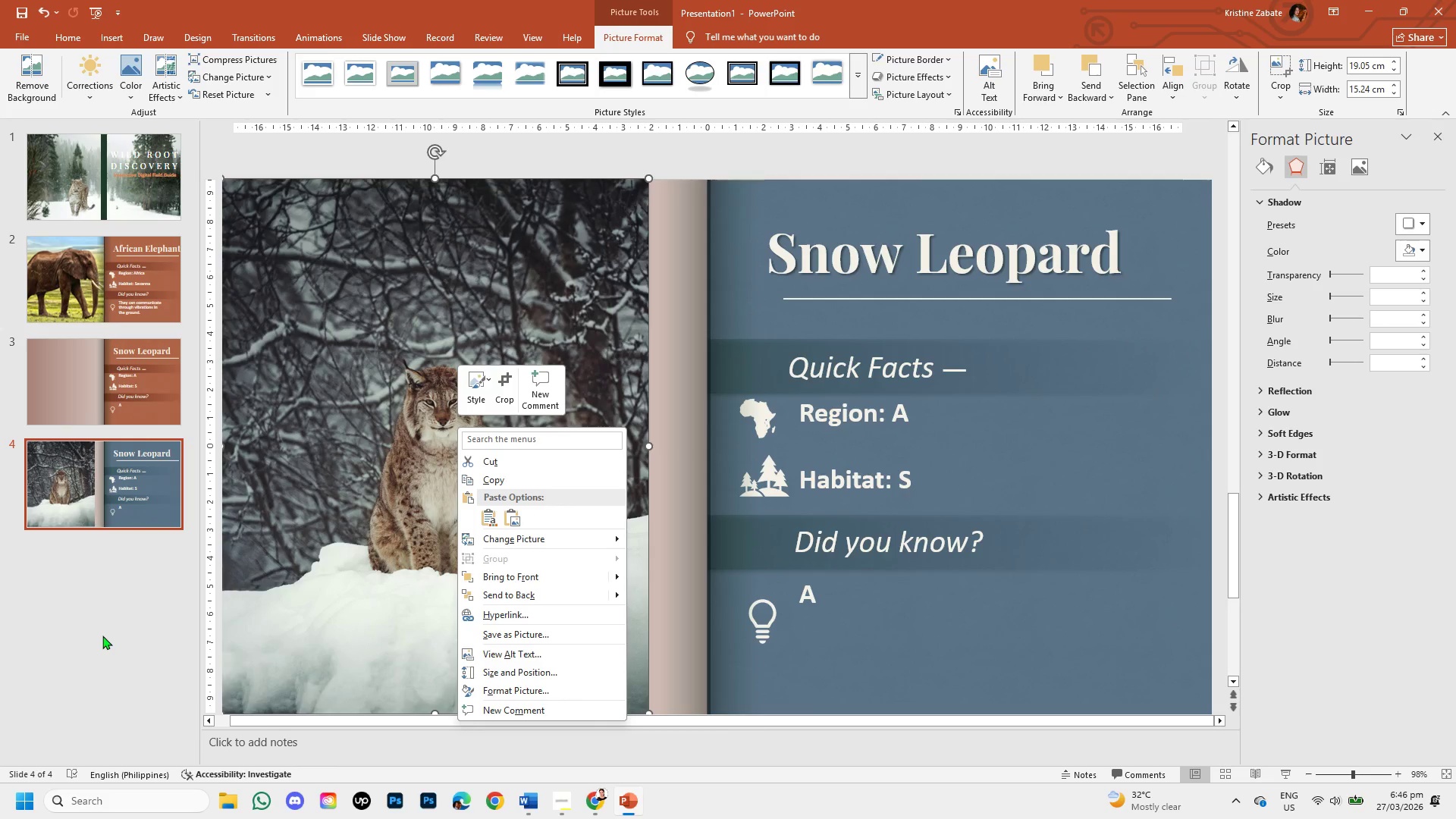 
left_click([97, 635])
 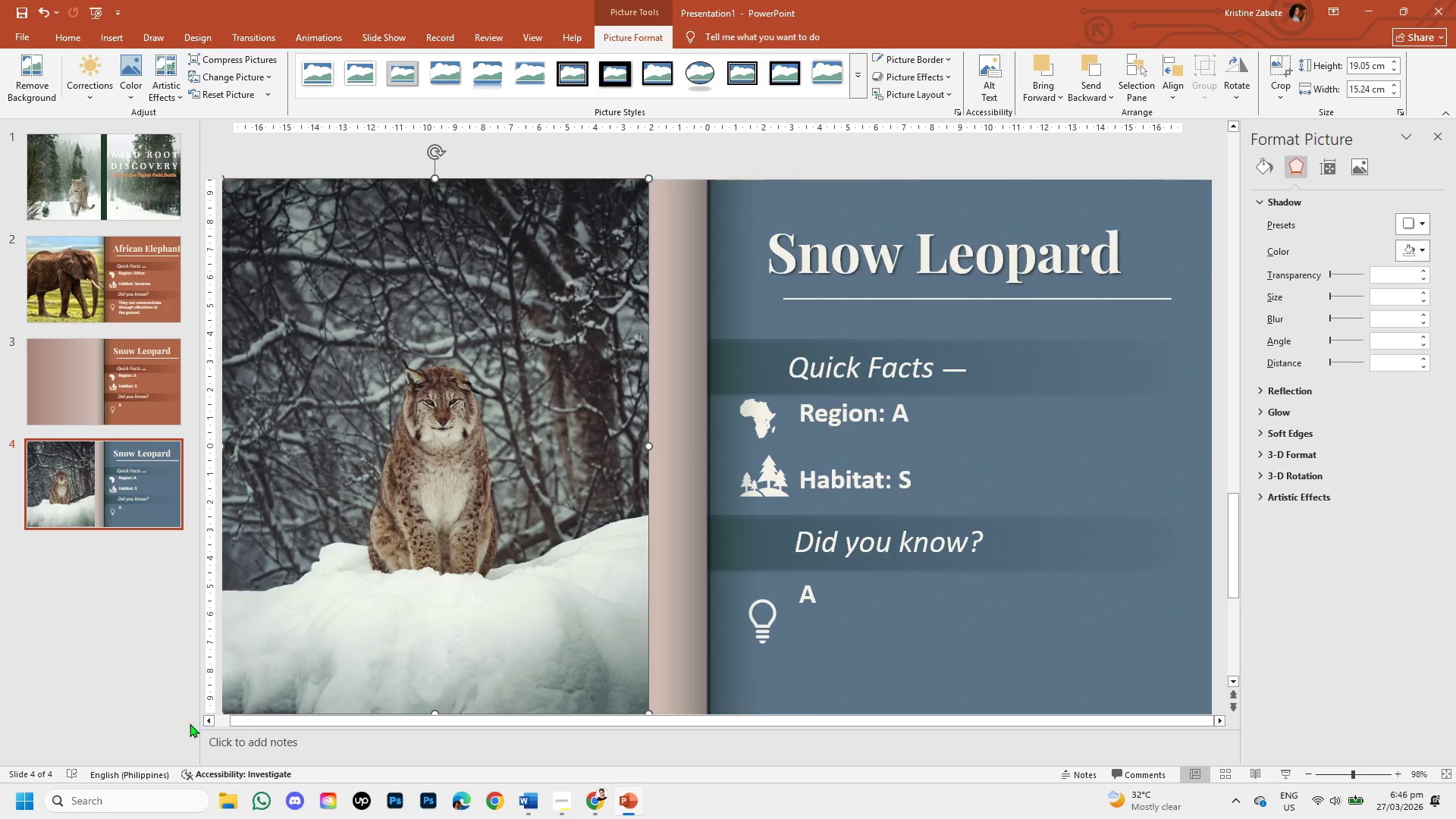 
key(Meta+Shift+S)
 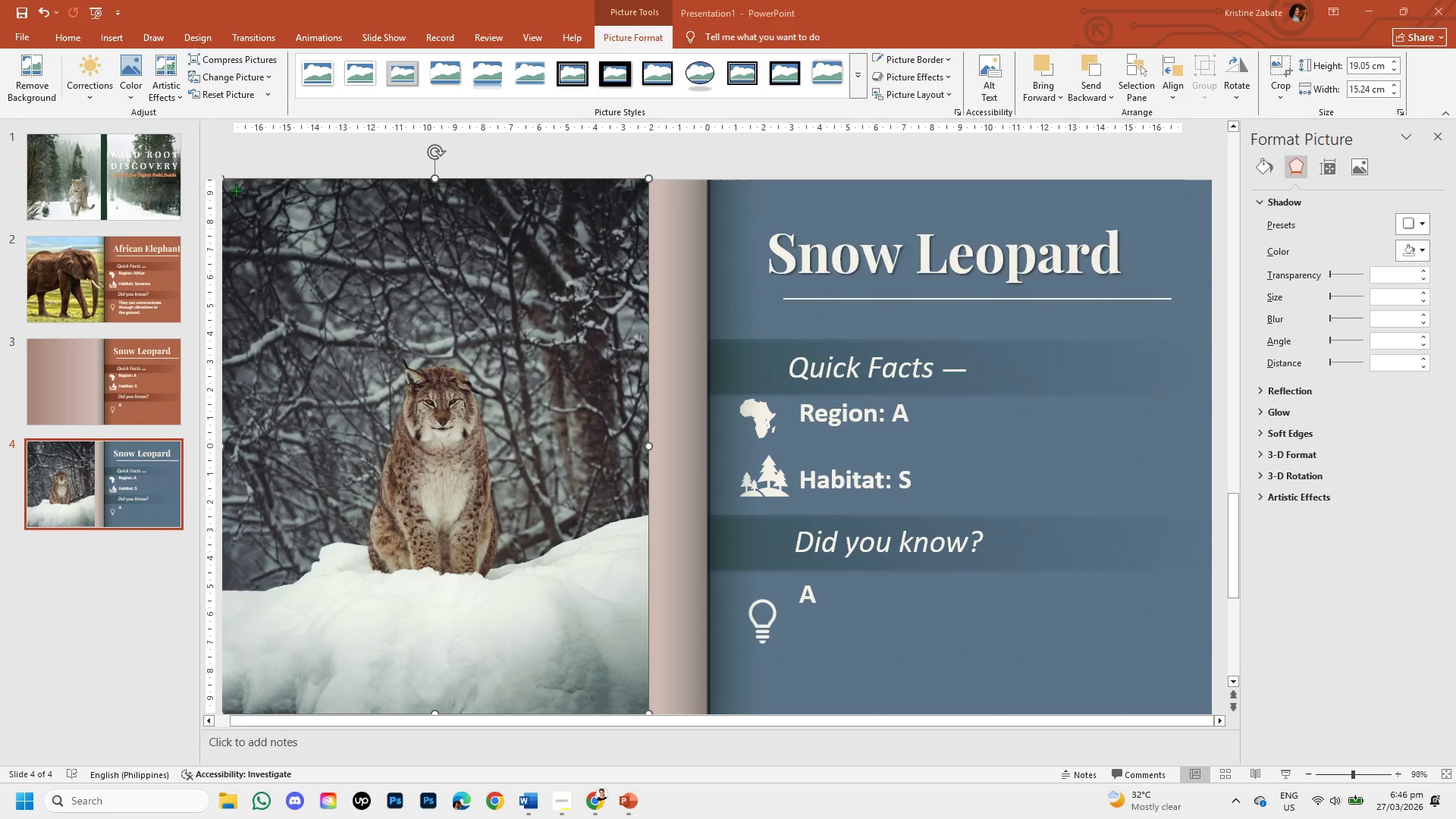 
left_click_drag(start_coordinate=[235, 189], to_coordinate=[637, 697])
 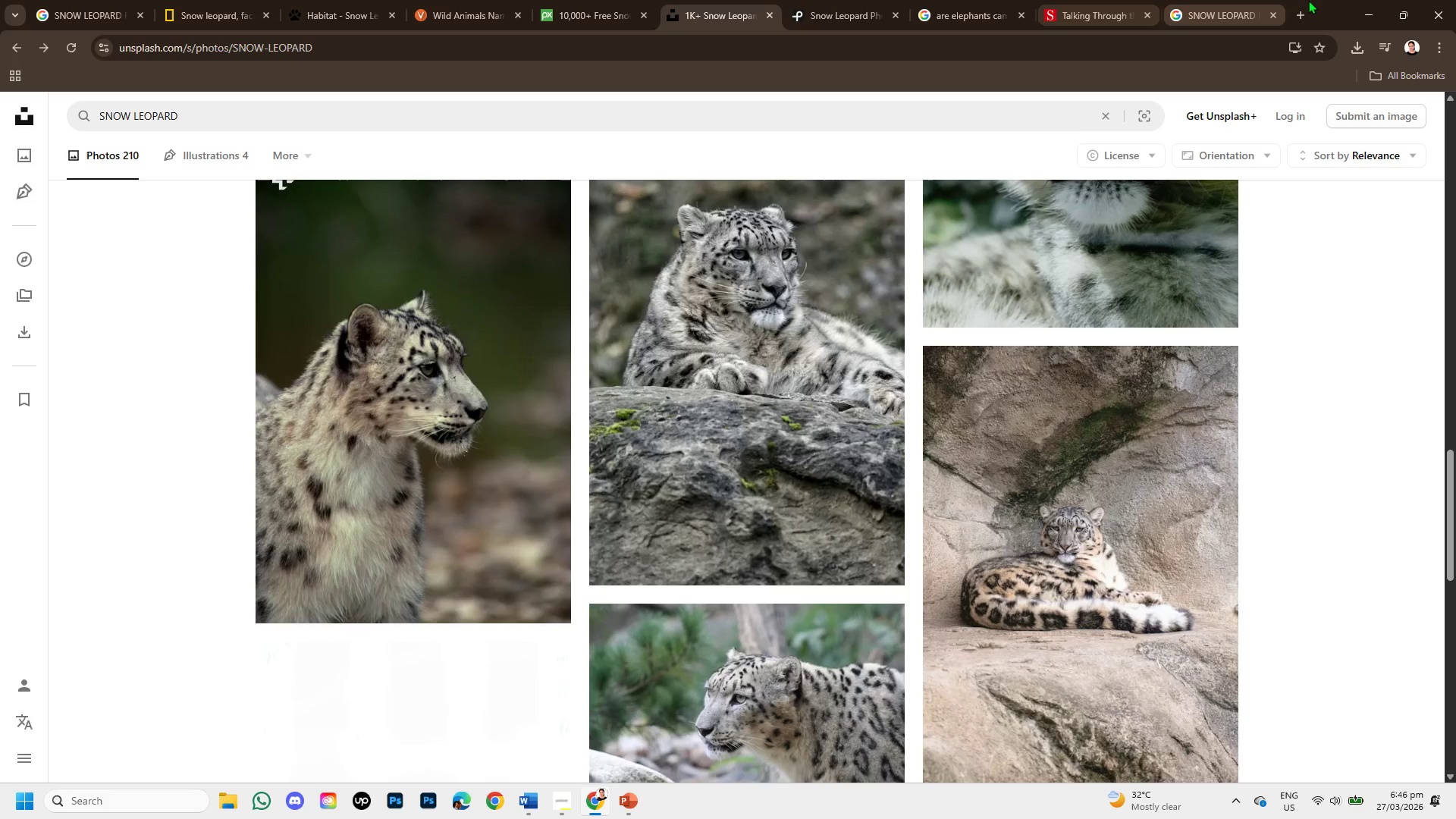 
left_click([1302, 8])
 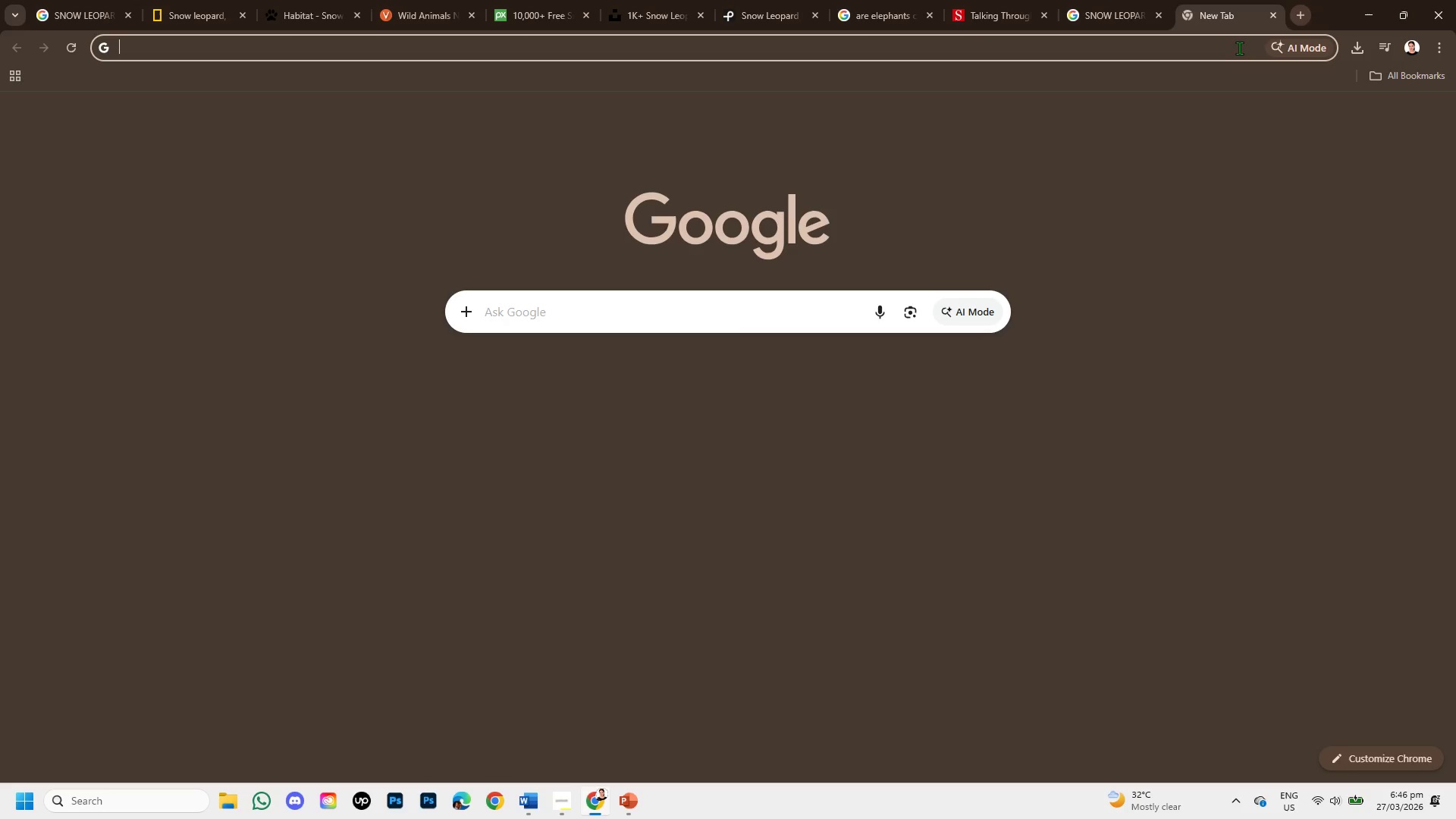 
left_click([1239, 48])
 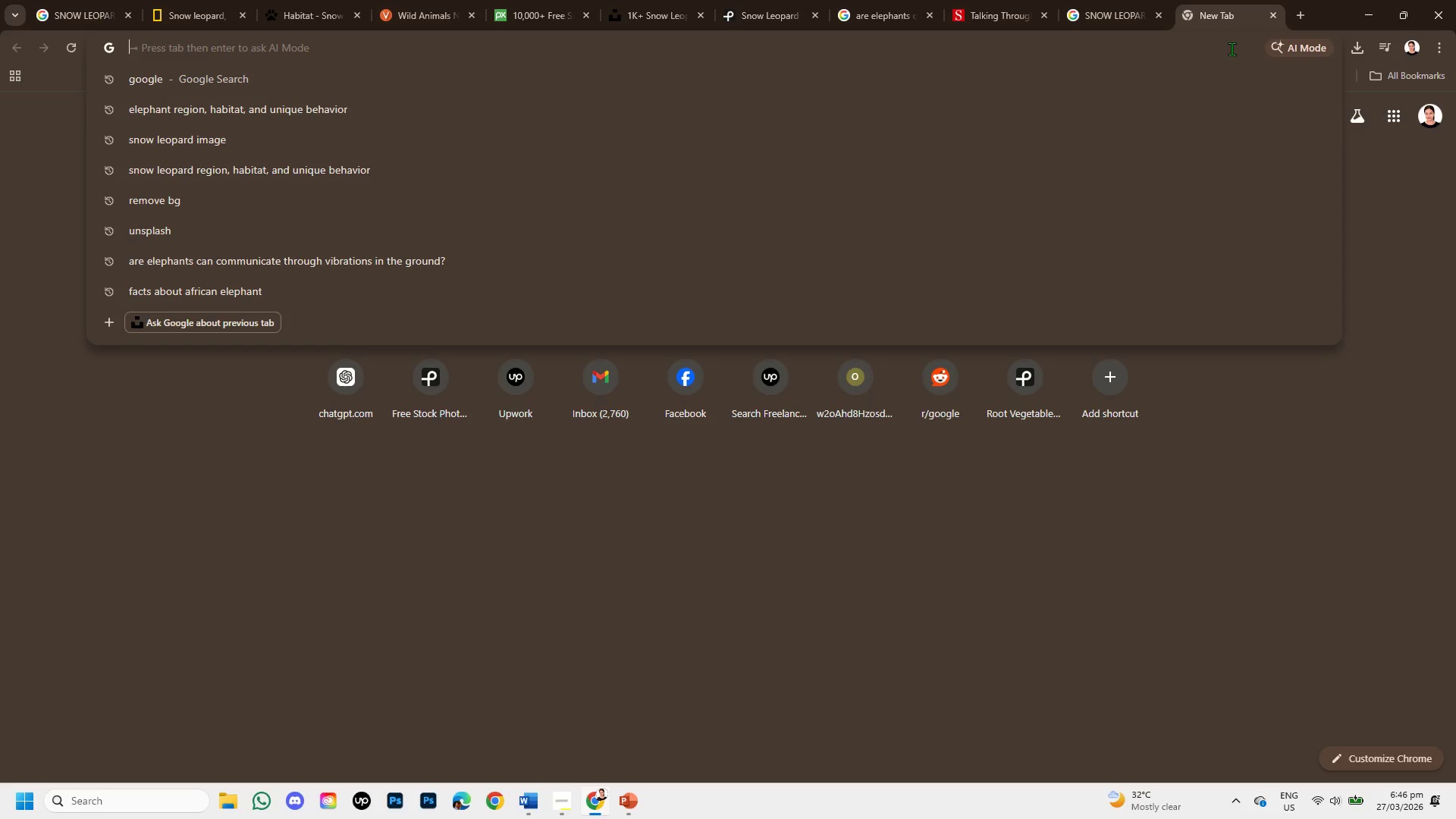 
key(G)
 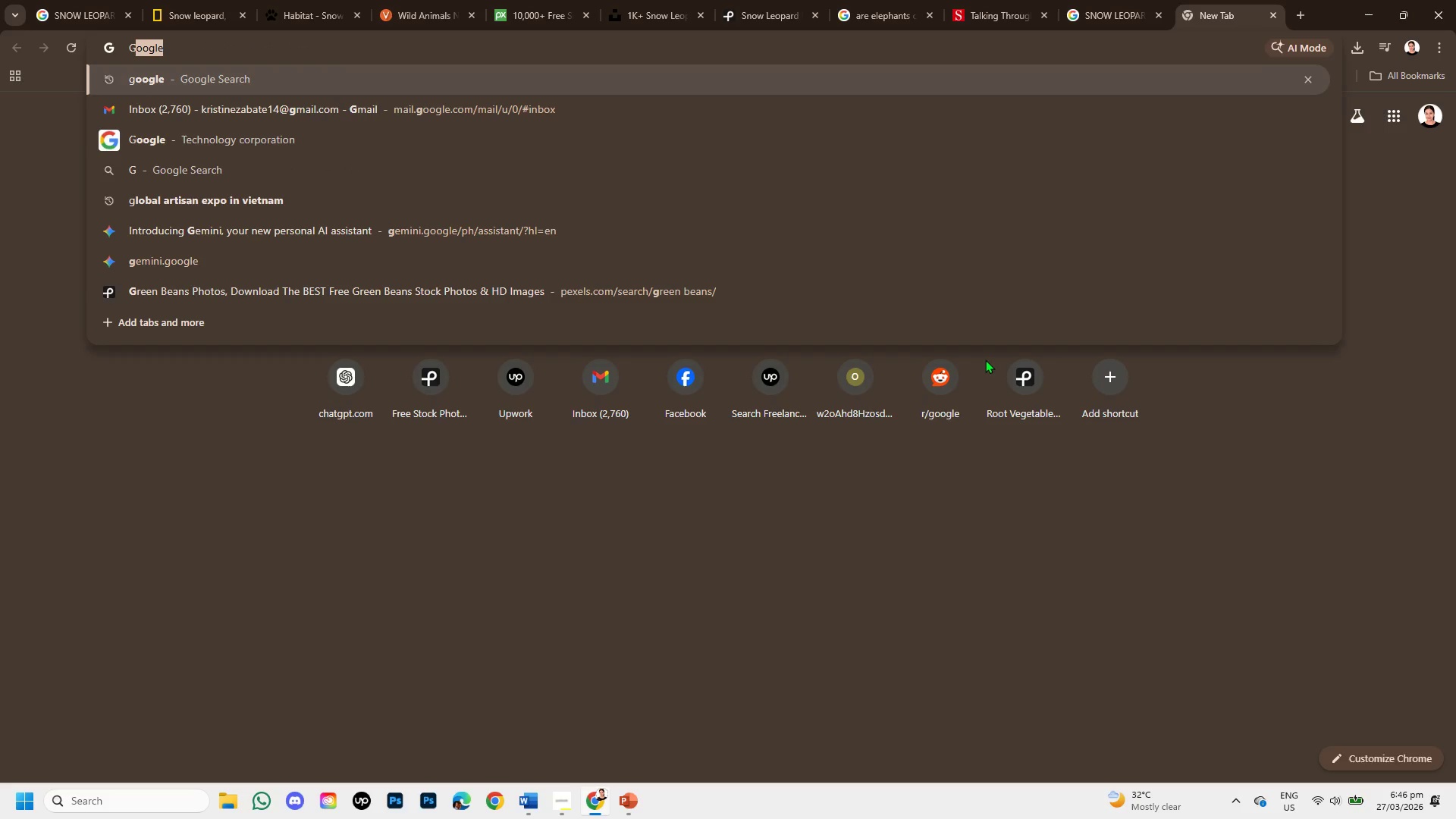 
key(NumpadEnter)
 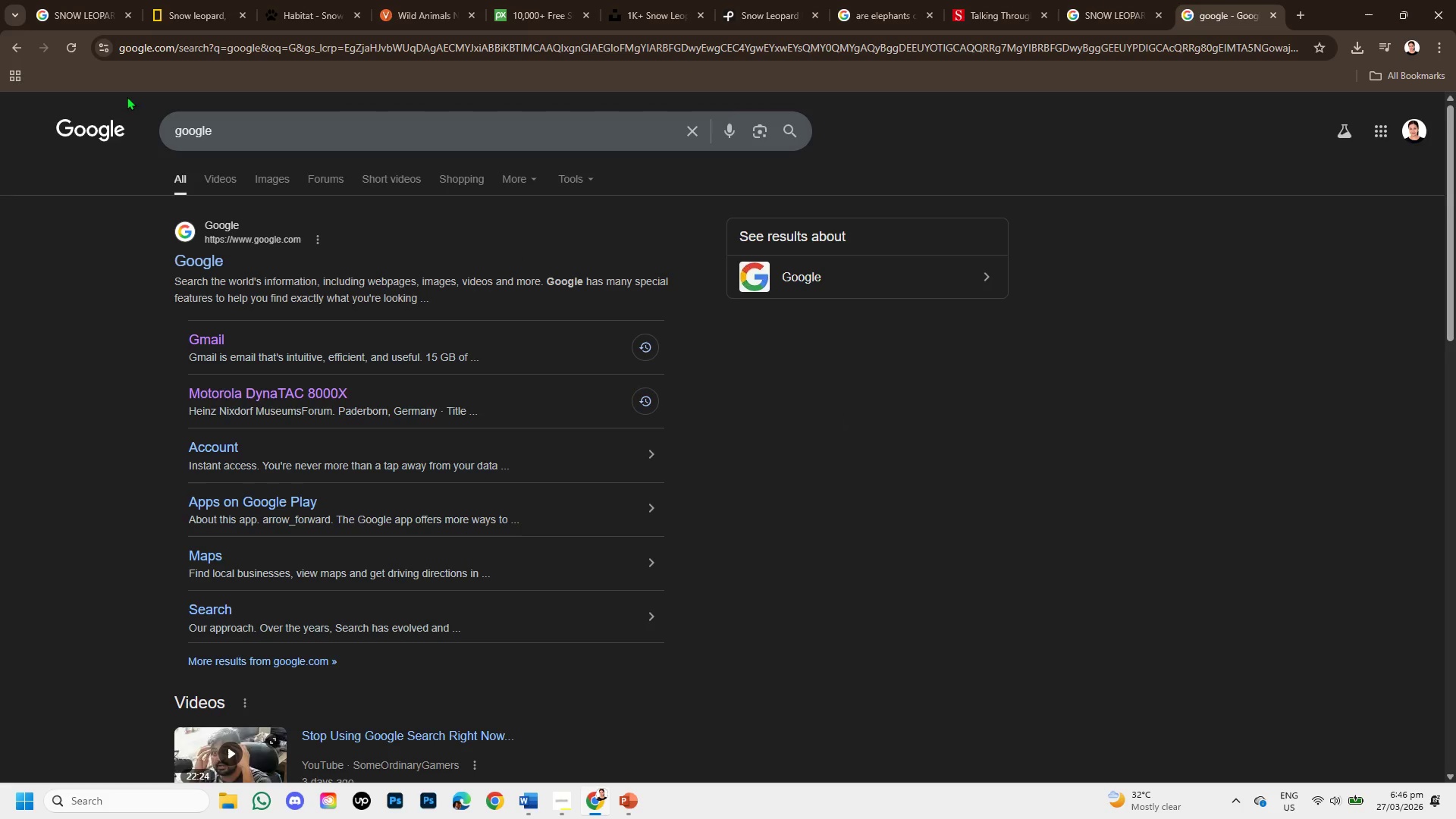 
left_click([18, 42])
 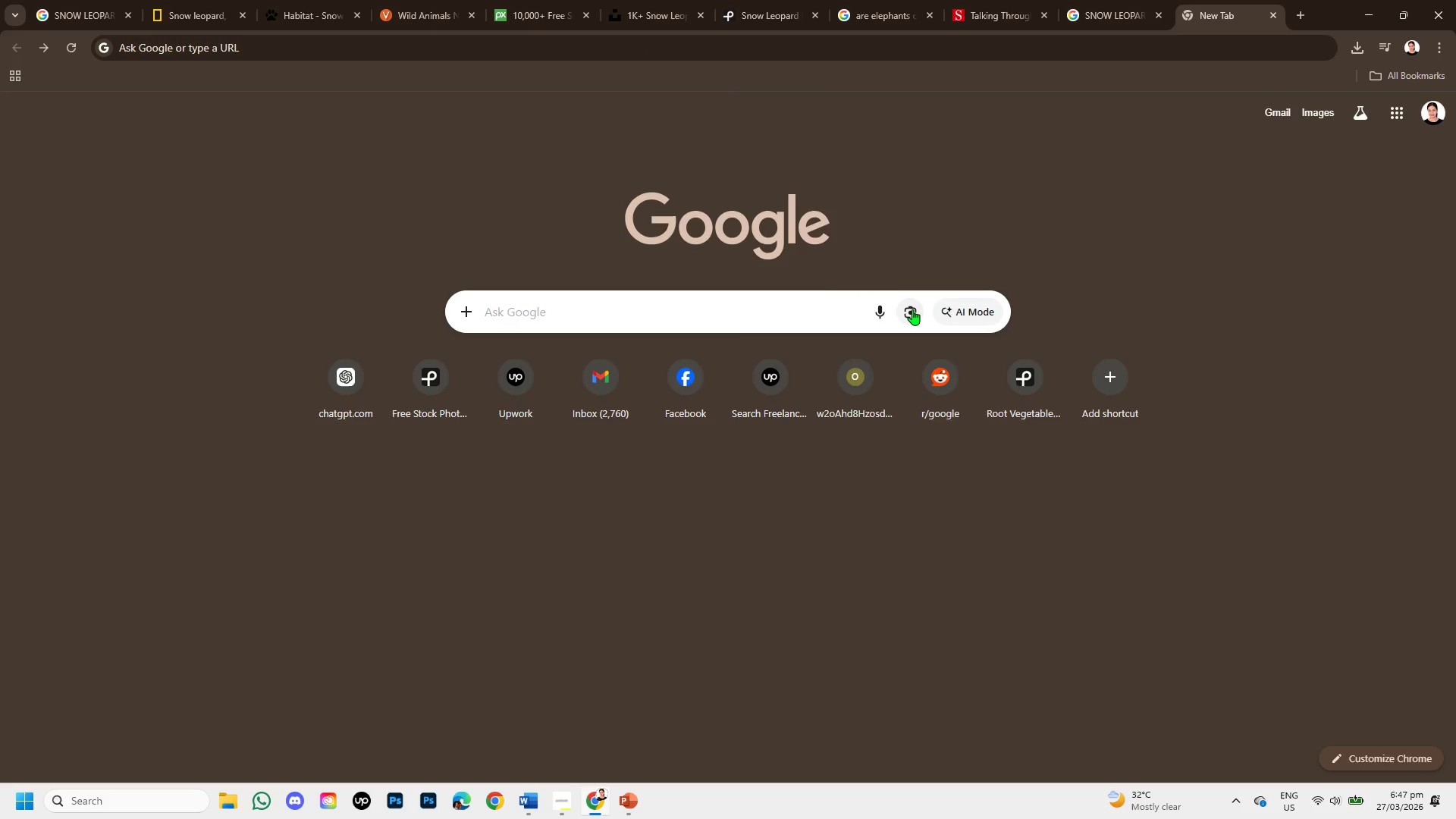 
key(Control+V)
 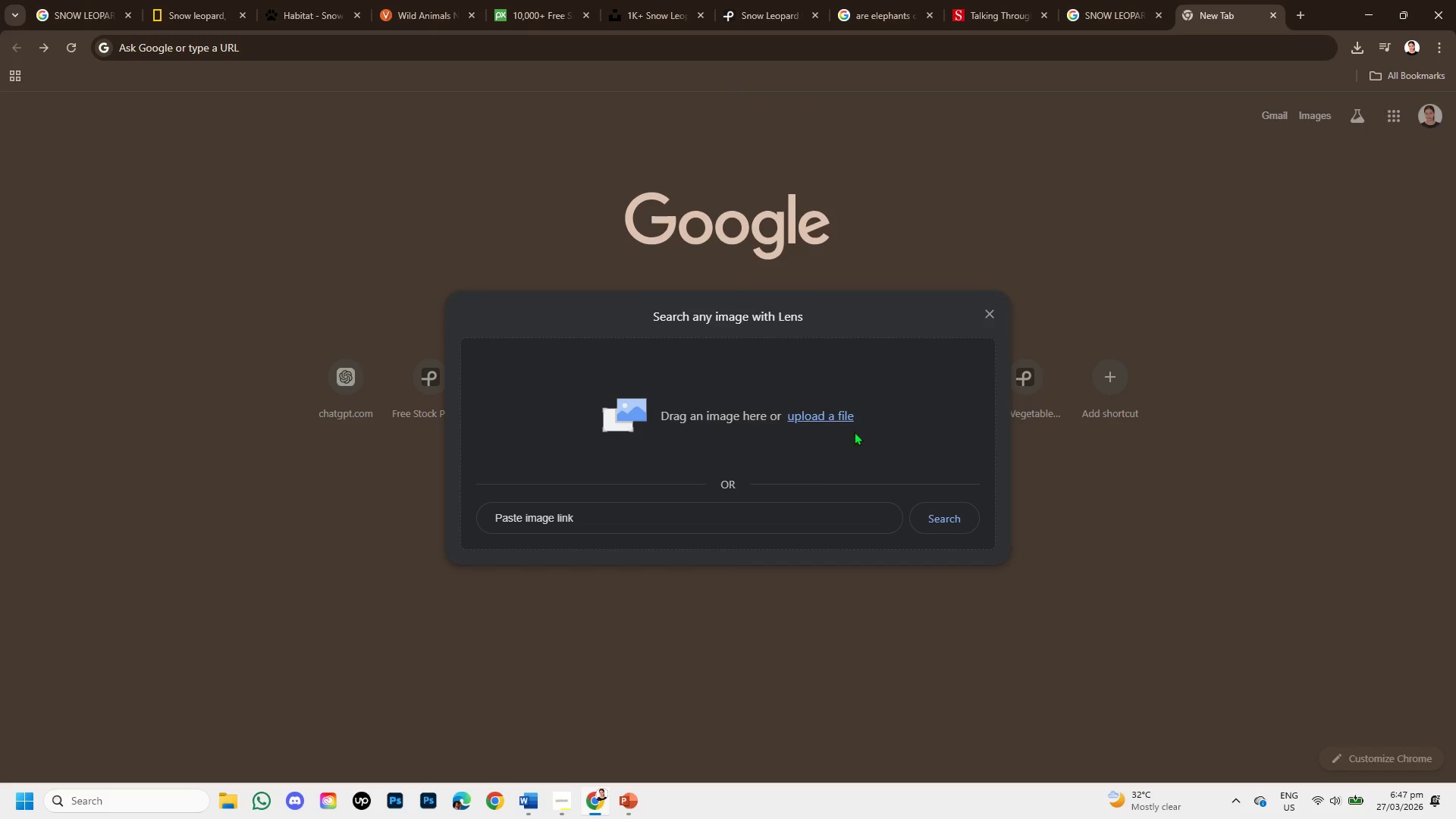 
key(Control+ControlLeft)
 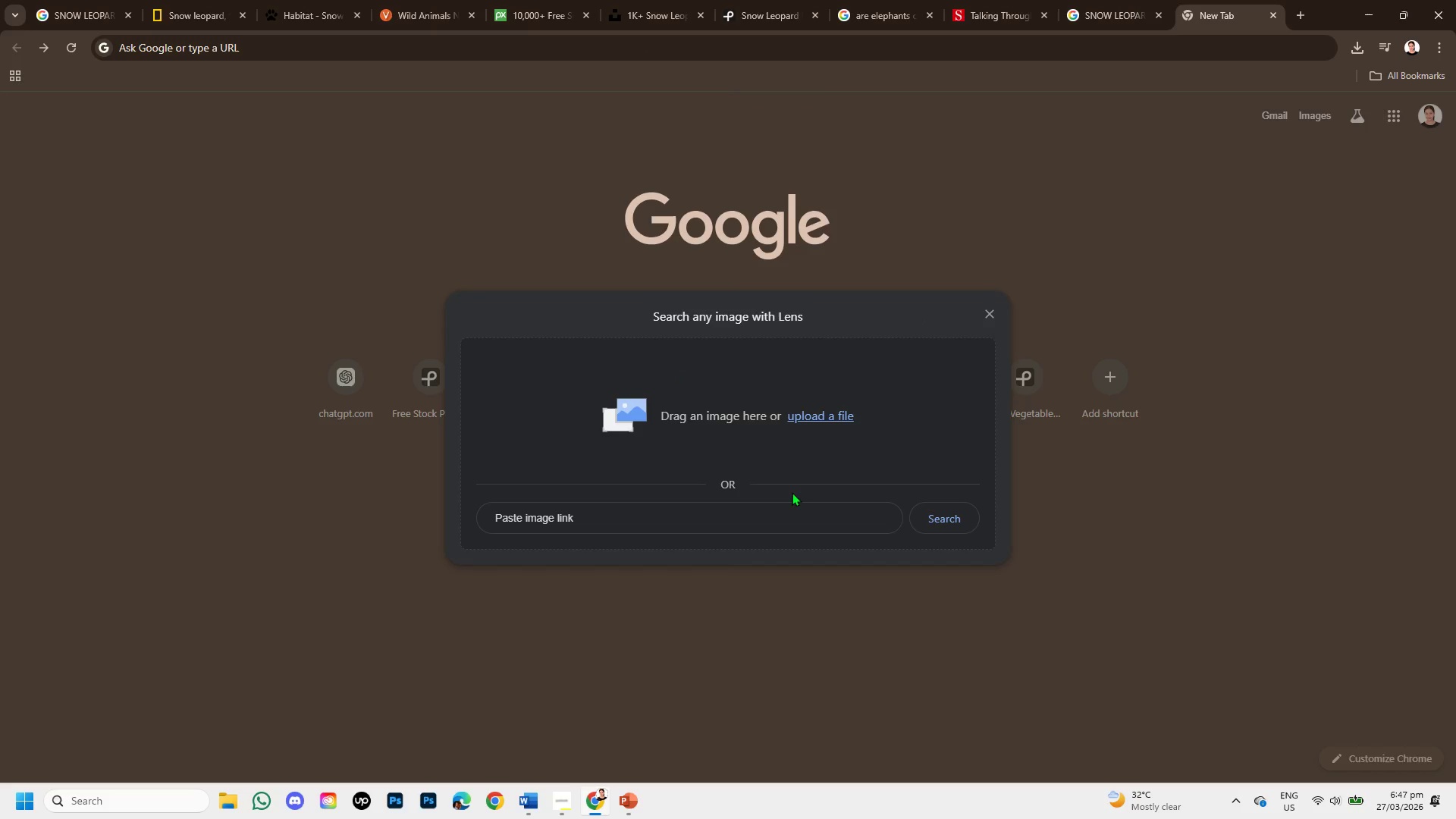 
key(Control+V)
 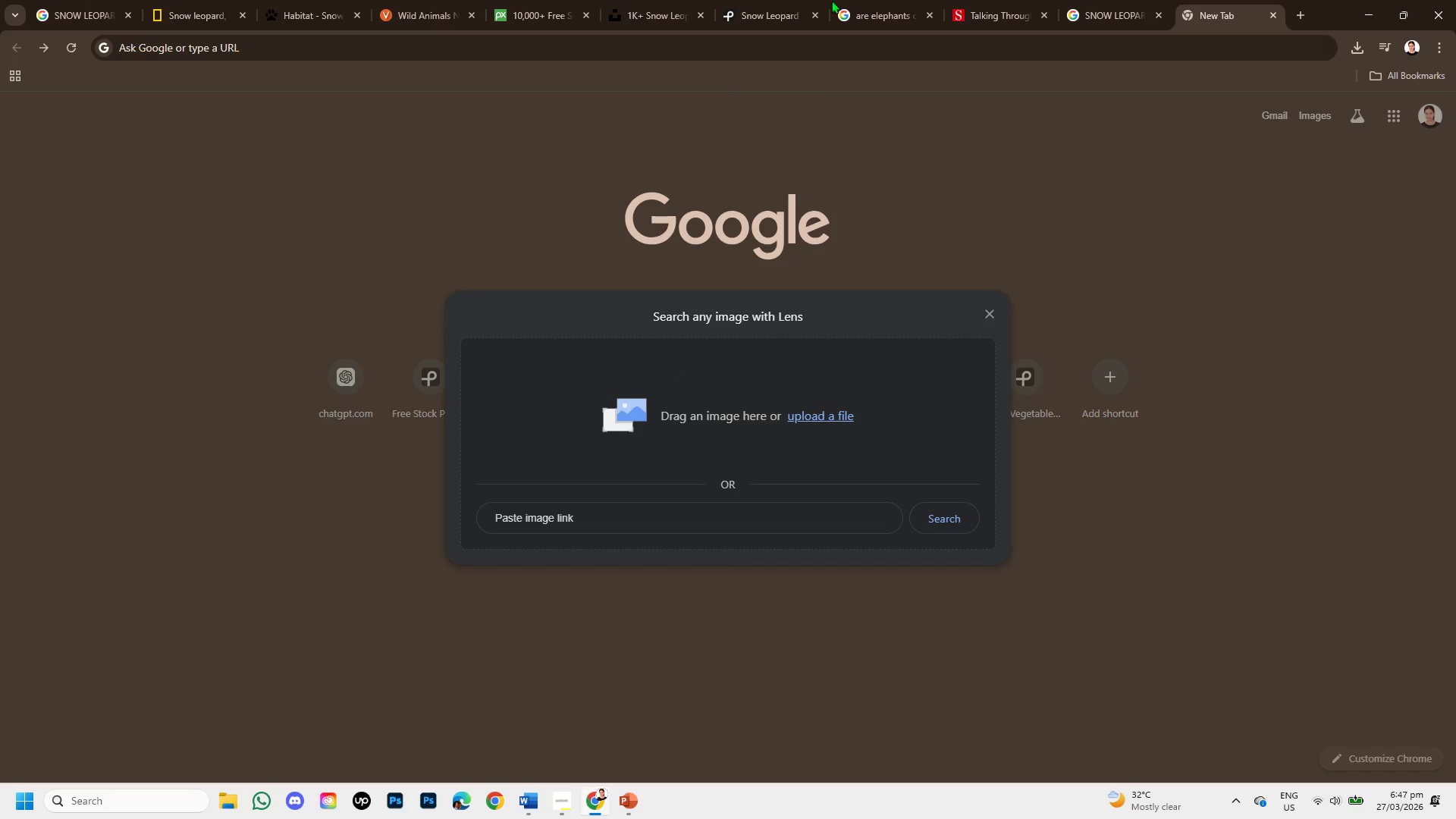 
left_click([682, 53])
 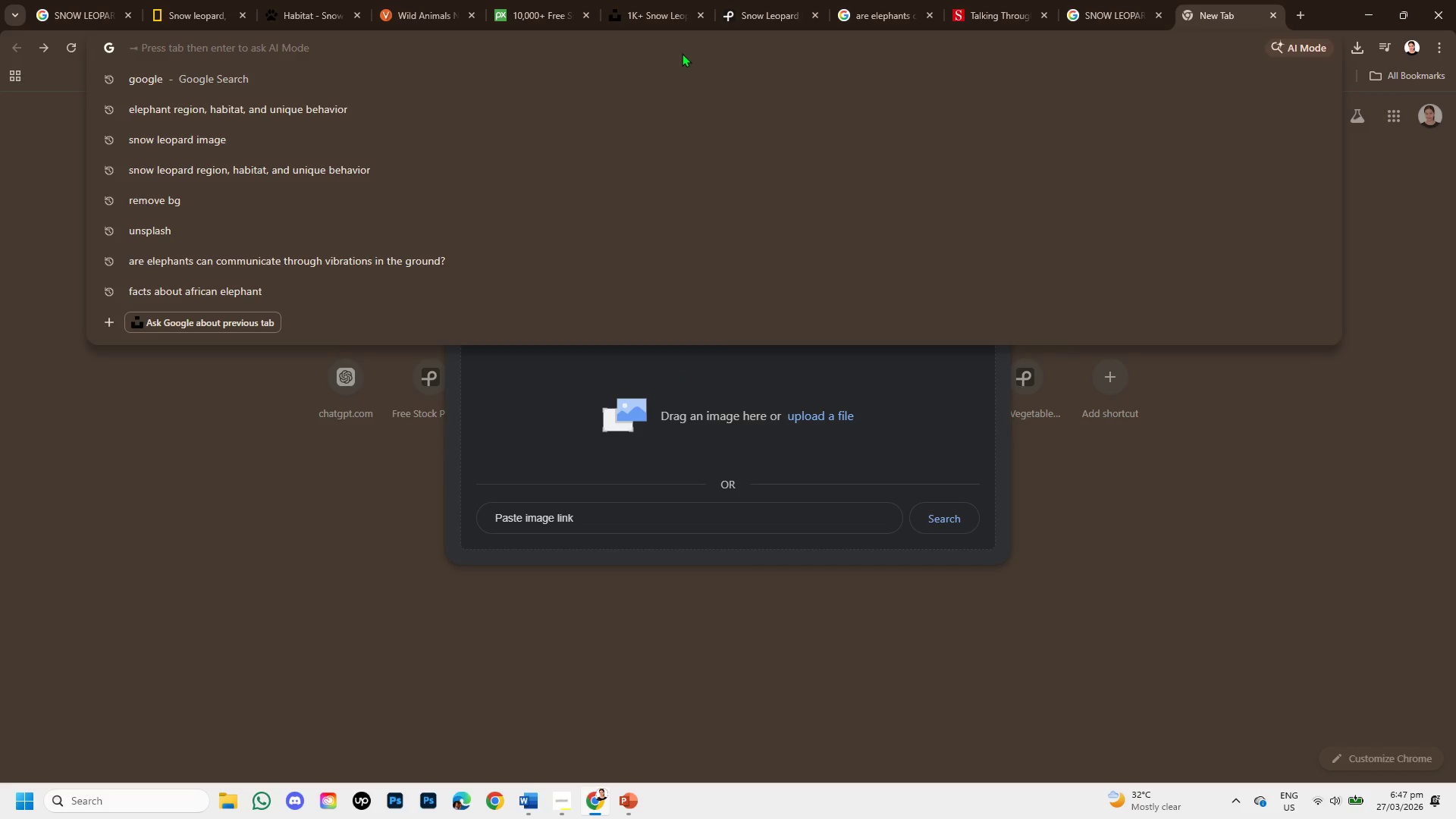 
type(GOOGLE)
key(NumpadEnter)
 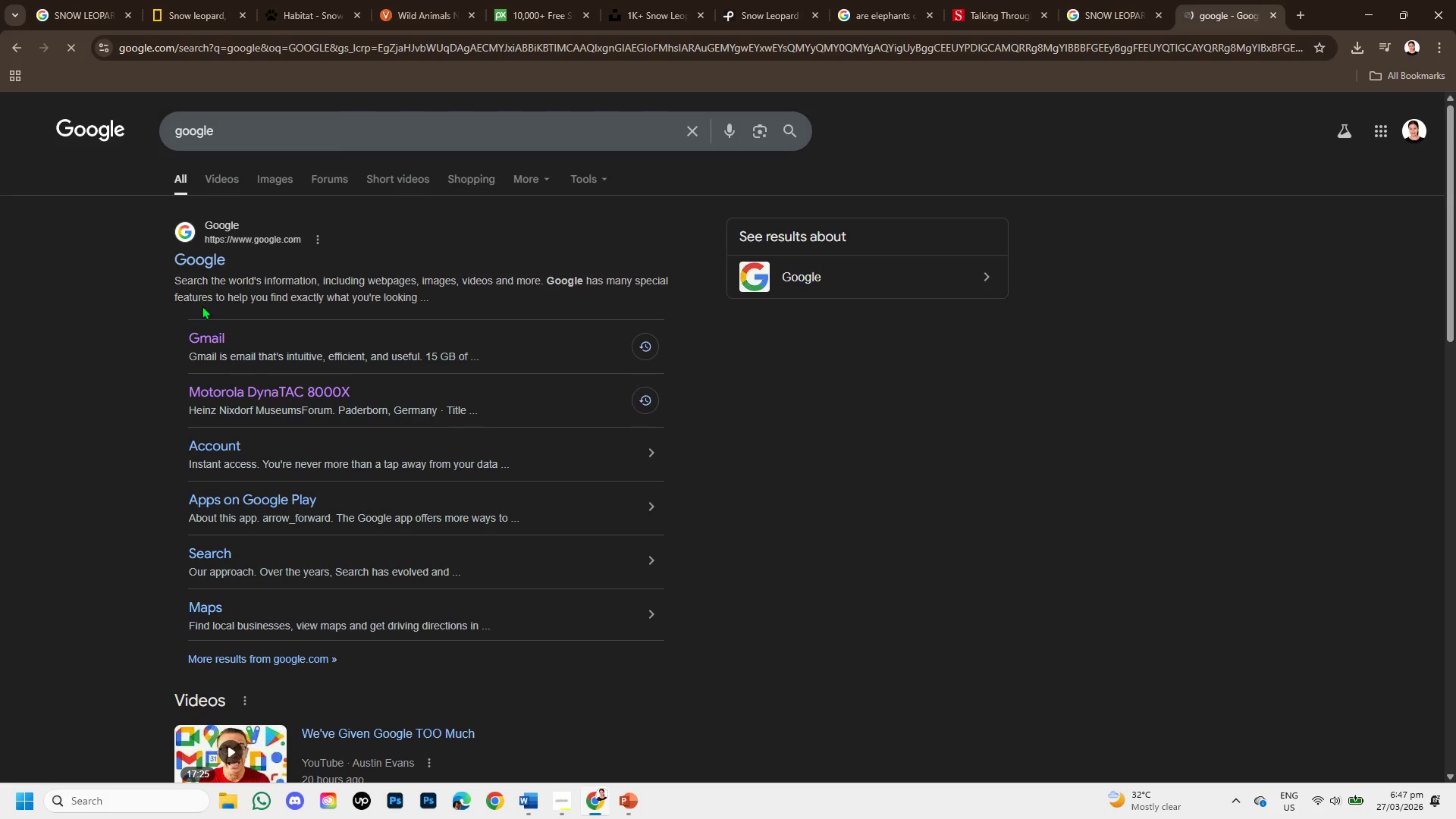 
left_click([193, 263])
 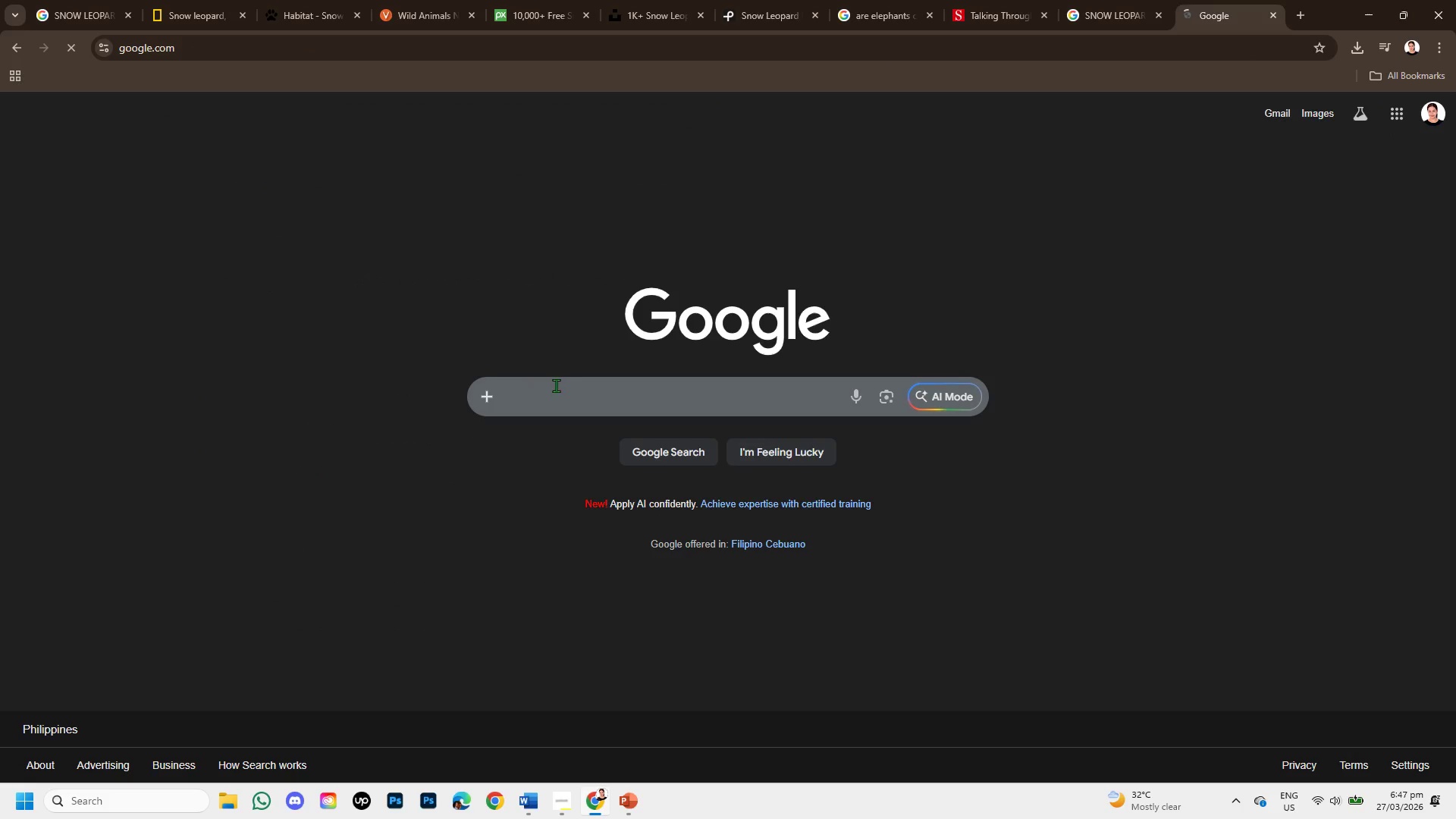 
key(Control+V)
 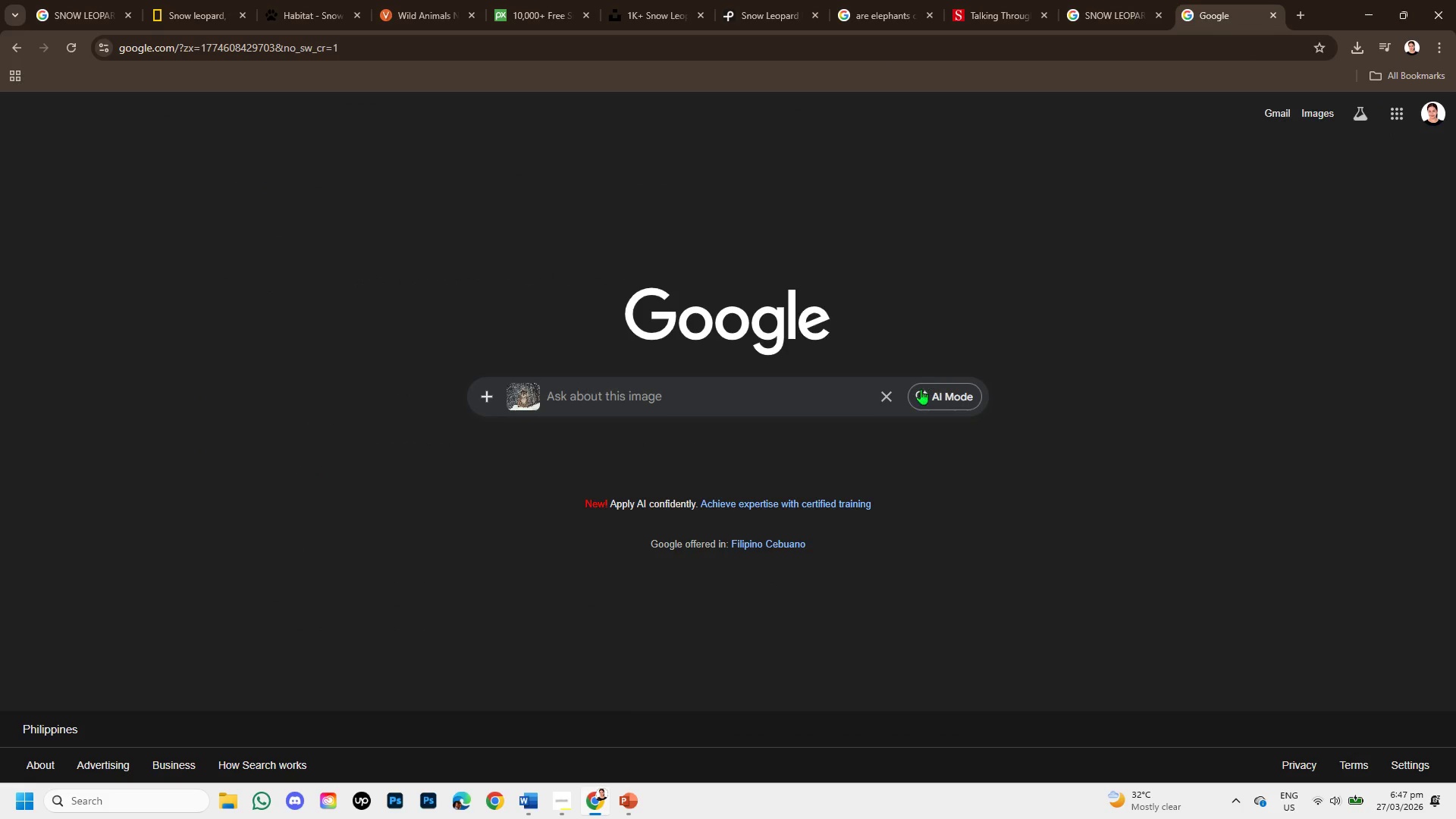 
key(NumpadEnter)
 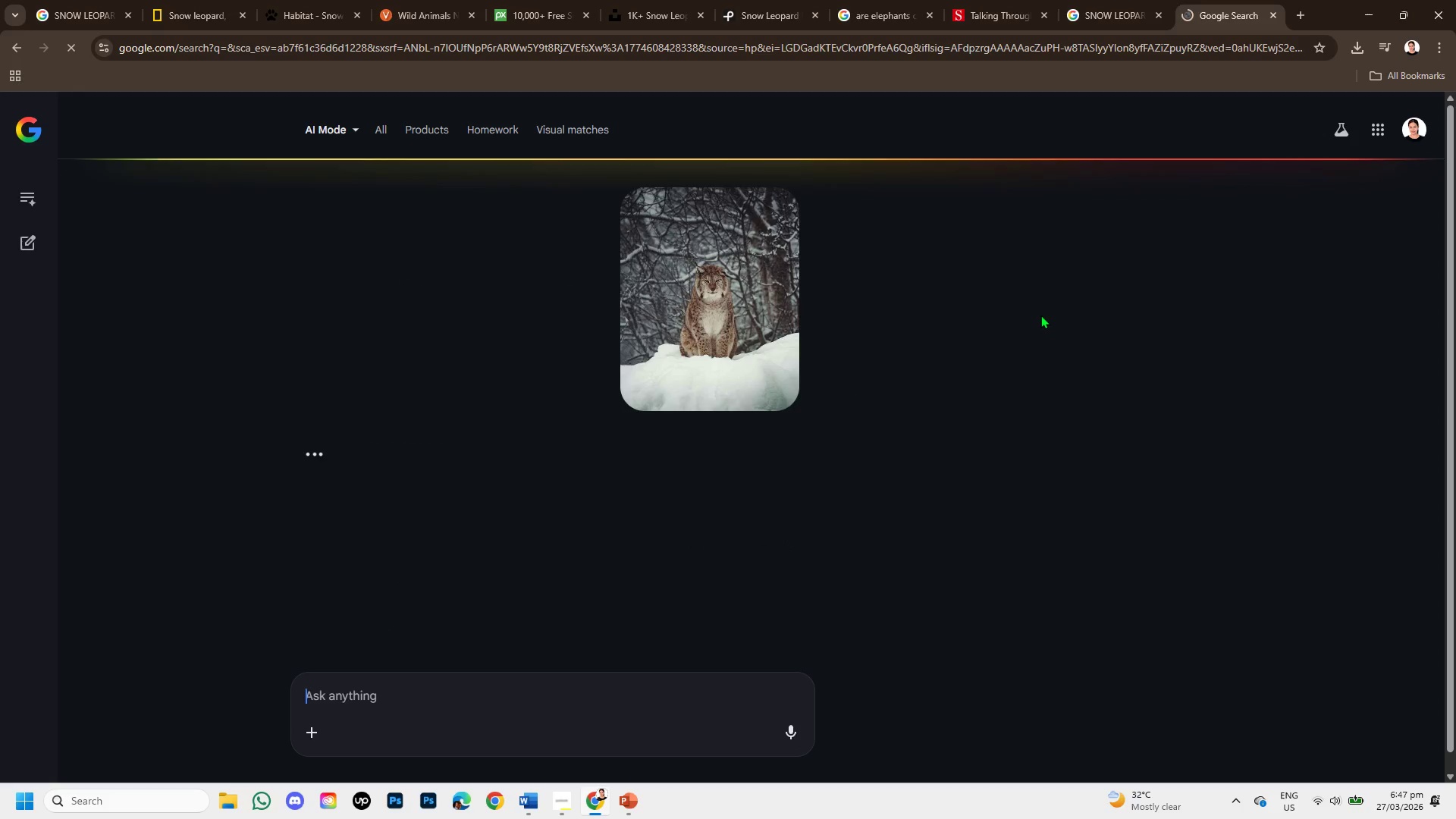 
scroll: coordinate [1042, 324], scroll_direction: down, amount: 3.0
 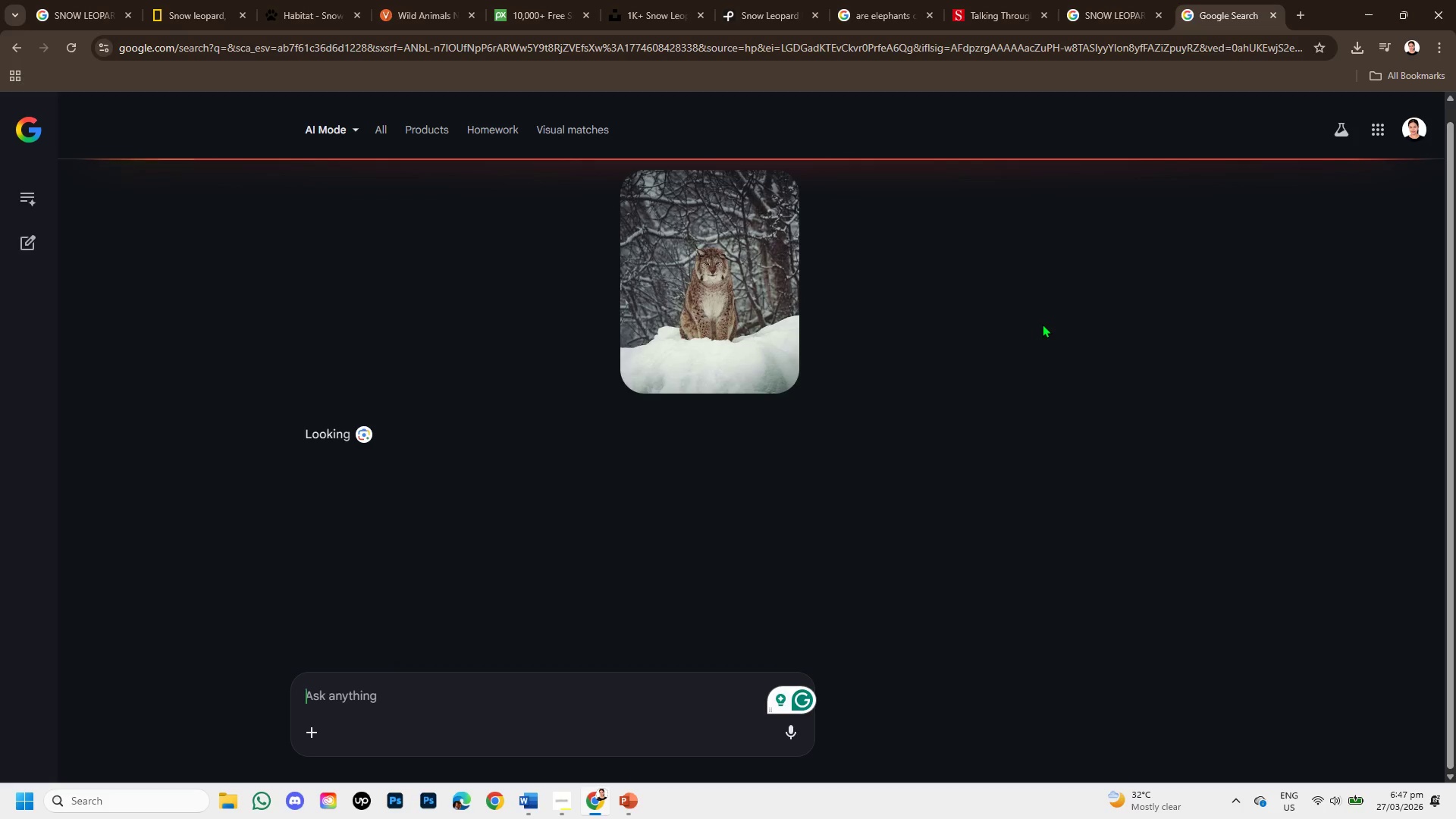 
scroll: coordinate [1042, 324], scroll_direction: up, amount: 3.0
 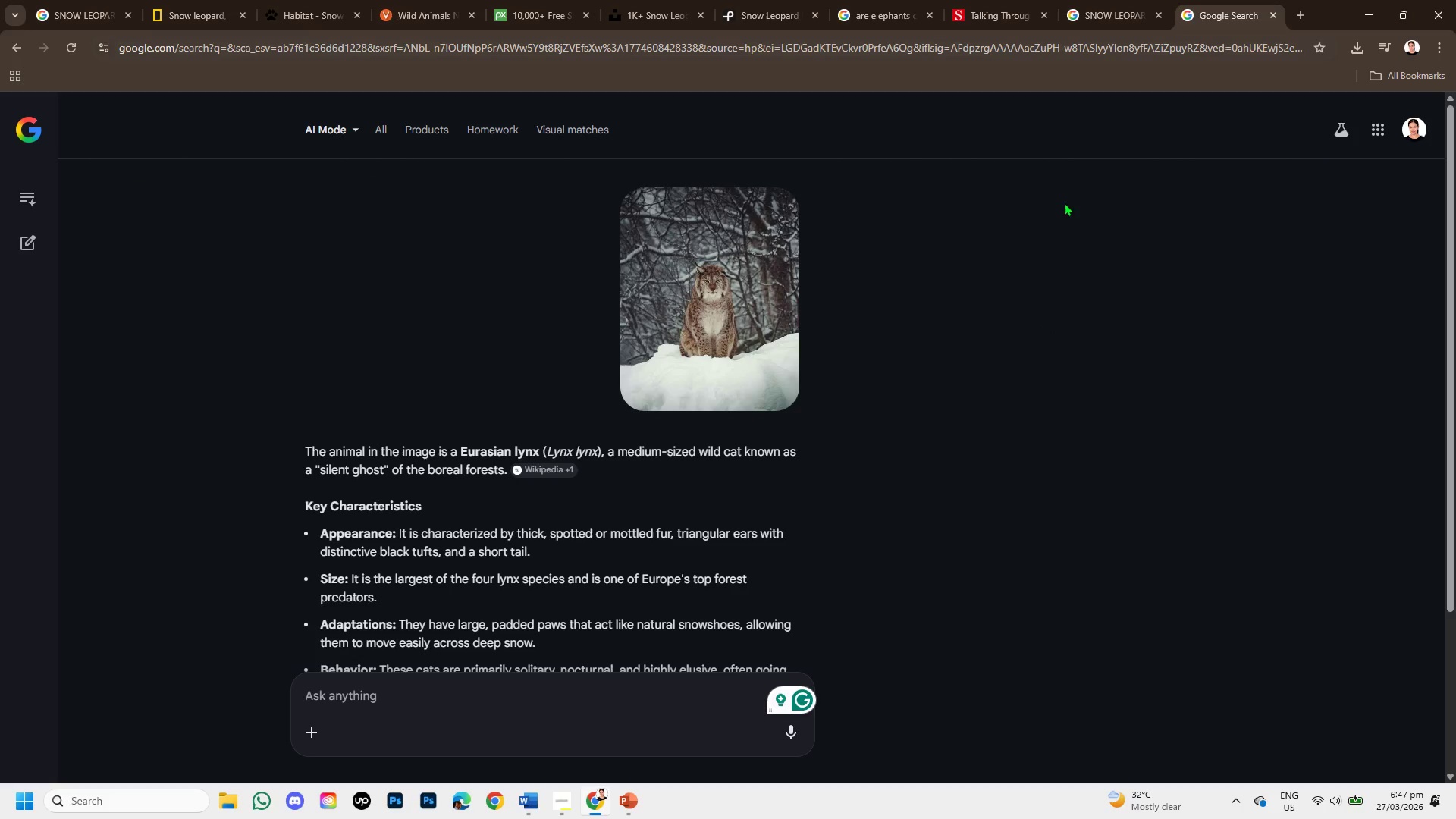 
scroll: coordinate [1020, 300], scroll_direction: down, amount: 3.0
 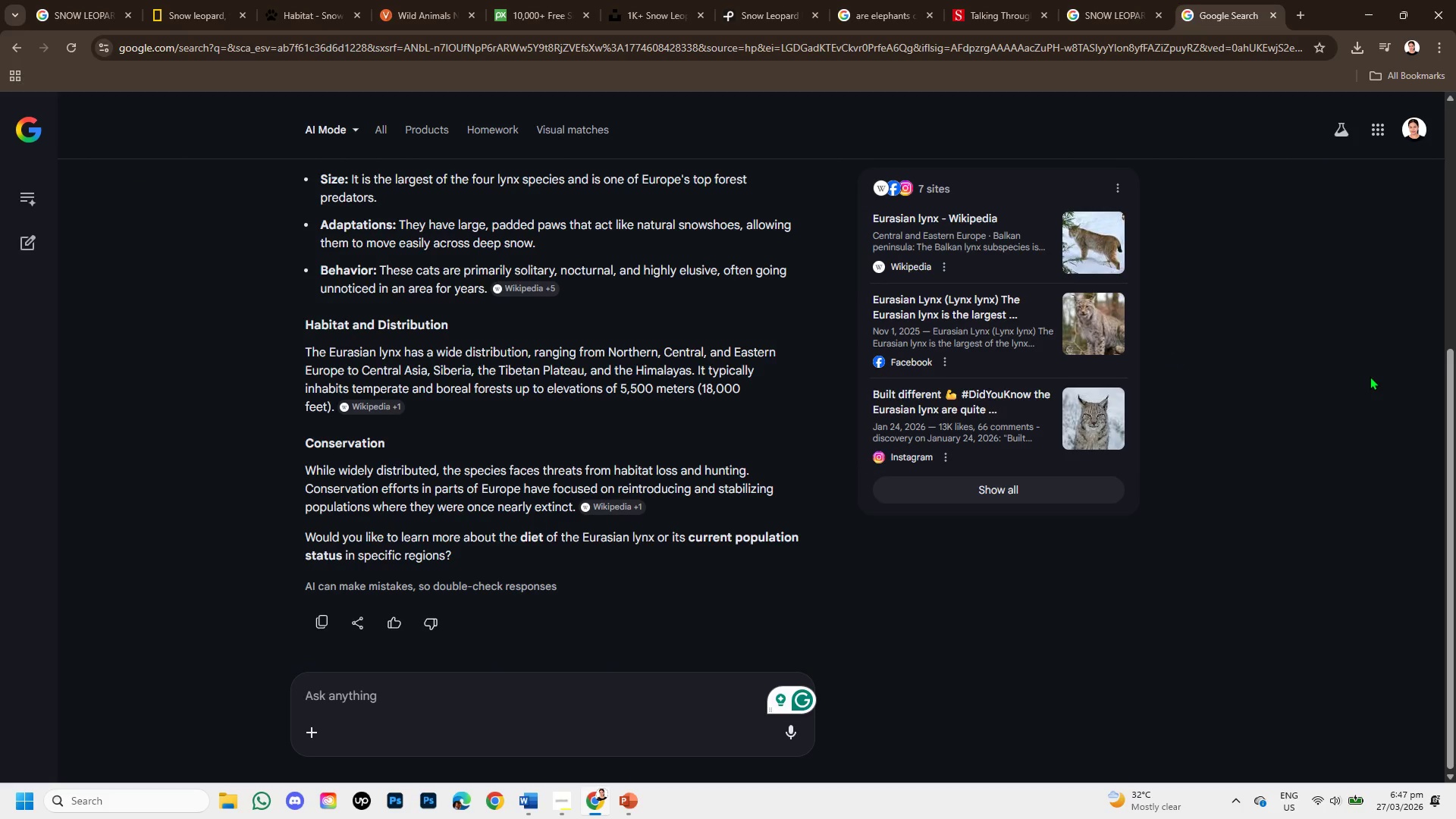 
scroll: coordinate [1319, 353], scroll_direction: up, amount: 6.0
 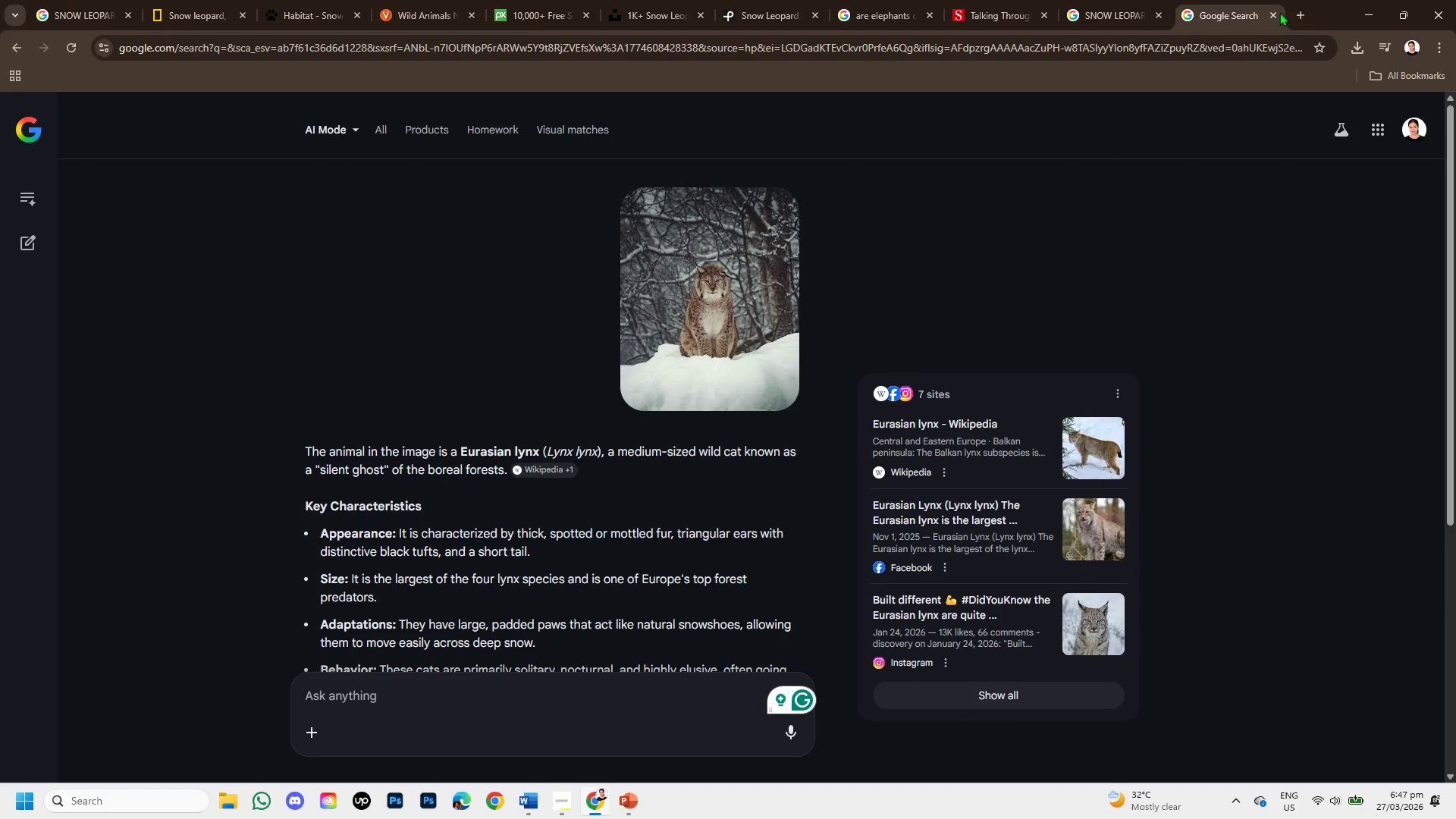 
left_click([1276, 12])
 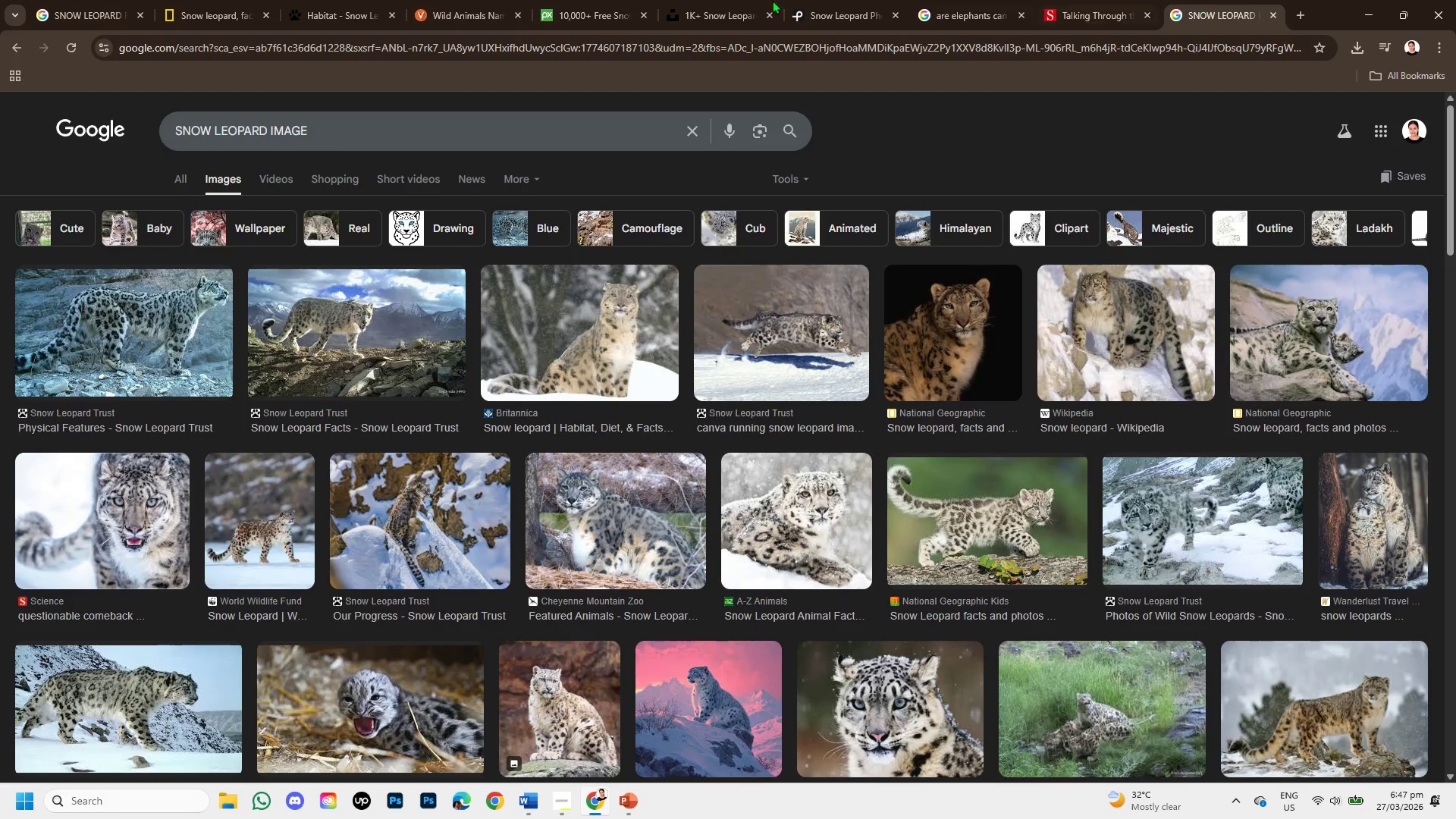 
left_click([710, 0])
 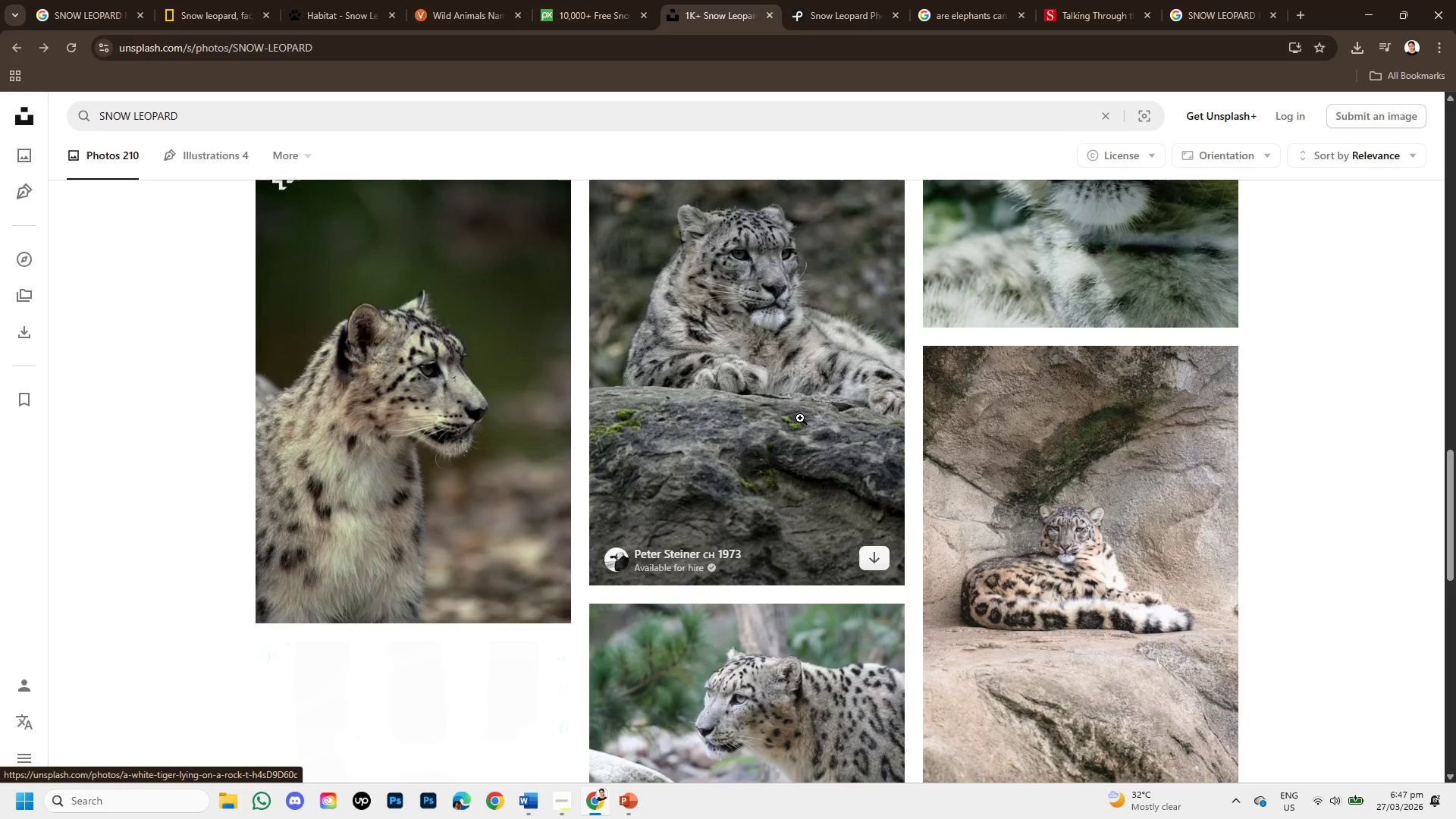 
scroll: coordinate [895, 428], scroll_direction: up, amount: 2.0
 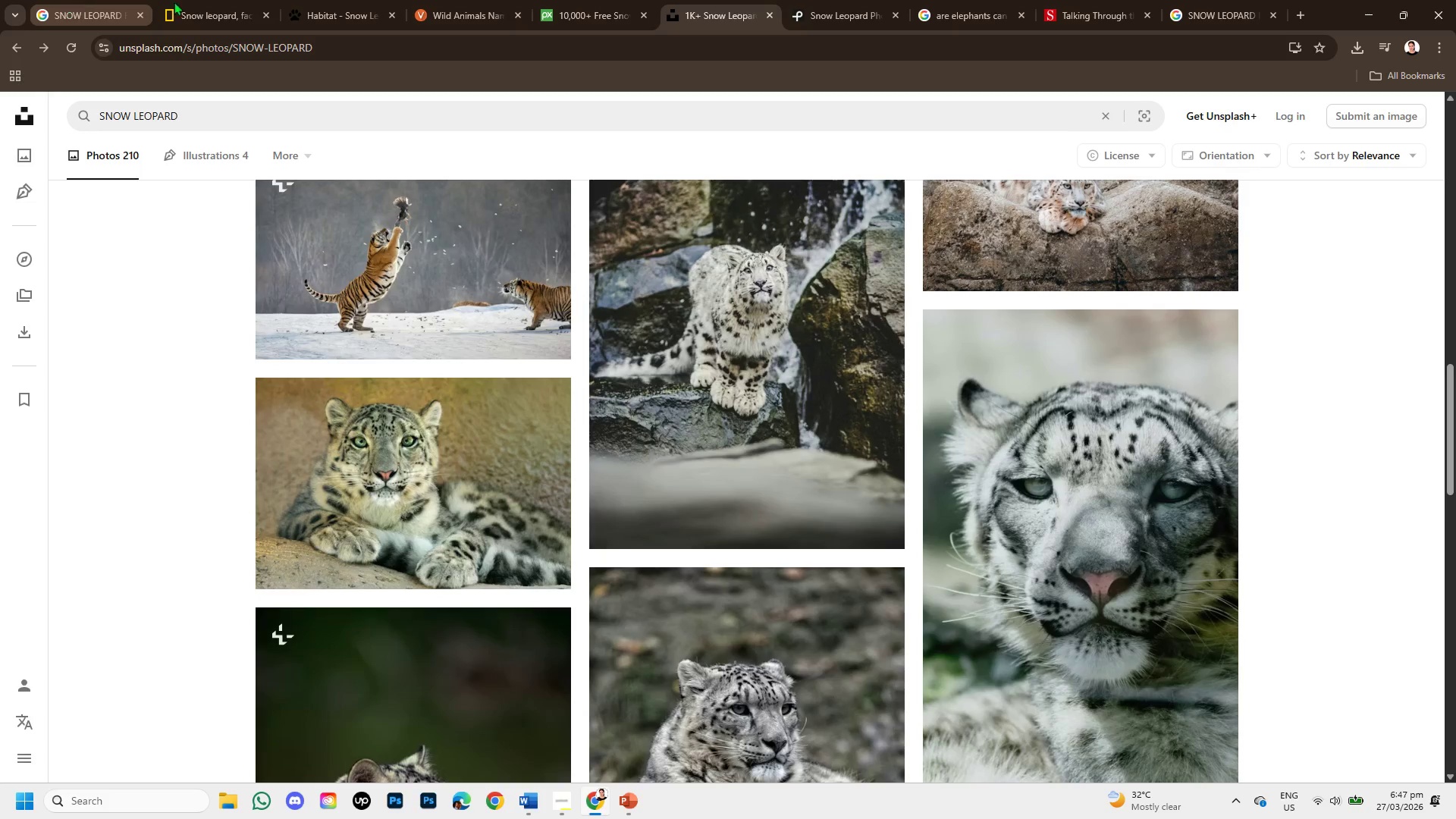 
left_click([832, 0])
 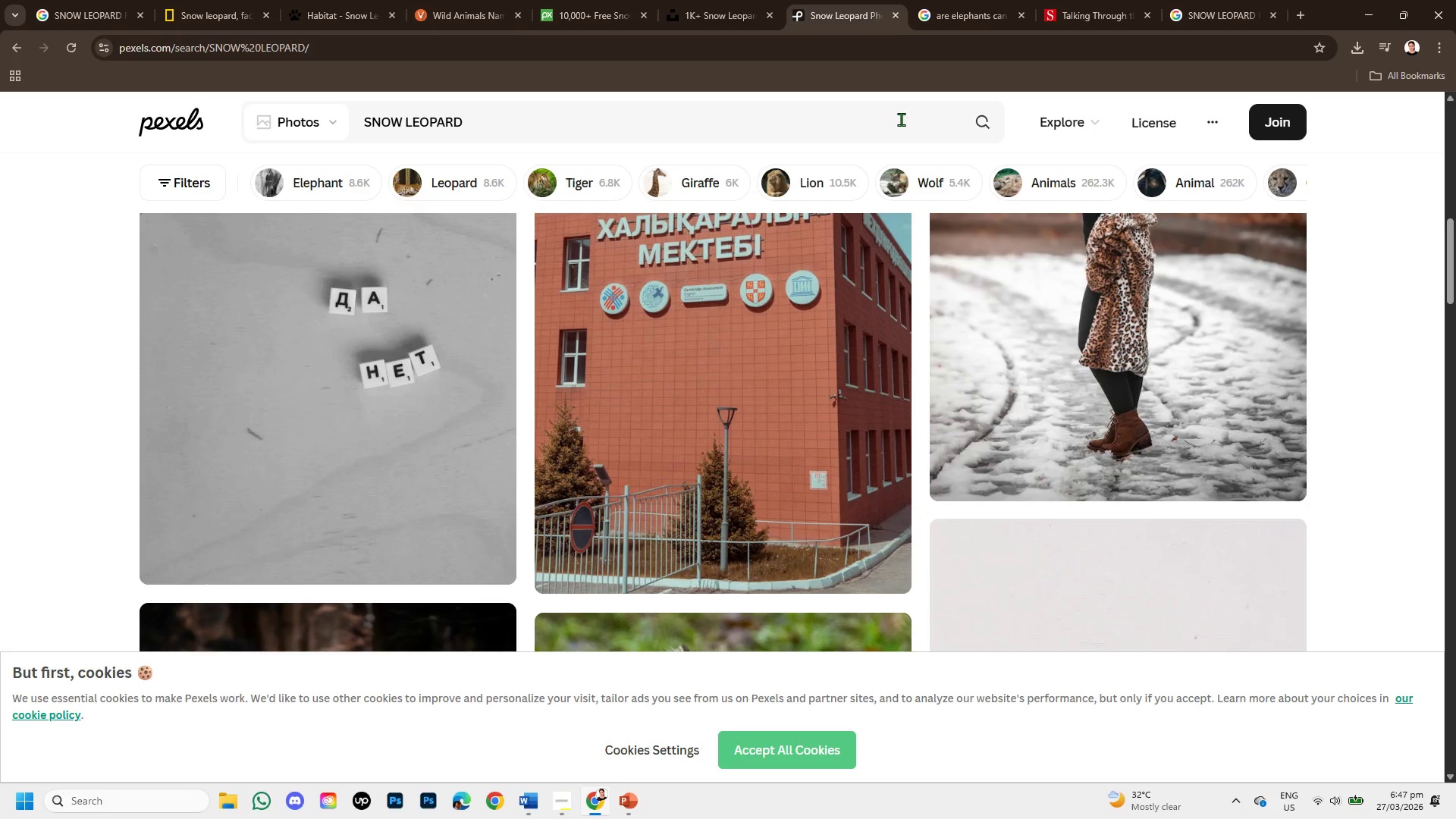 
left_click([920, 119])
 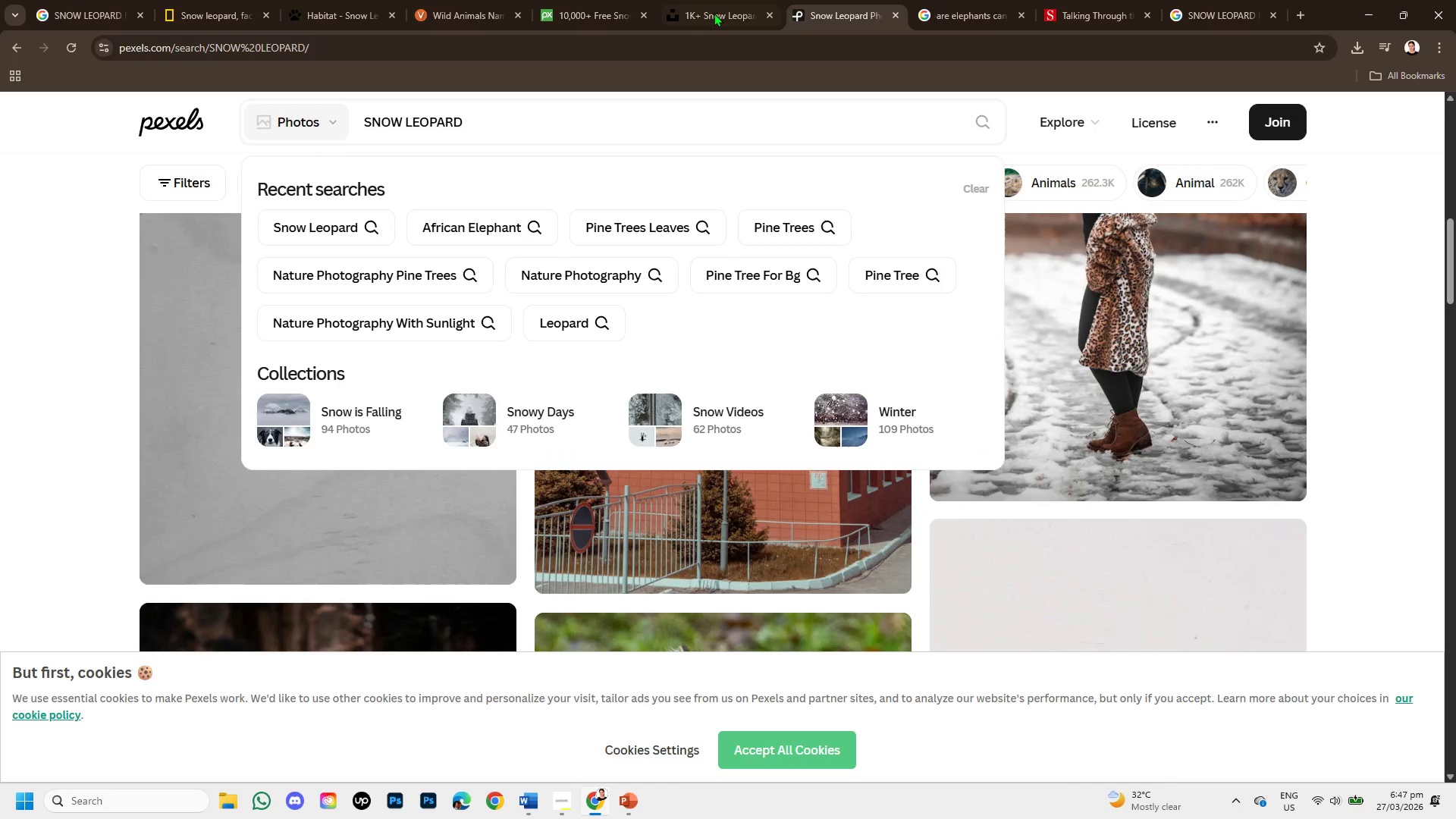 
left_click([614, 0])
 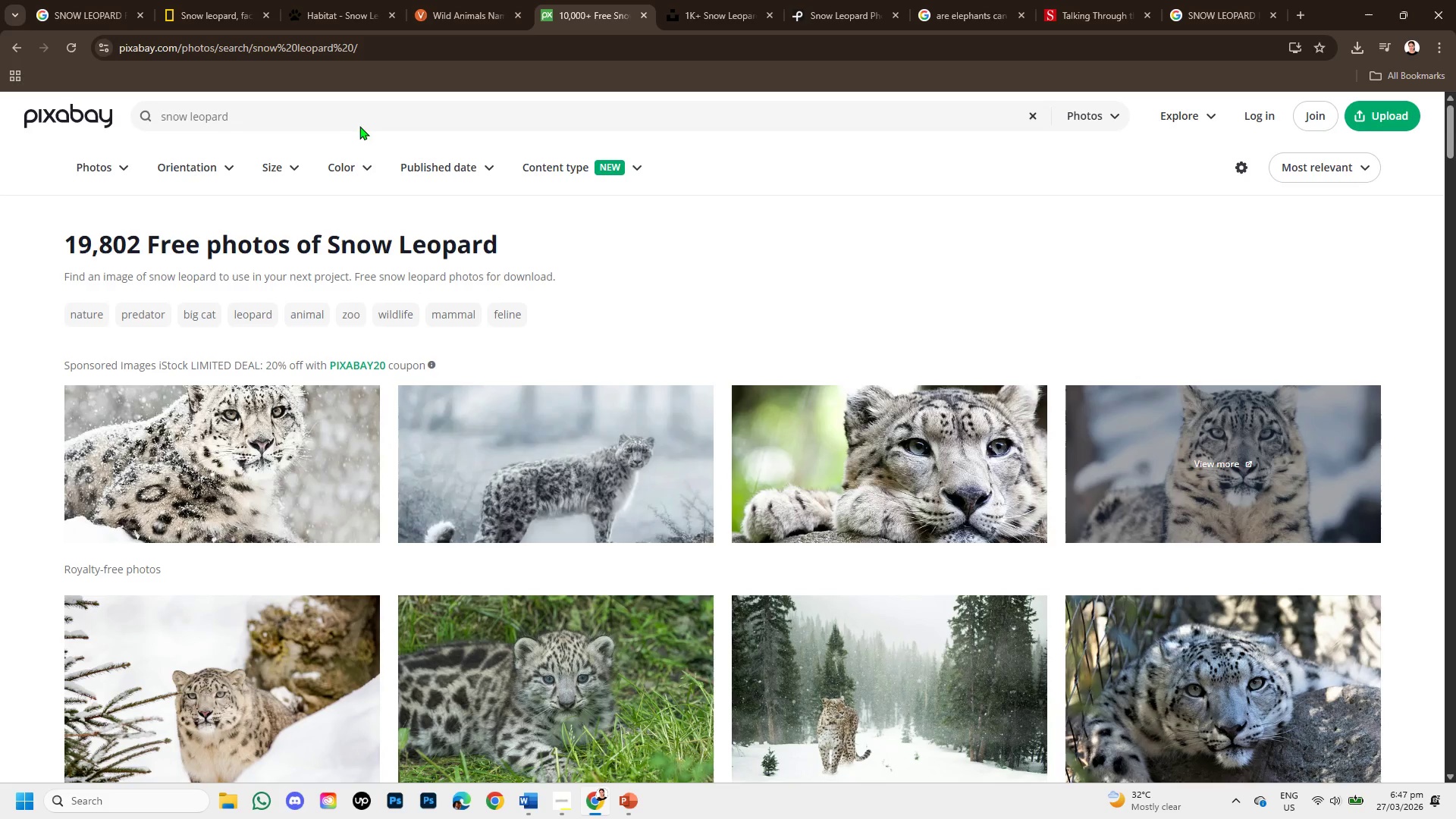 
left_click([357, 124])
 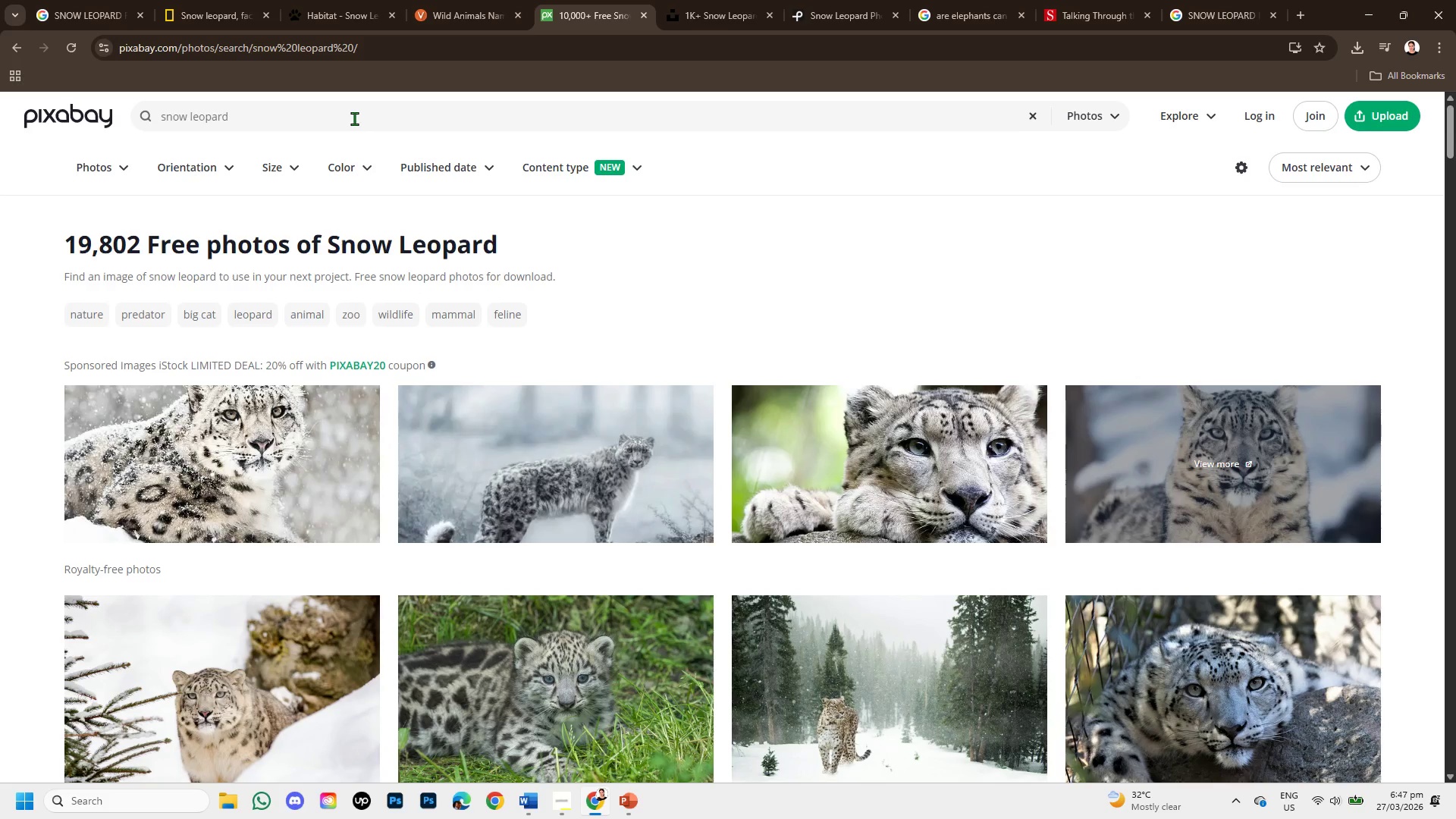 
left_click([354, 118])
 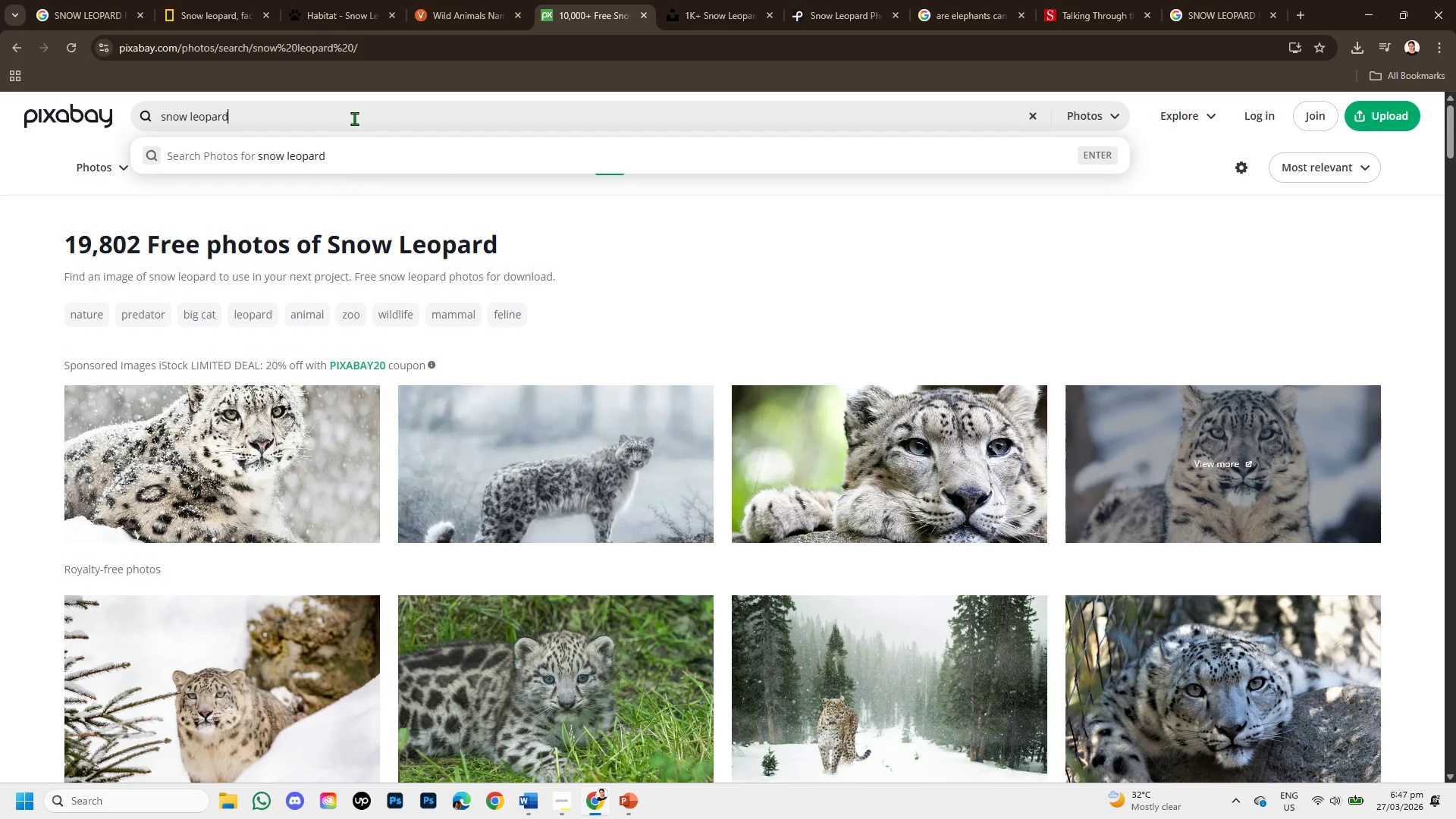 
key(Control+V)
 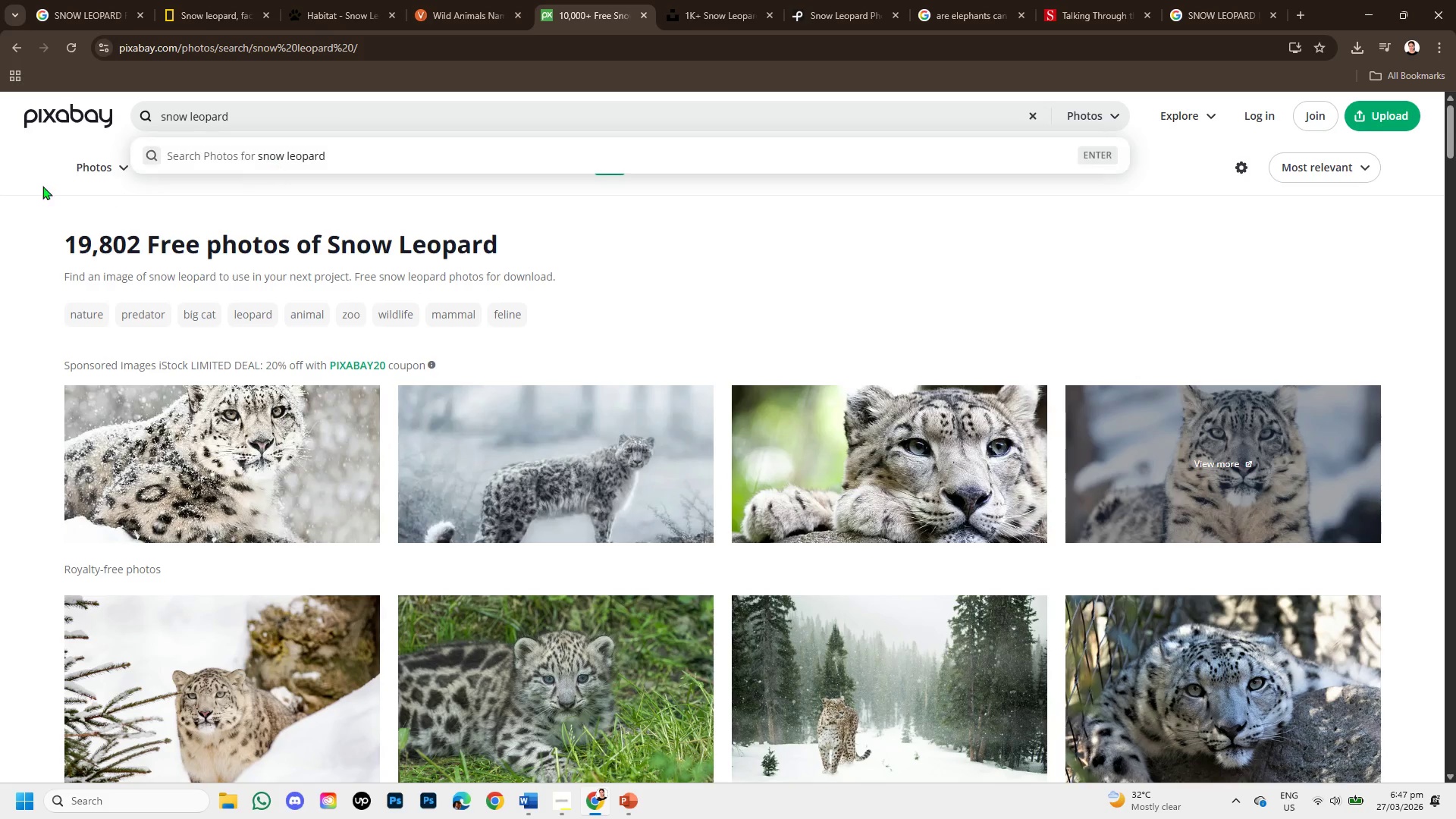 
left_click([0, 181])
 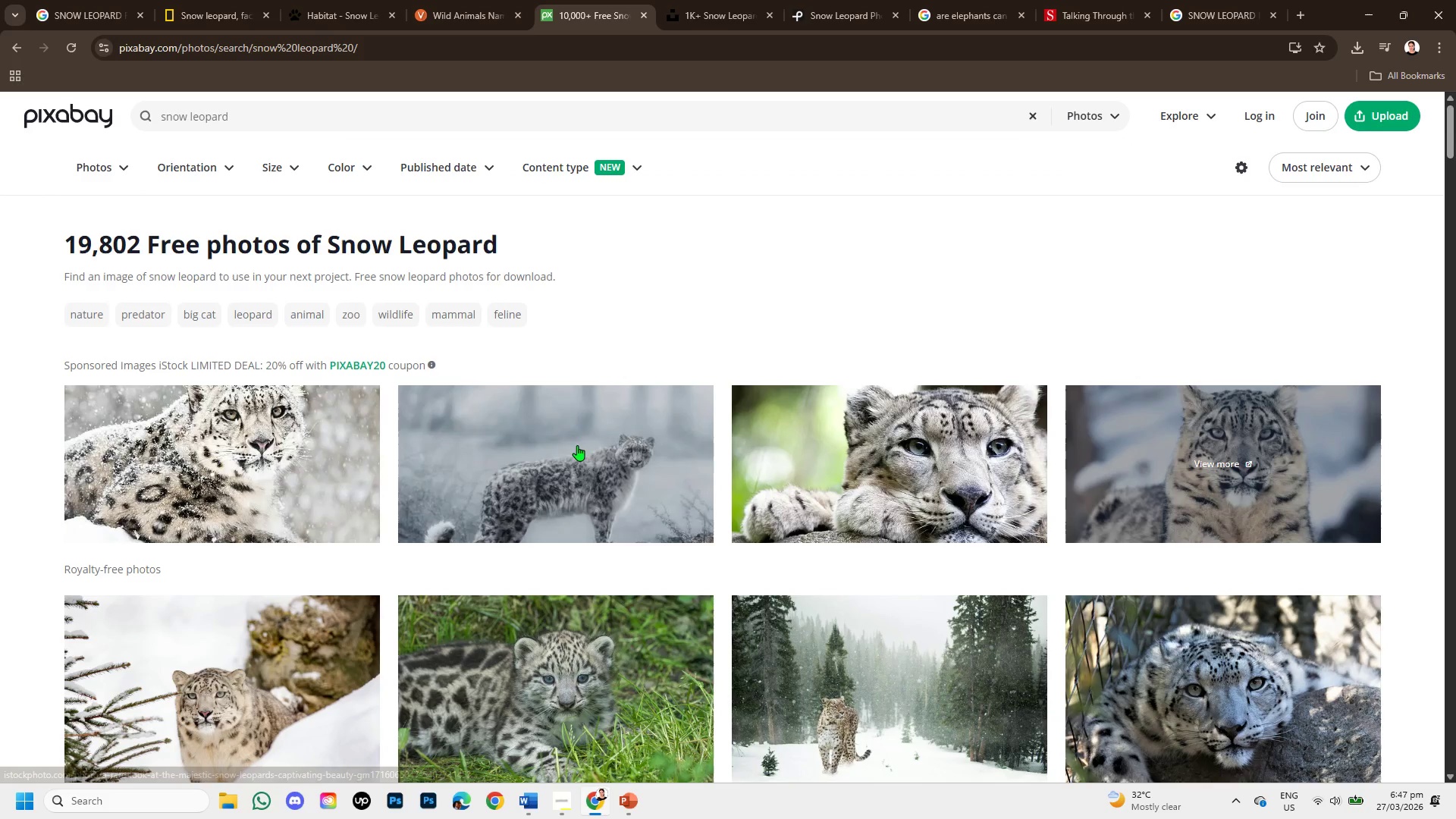 
scroll: coordinate [976, 500], scroll_direction: down, amount: 3.0
 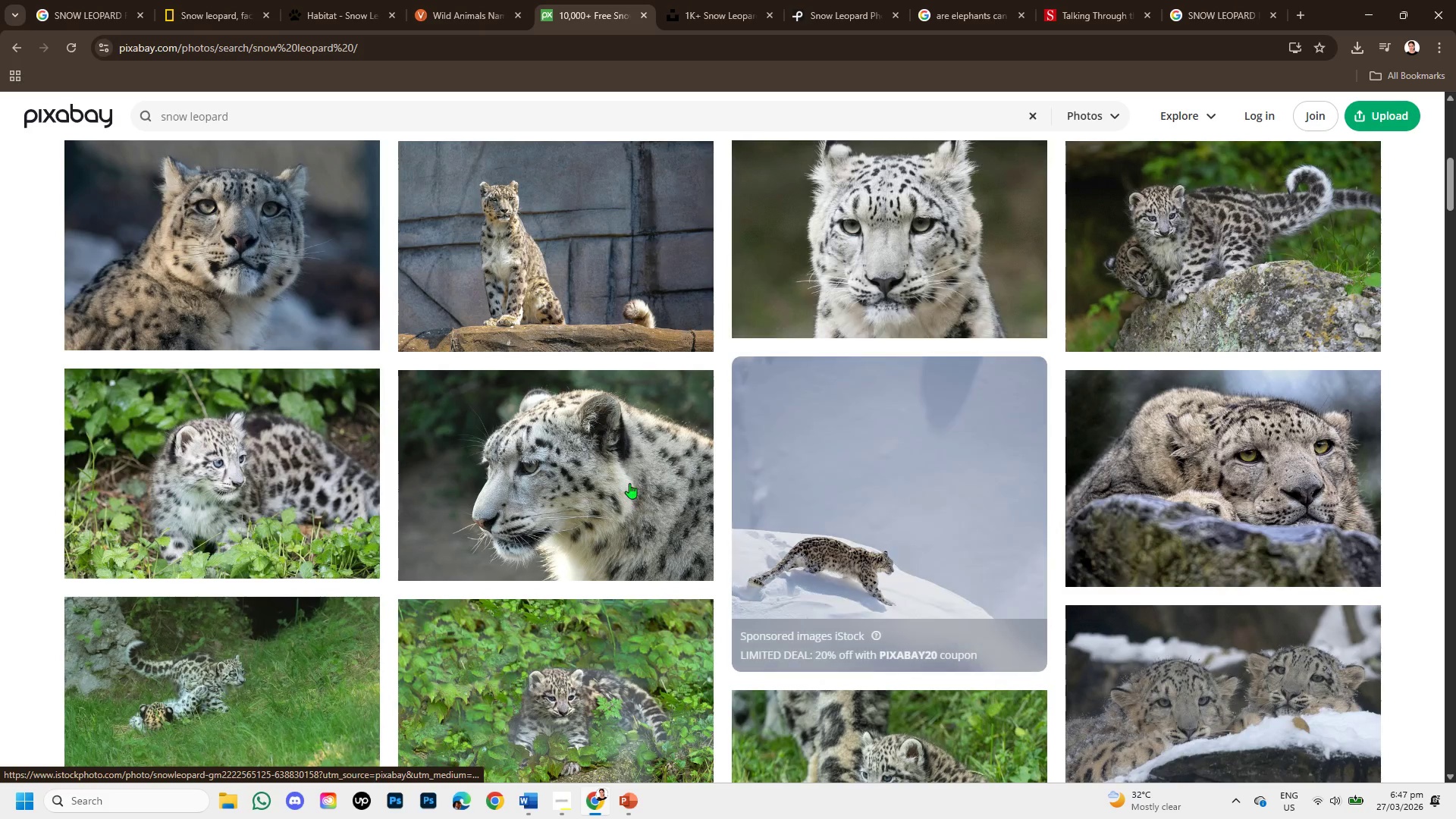 
mouse_move([629, 429])
 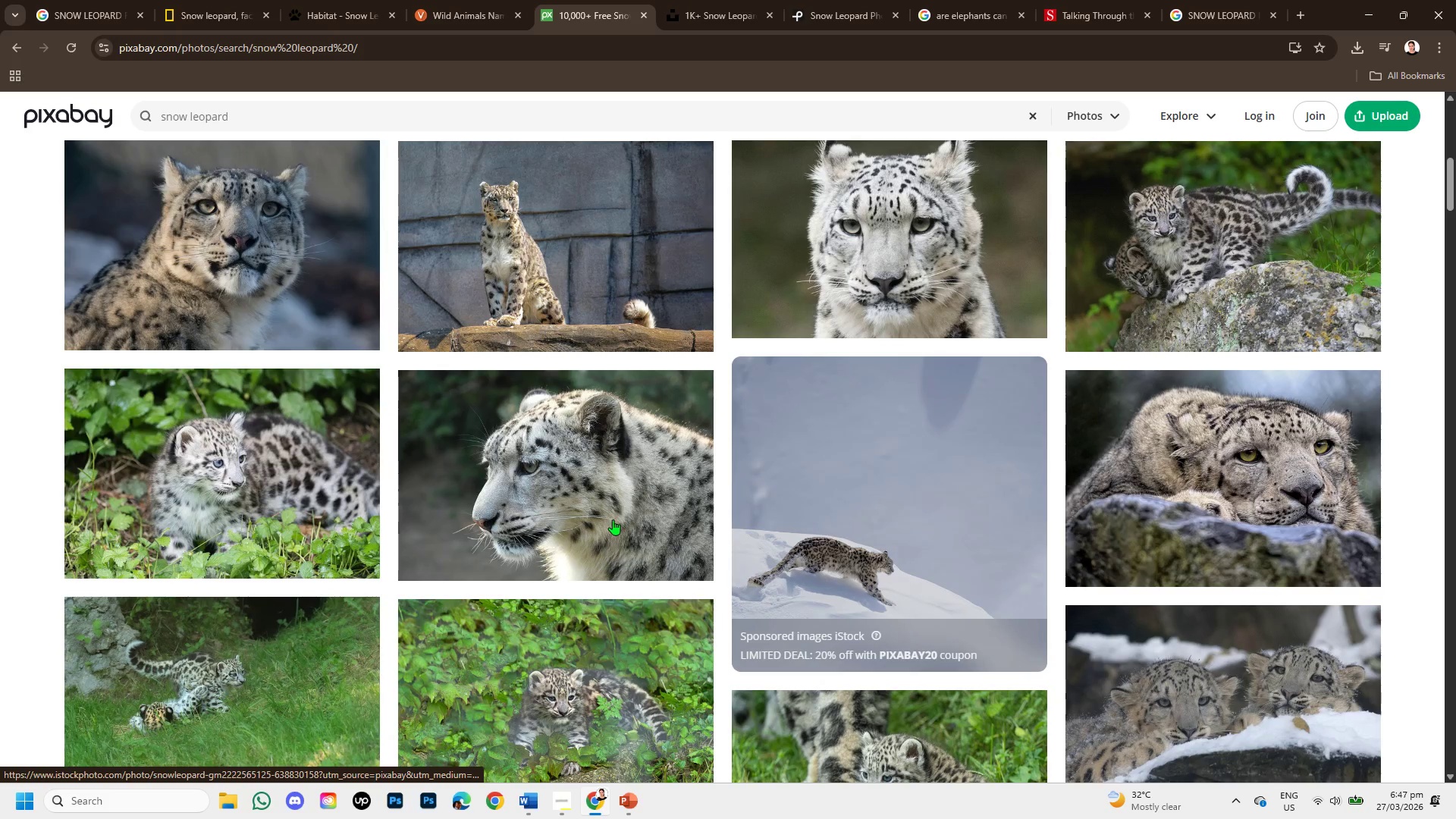 
scroll: coordinate [604, 513], scroll_direction: up, amount: 5.0
 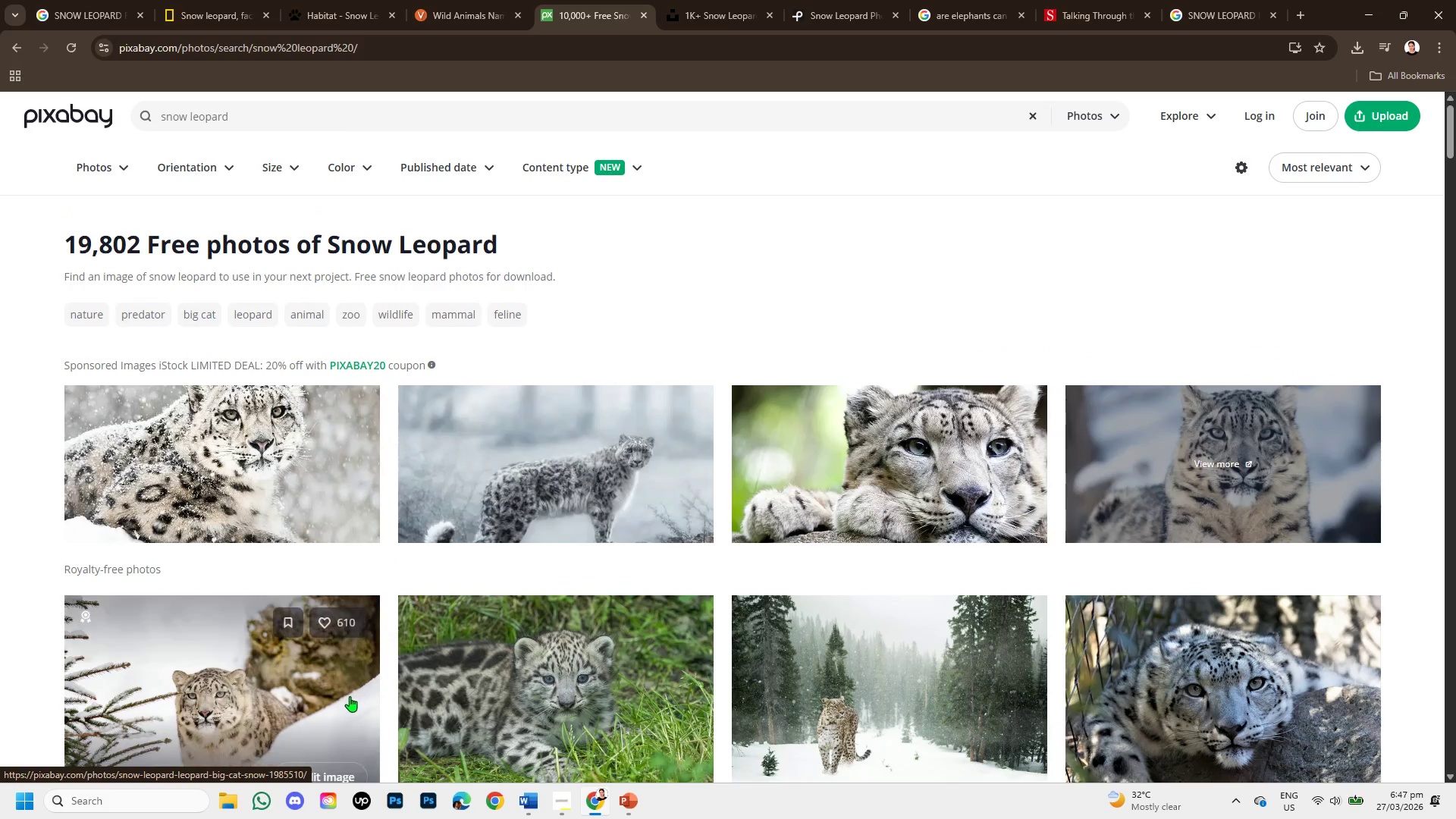 
left_click([344, 695])
 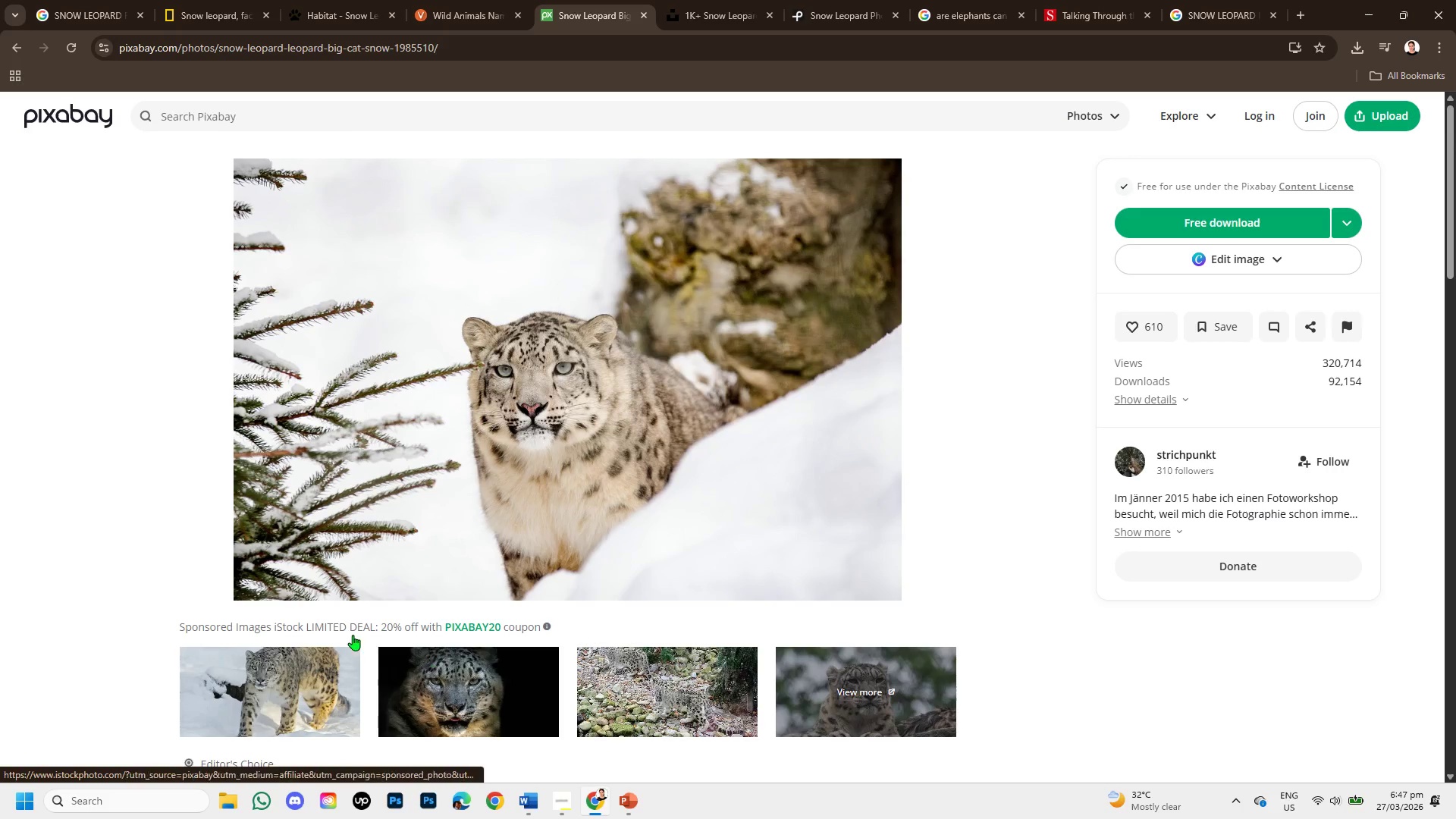 
scroll: coordinate [566, 561], scroll_direction: down, amount: 7.0
 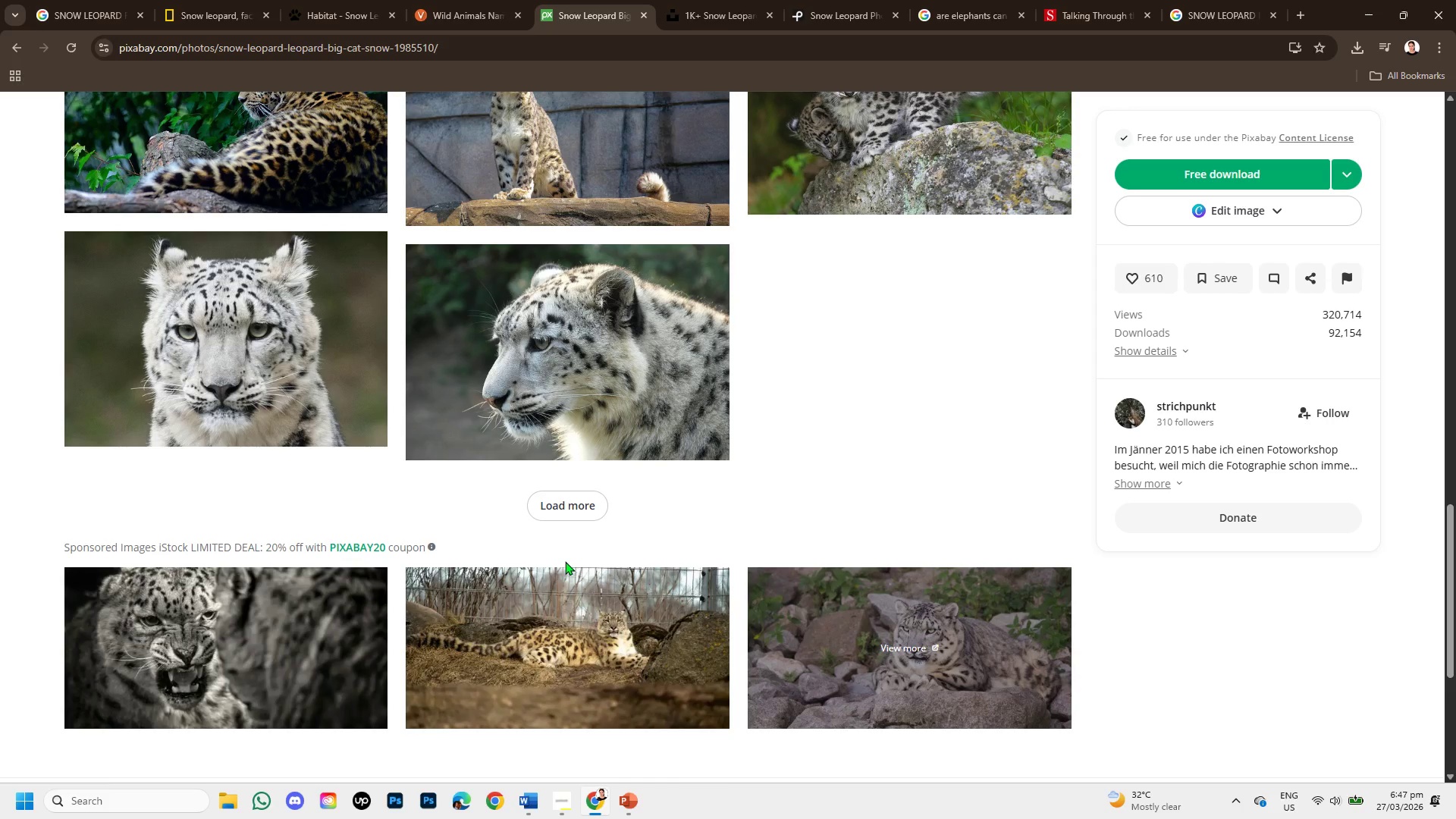 
left_click([572, 510])
 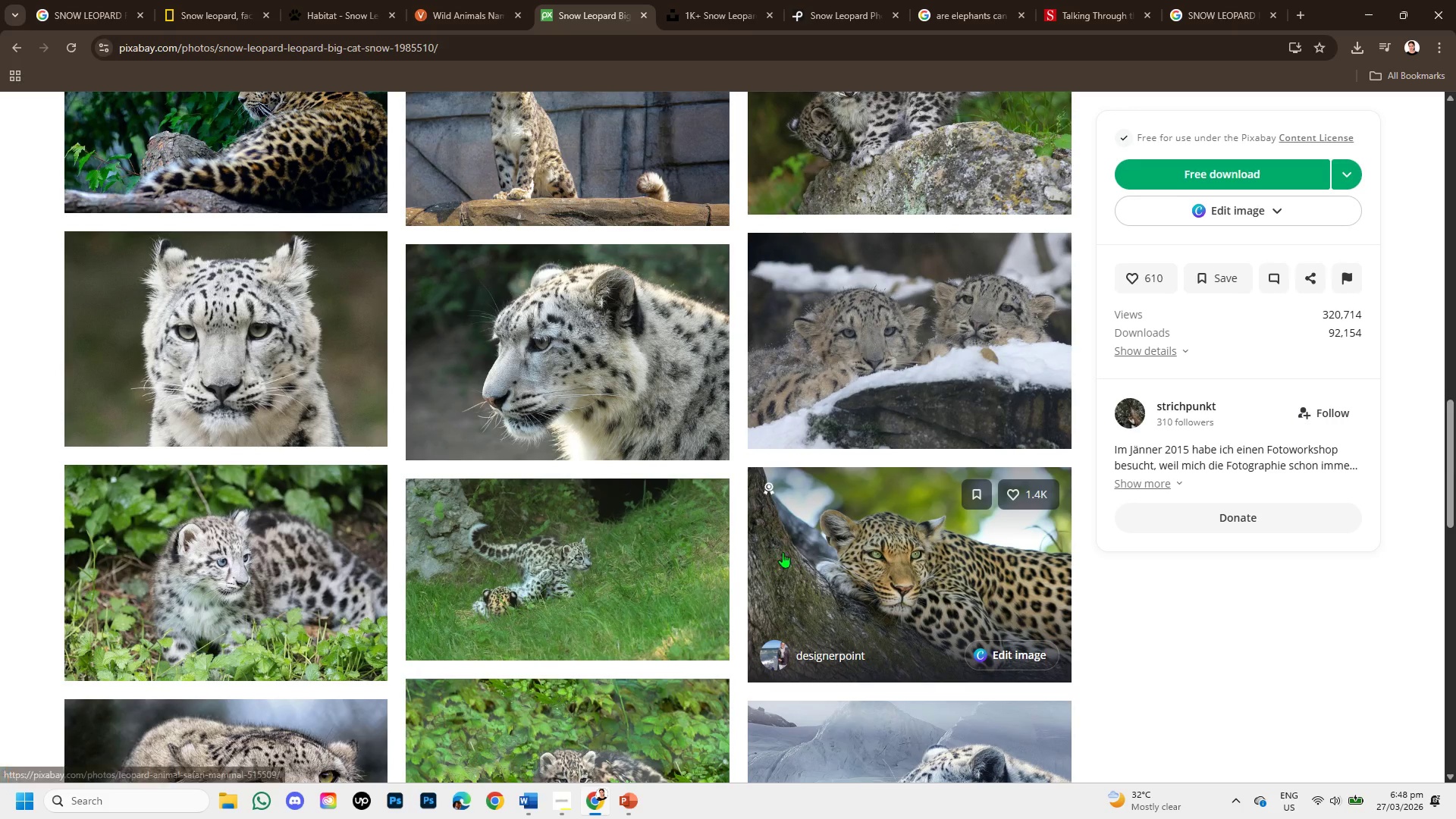 
scroll: coordinate [876, 612], scroll_direction: down, amount: 3.0
 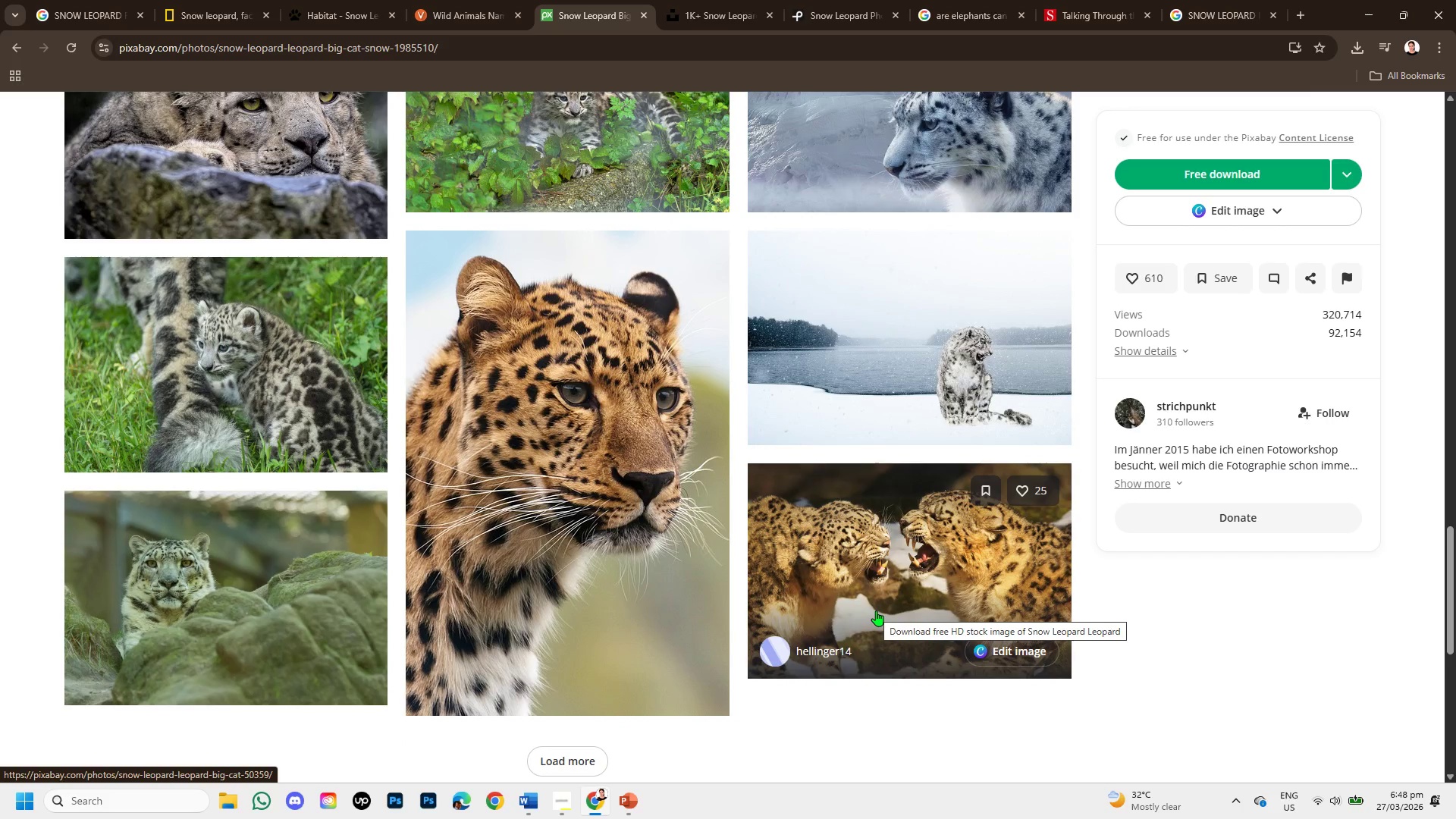 
scroll: coordinate [874, 588], scroll_direction: up, amount: 4.0
 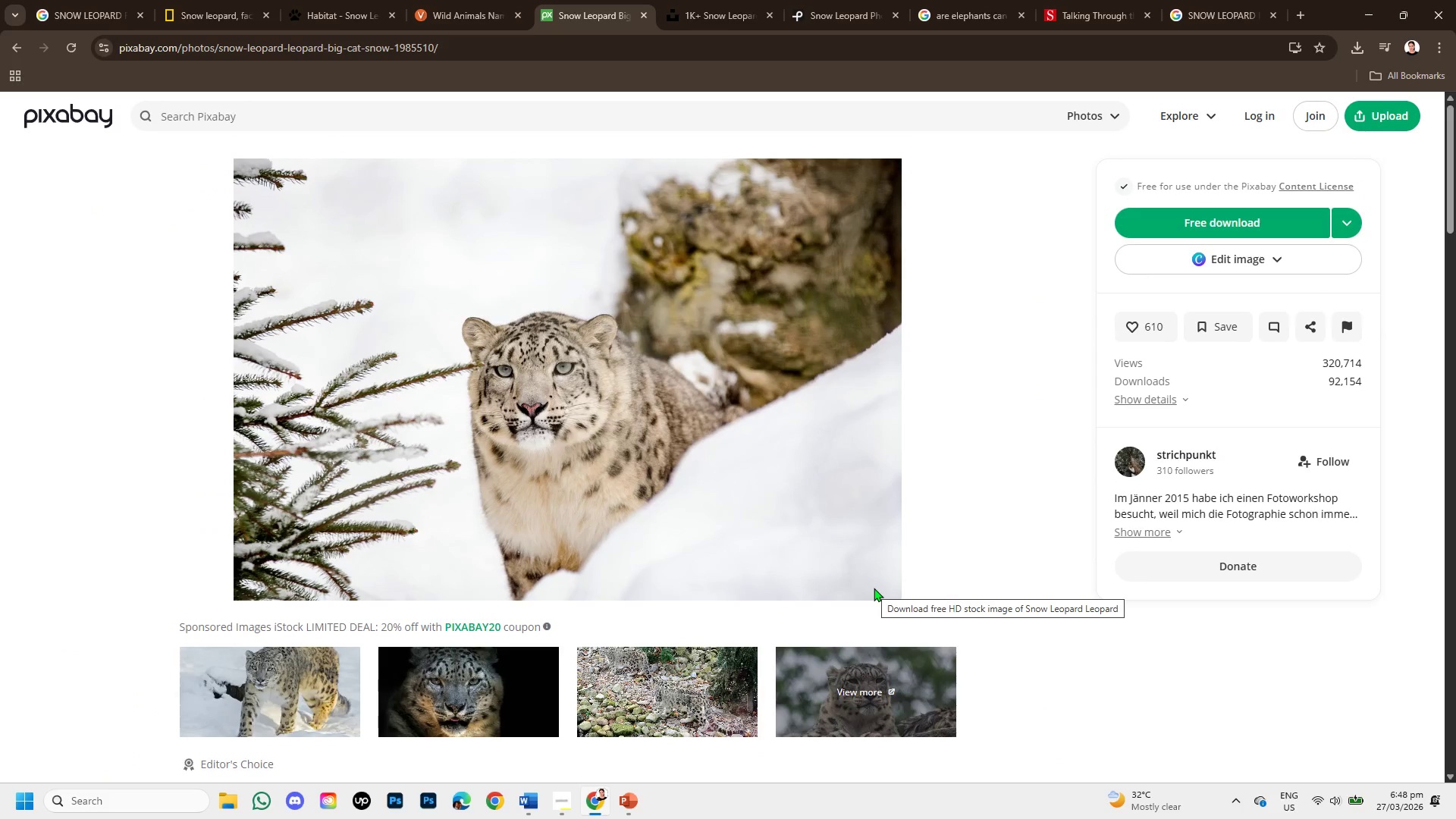 
scroll: coordinate [515, 437], scroll_direction: down, amount: 2.0
 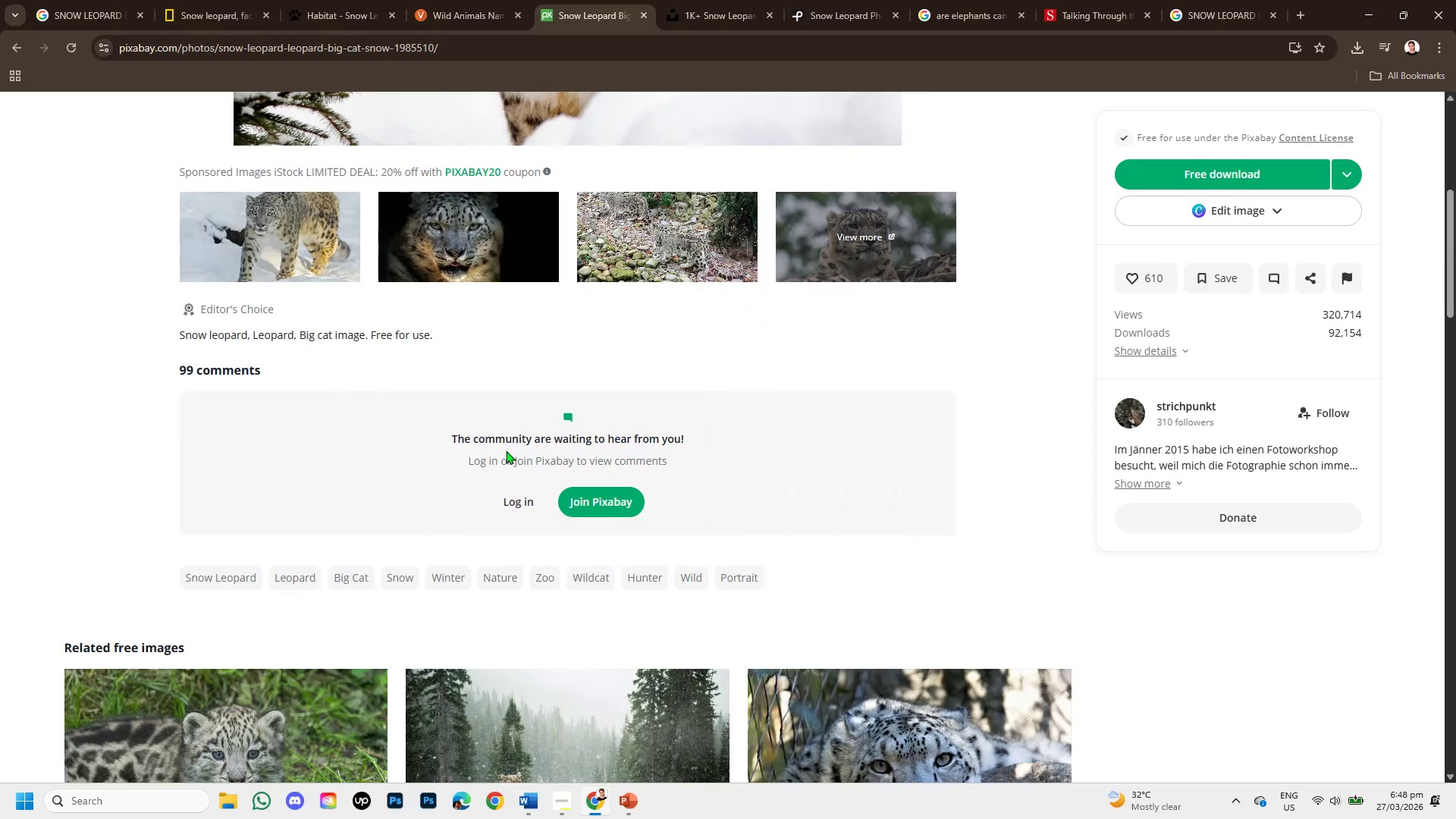 
scroll: coordinate [506, 450], scroll_direction: up, amount: 4.0
 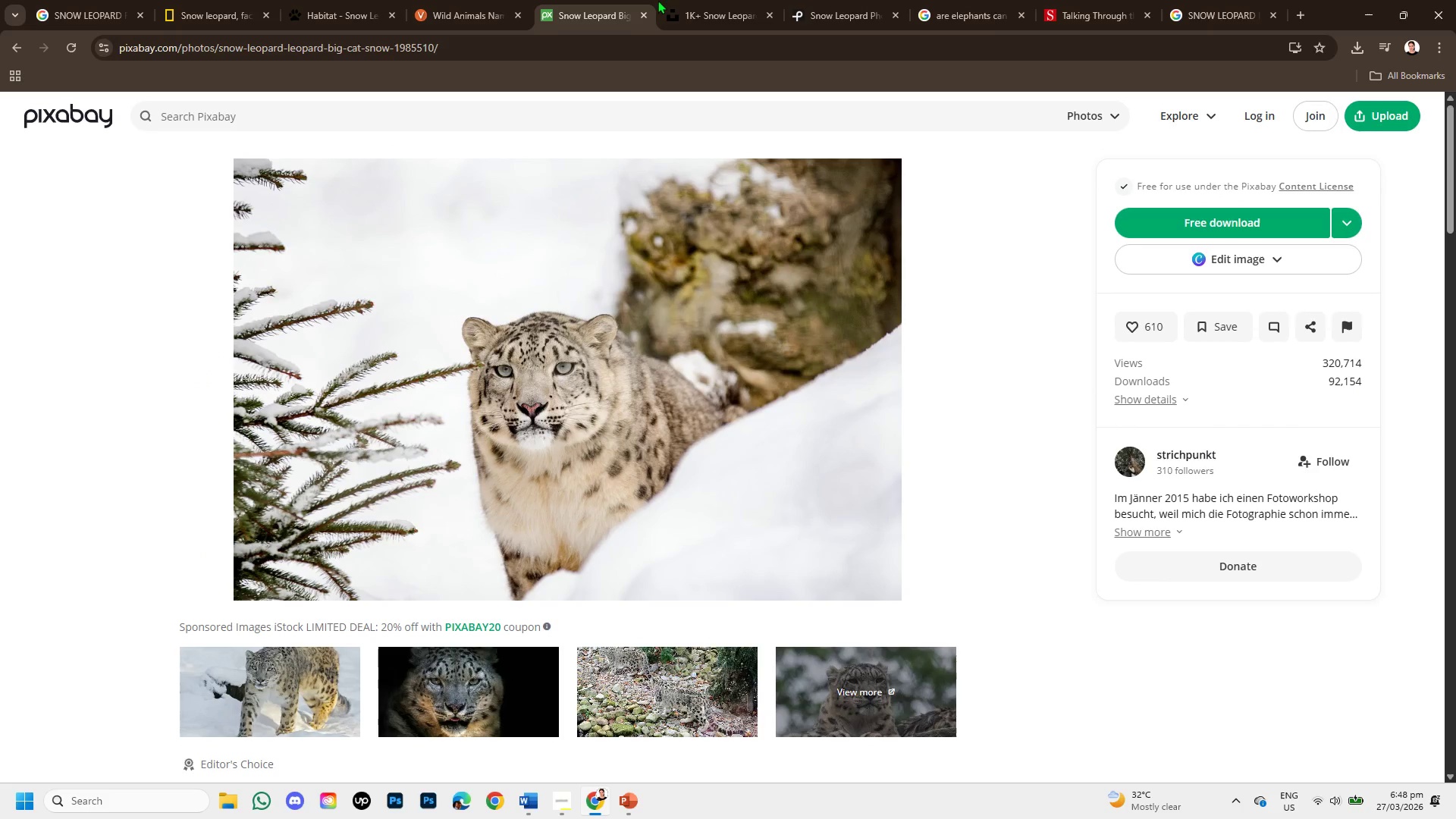 
wait(5.11)
 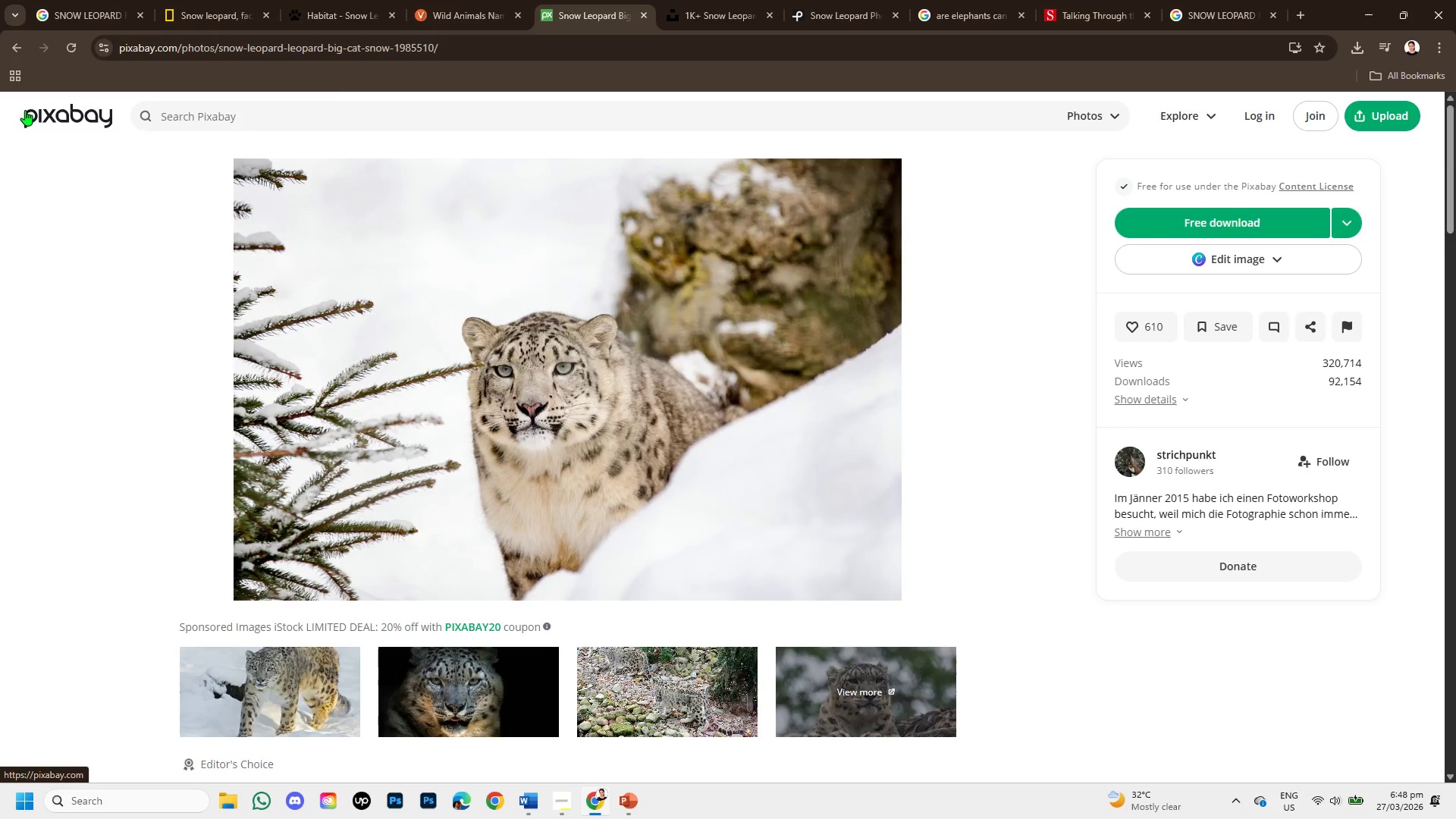 
left_click([695, 0])
 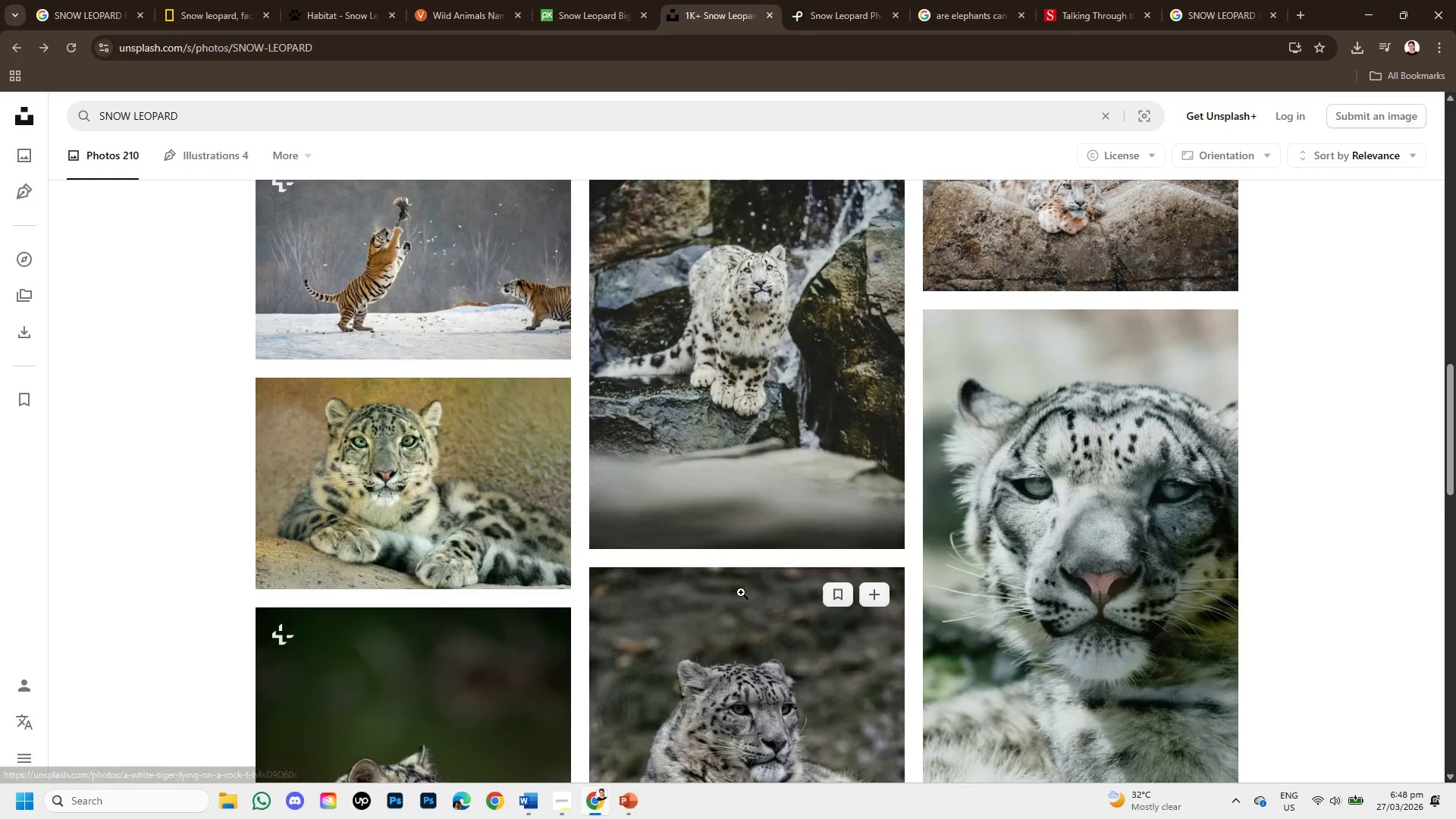 
scroll: coordinate [808, 740], scroll_direction: up, amount: 12.0
 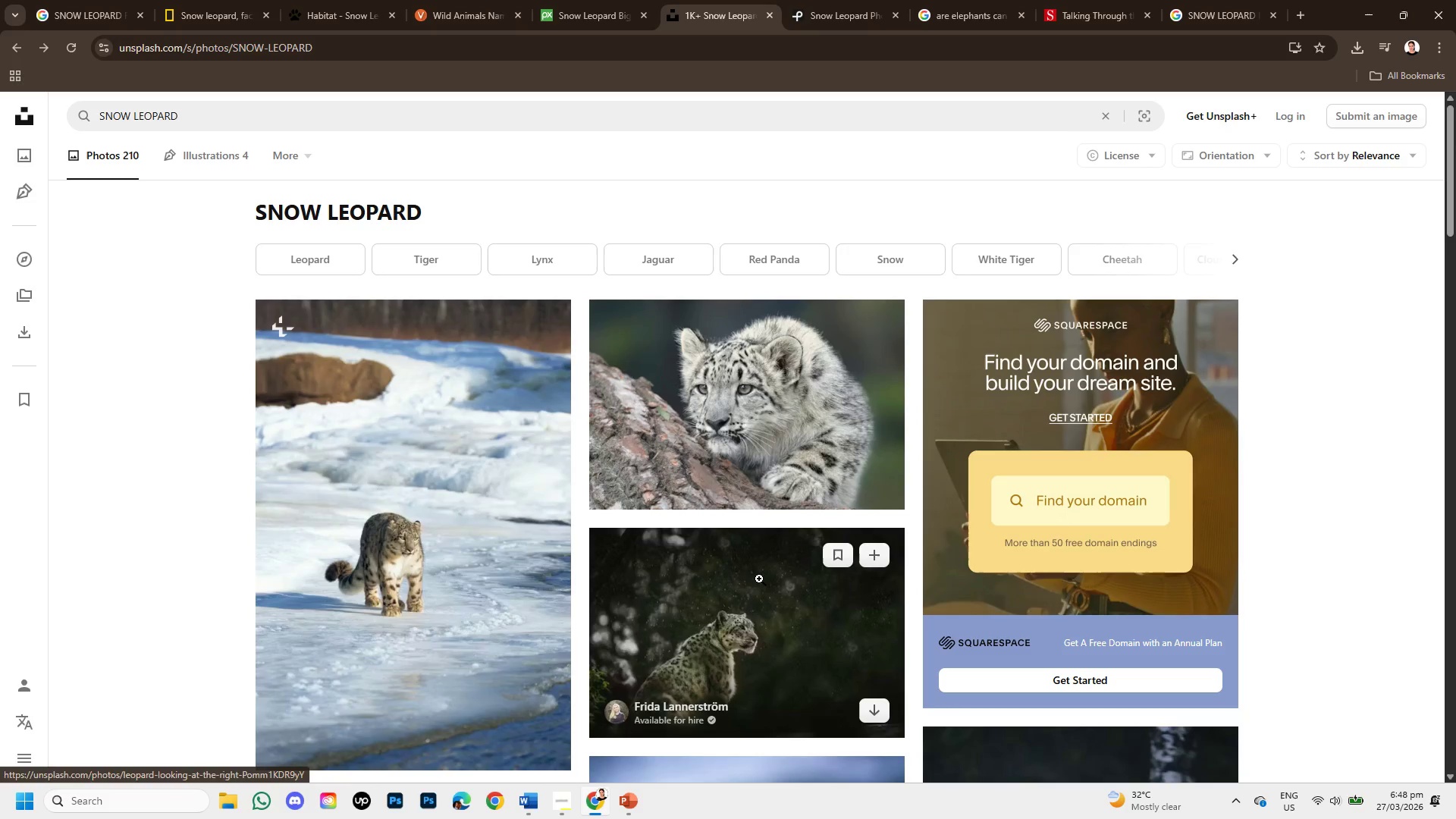 
scroll: coordinate [759, 579], scroll_direction: down, amount: 1.0
 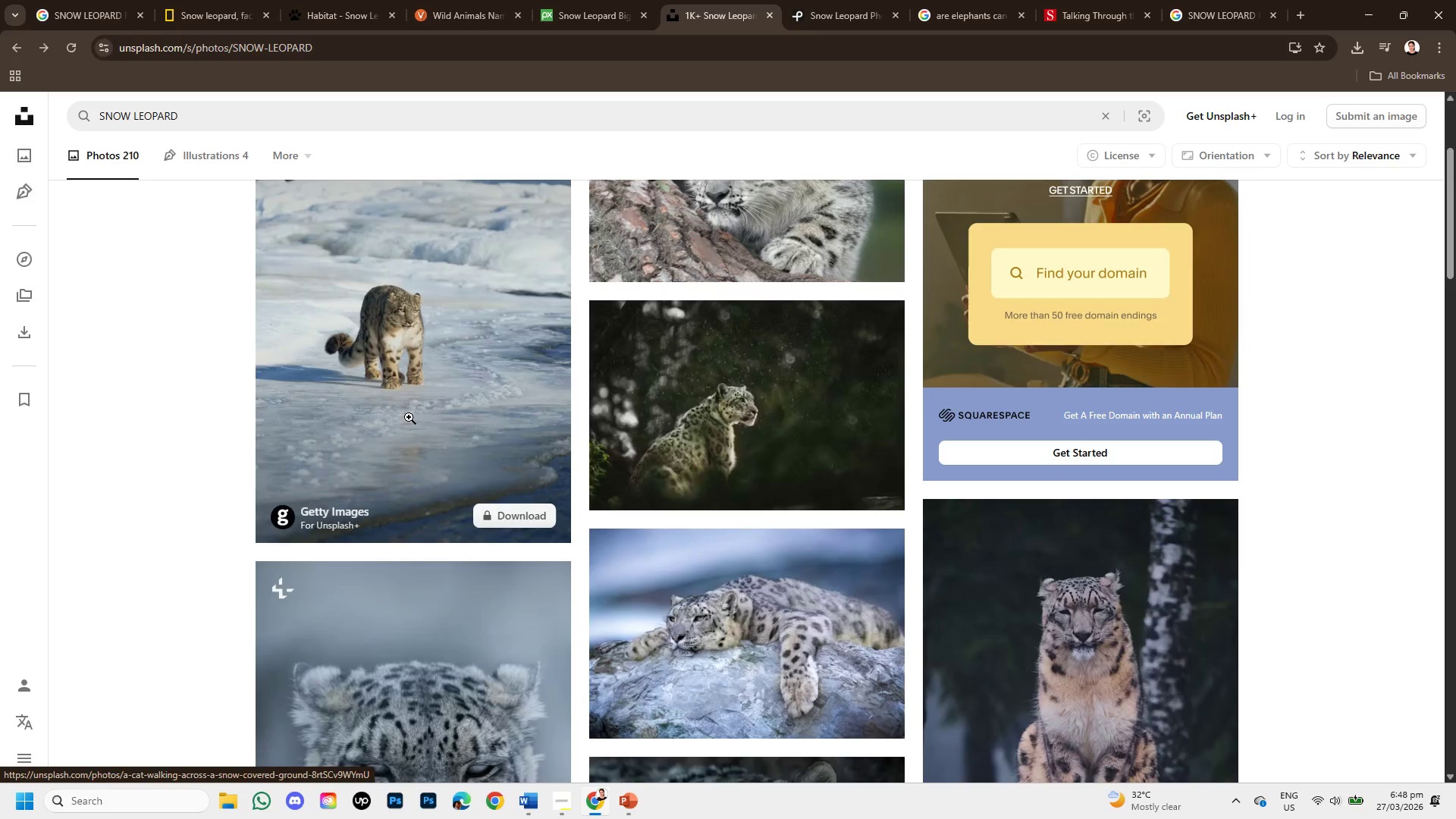 
left_click([409, 417])
 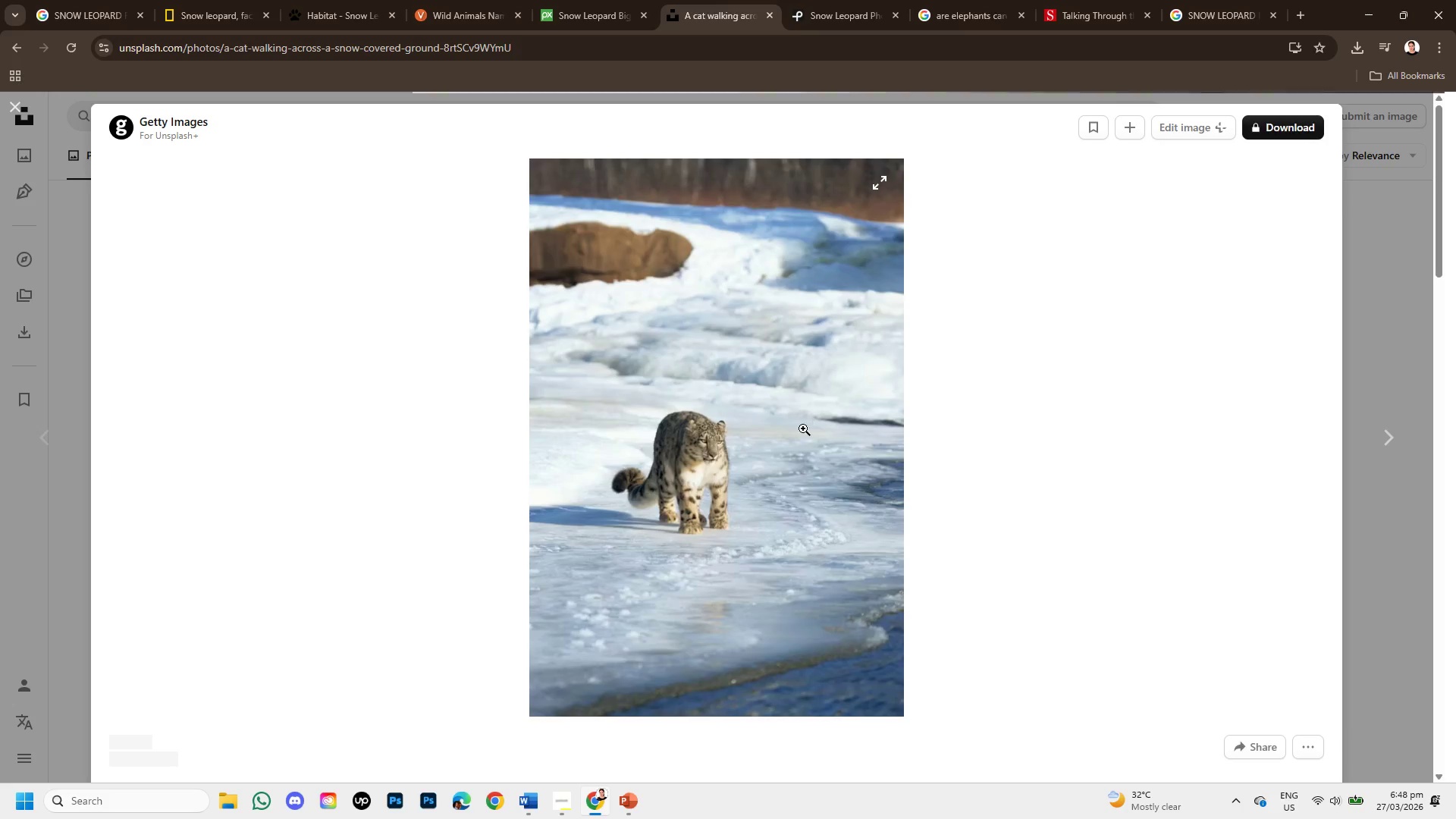 
scroll: coordinate [622, 538], scroll_direction: down, amount: 7.0
 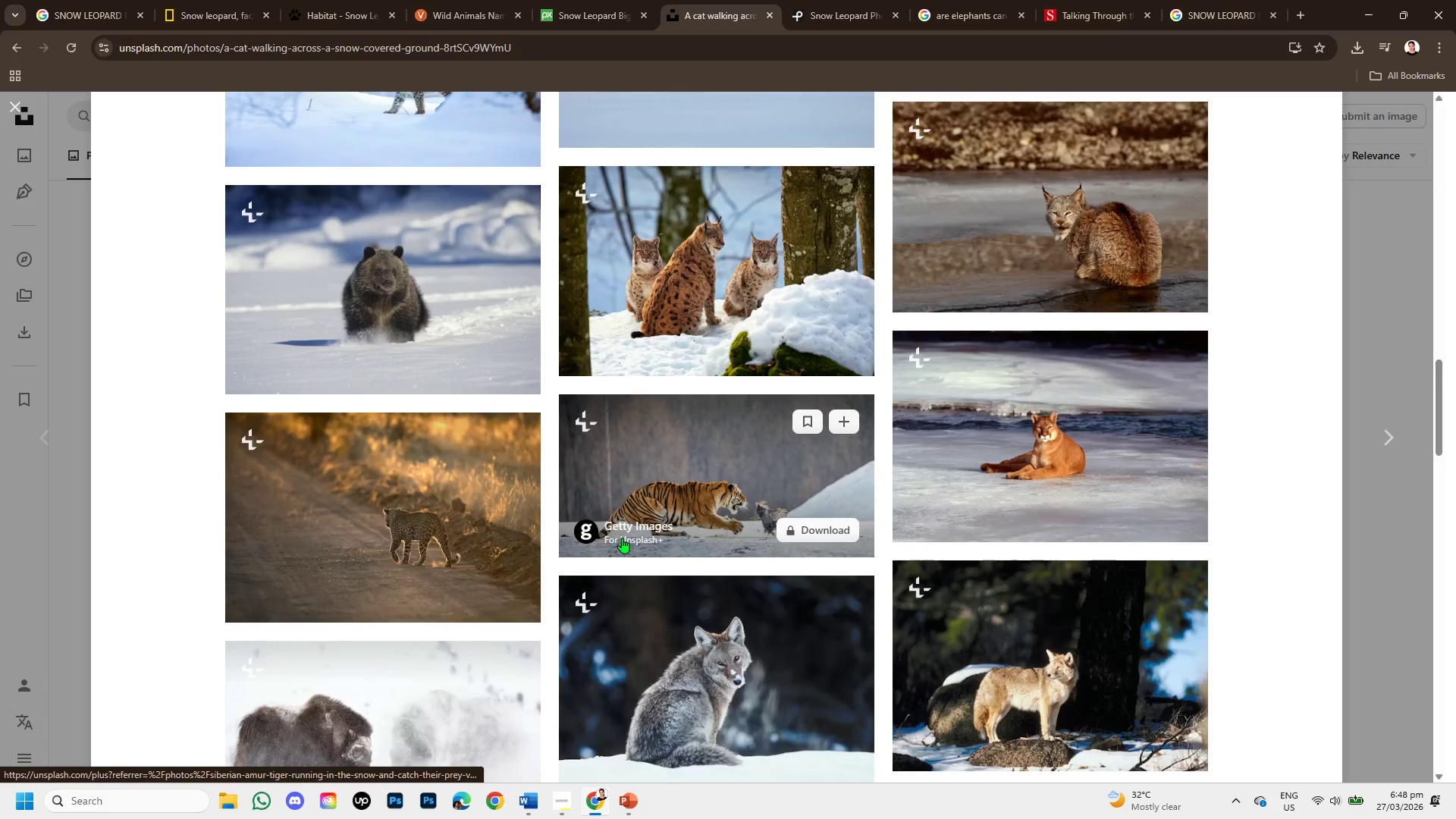 
scroll: coordinate [613, 529], scroll_direction: up, amount: 10.0
 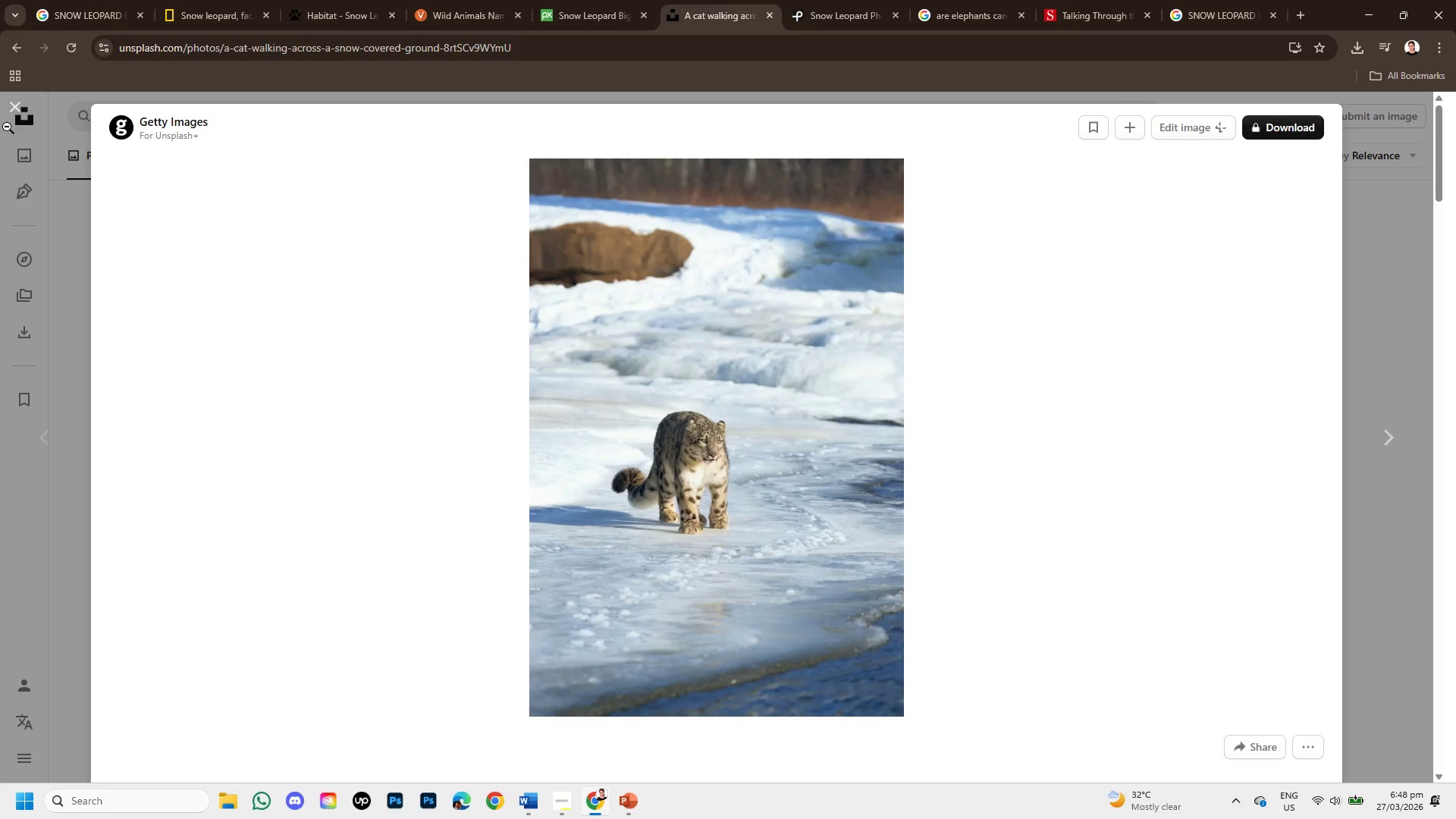 
left_click([11, 110])
 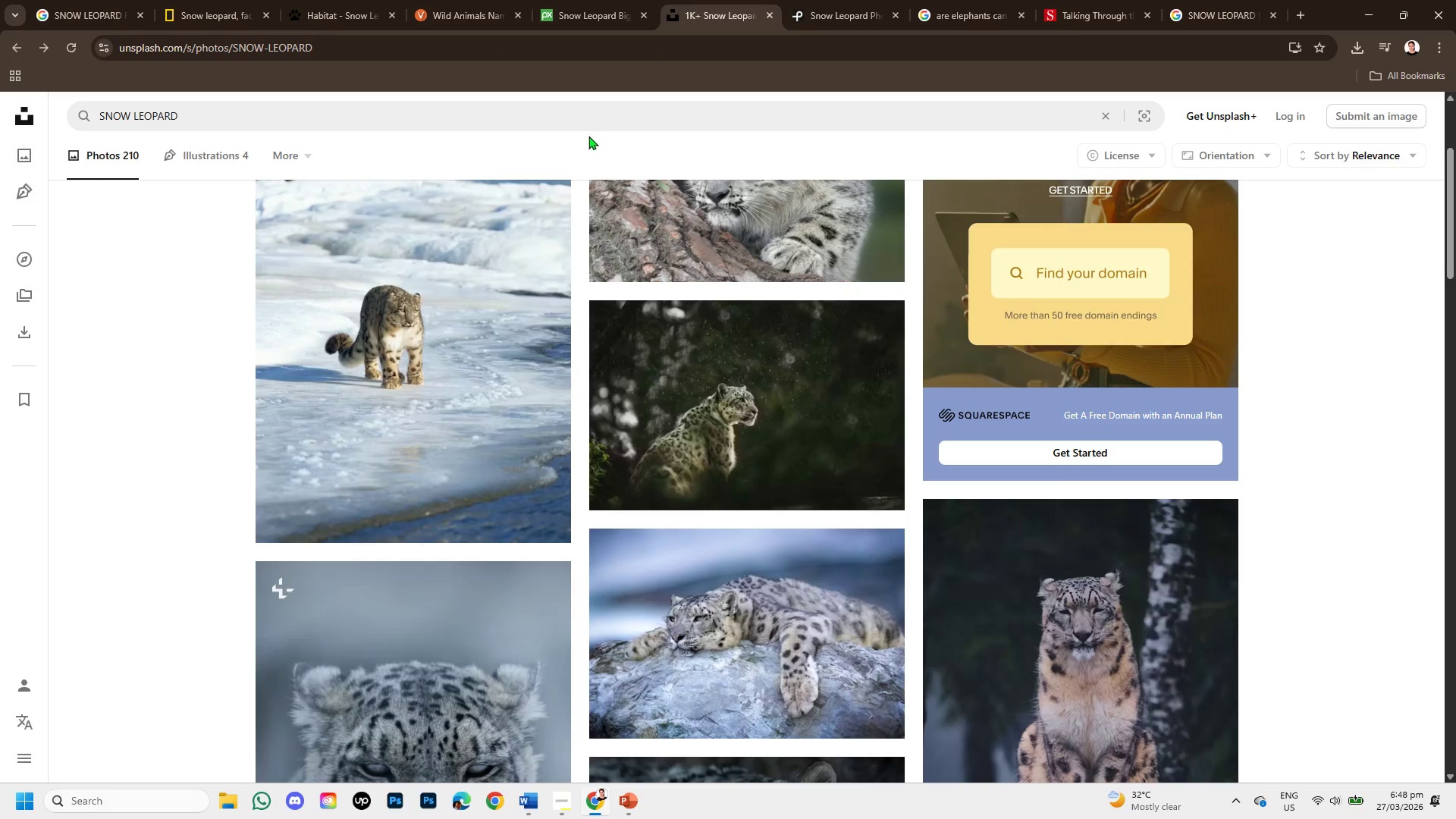 
left_click([577, 118])
 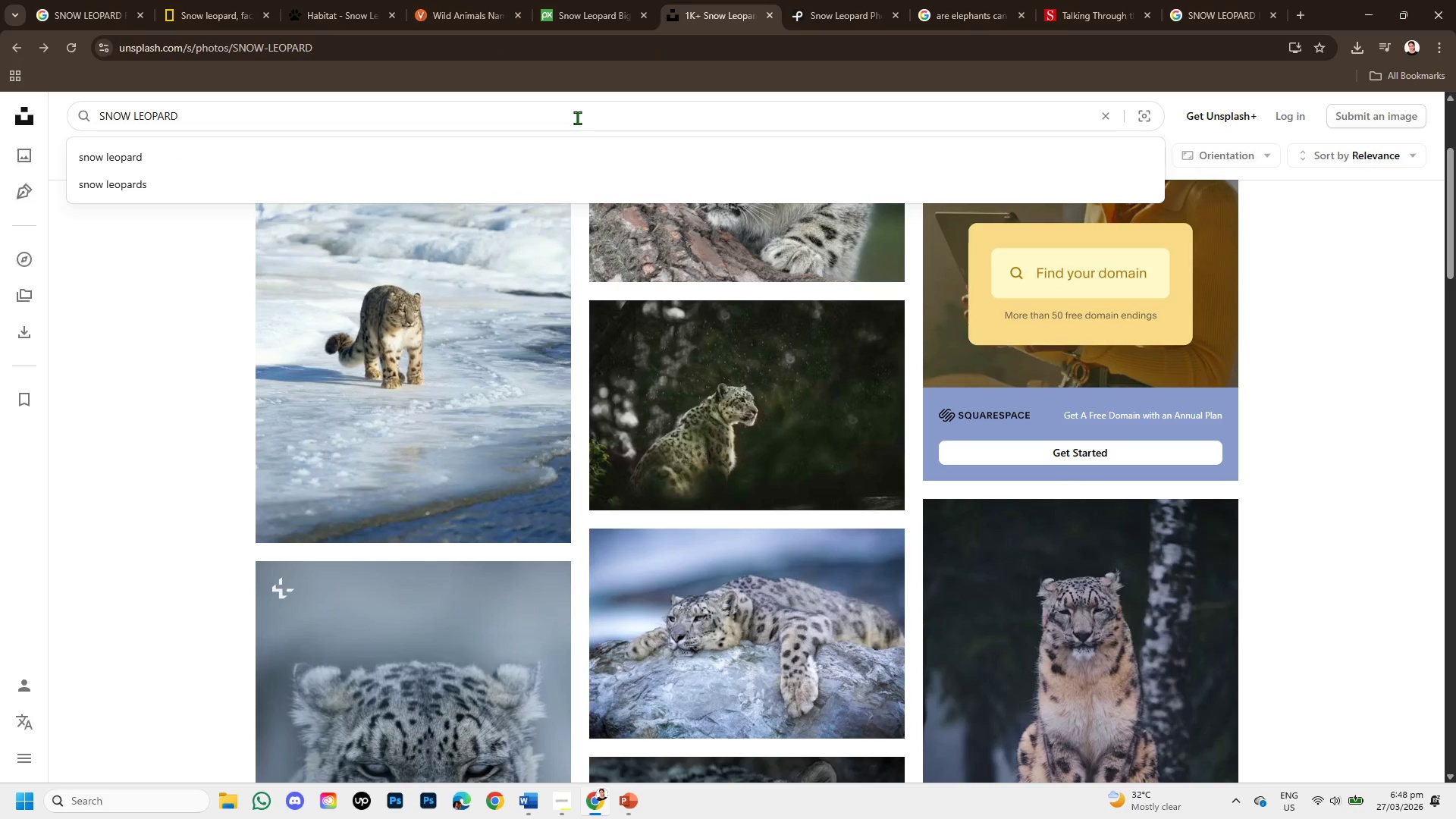 
key(Enter)
 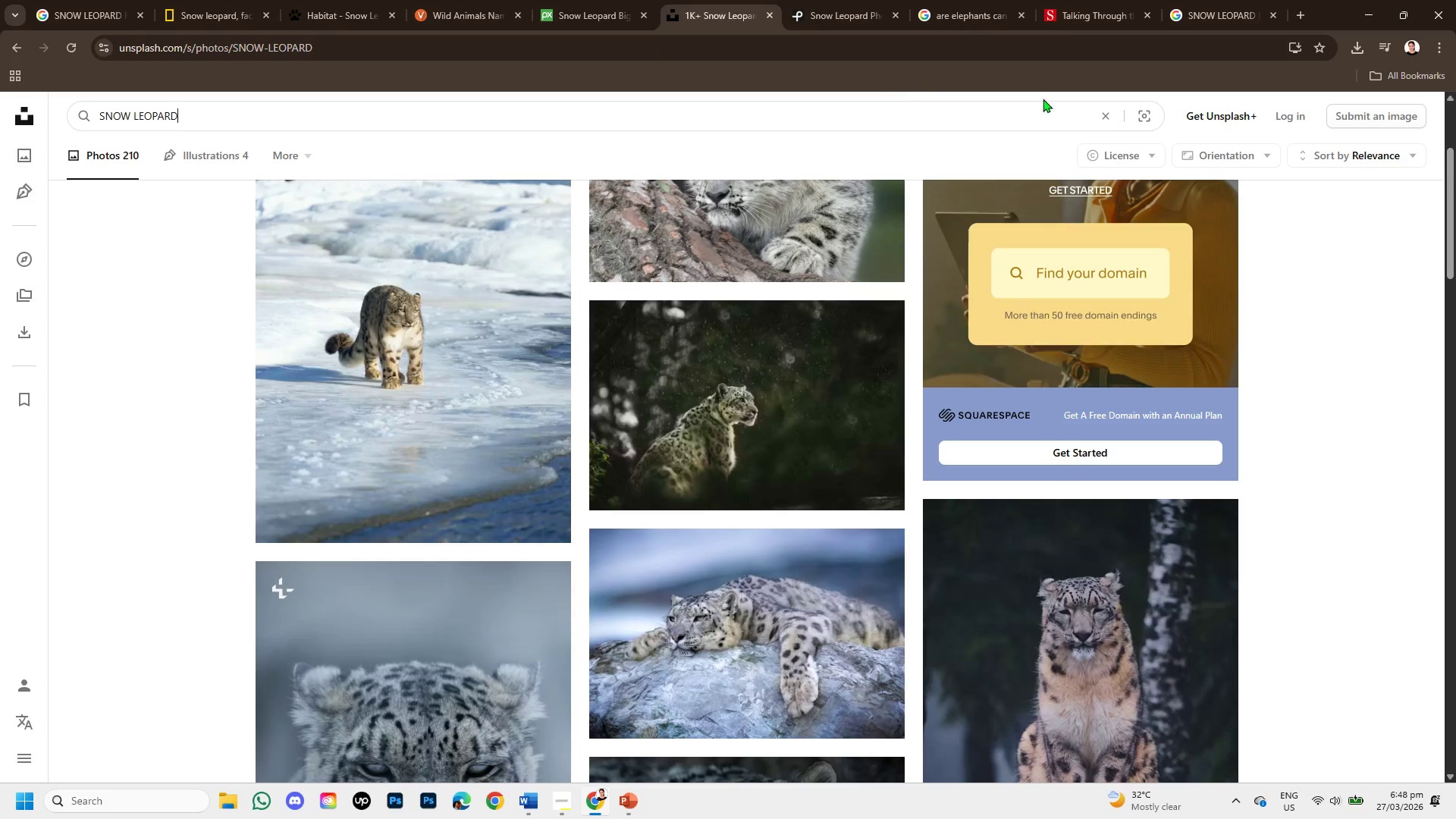 
left_click([855, 114])
 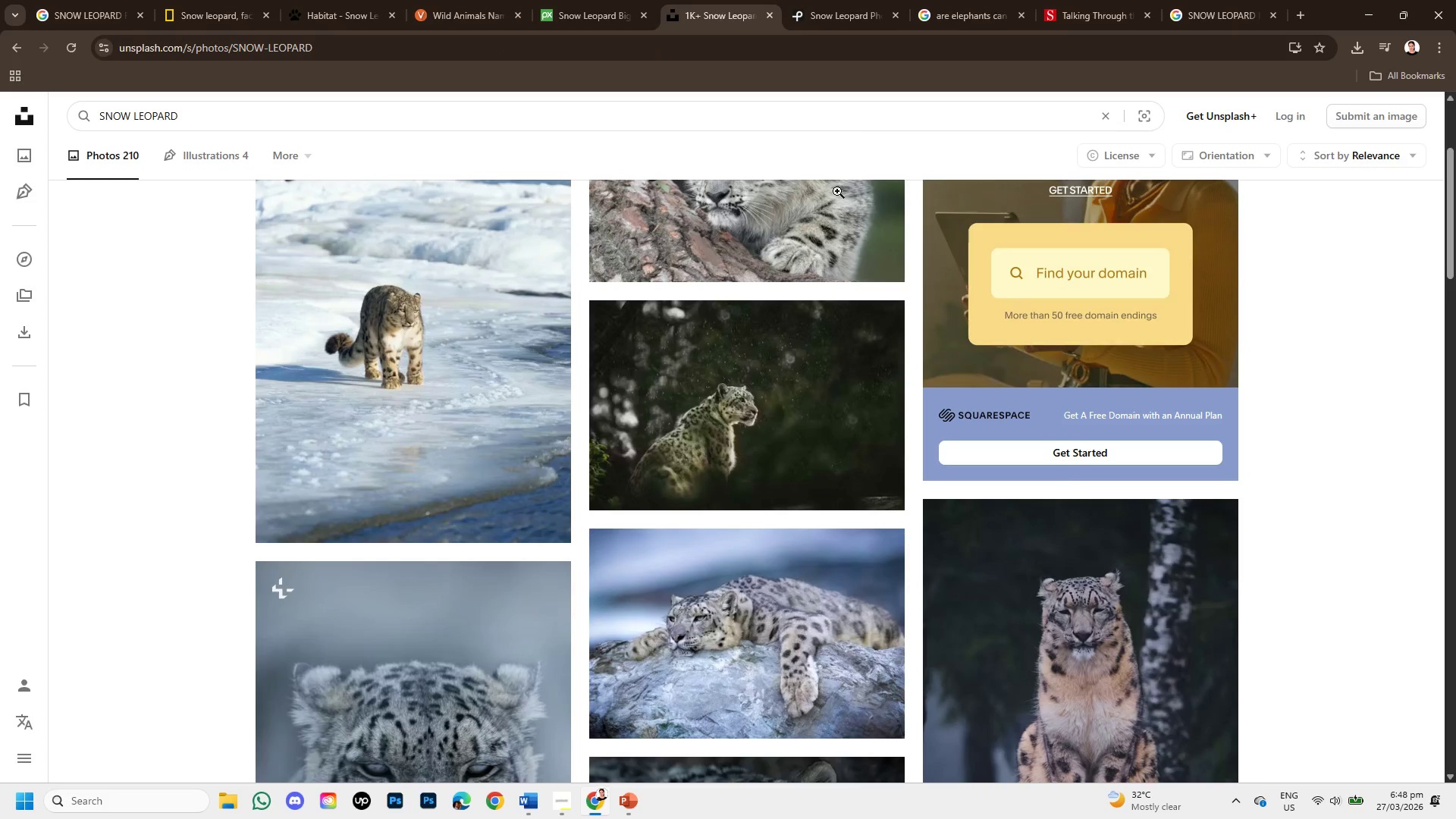 
scroll: coordinate [834, 262], scroll_direction: up, amount: 4.0
 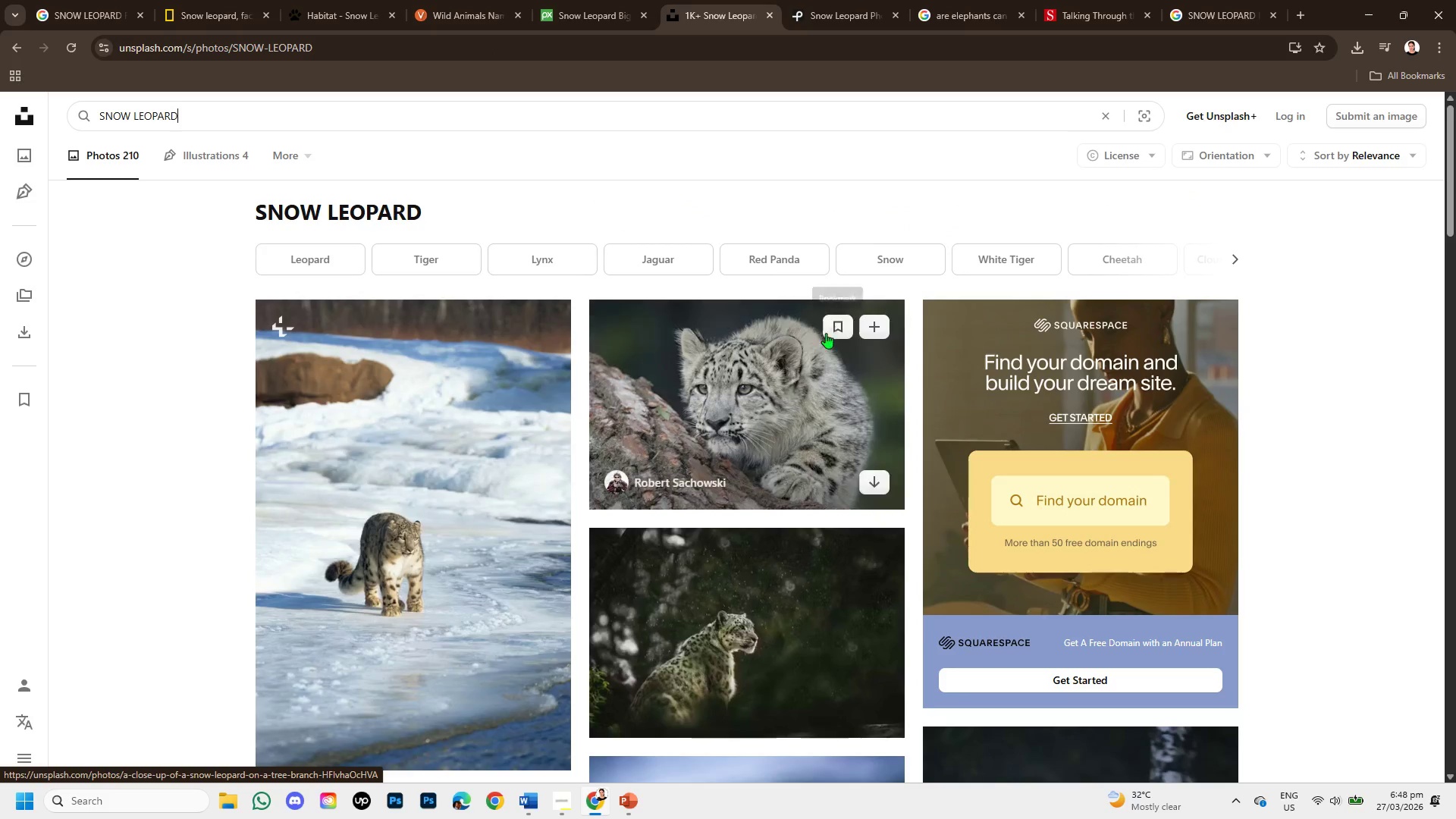 
scroll: coordinate [813, 412], scroll_direction: down, amount: 2.0
 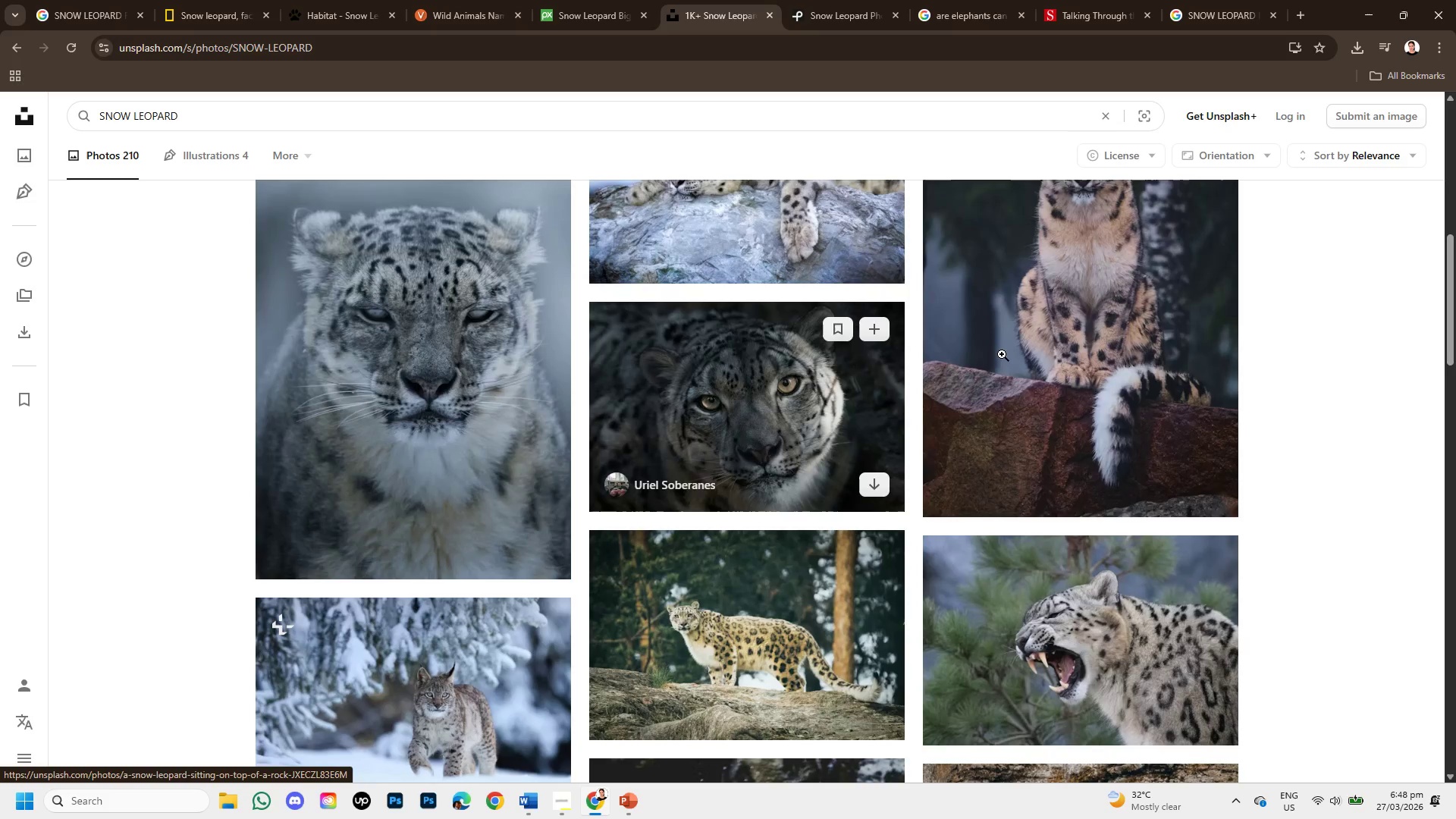 
left_click([1083, 327])
 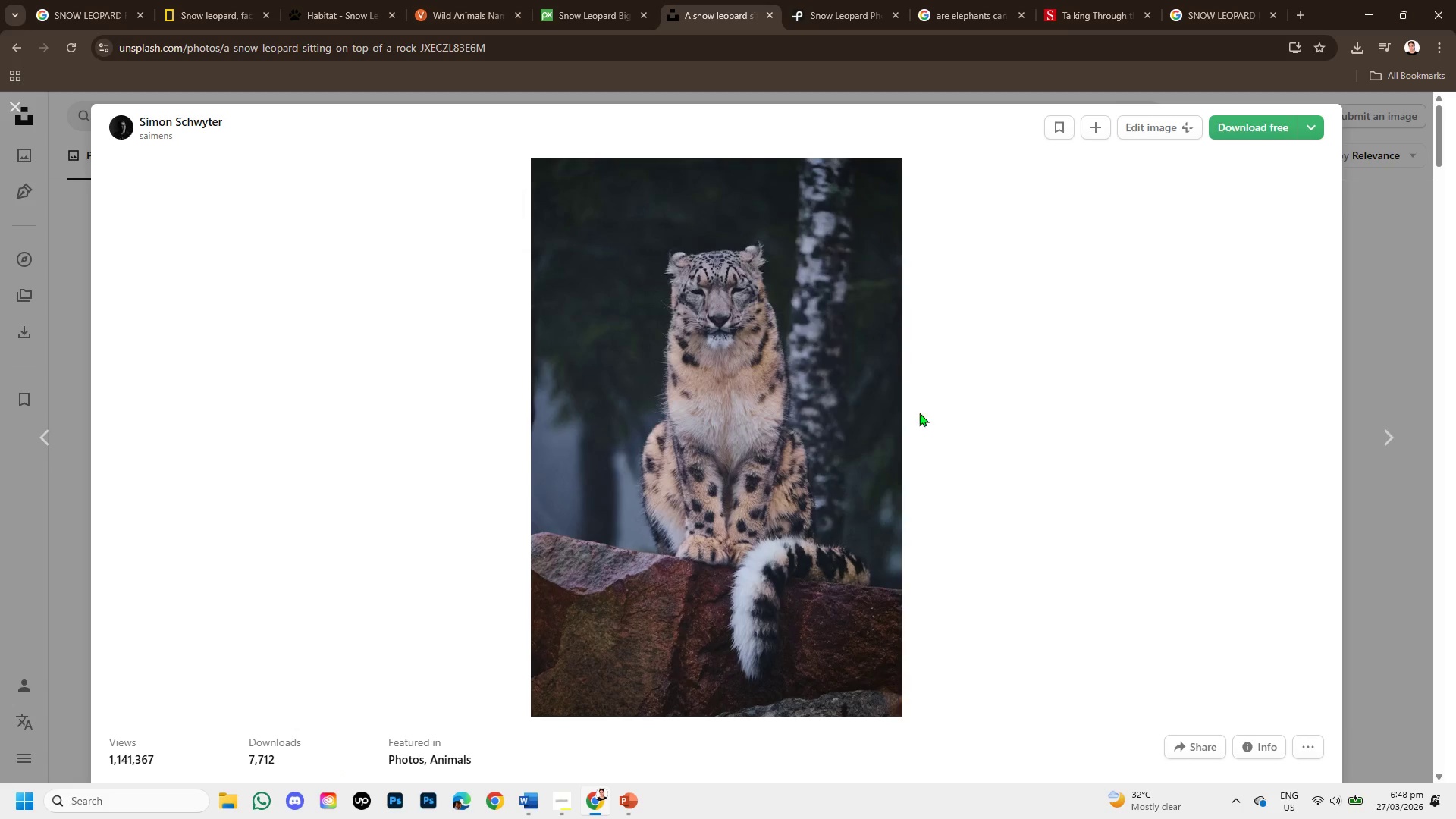 
scroll: coordinate [833, 460], scroll_direction: down, amount: 3.0
 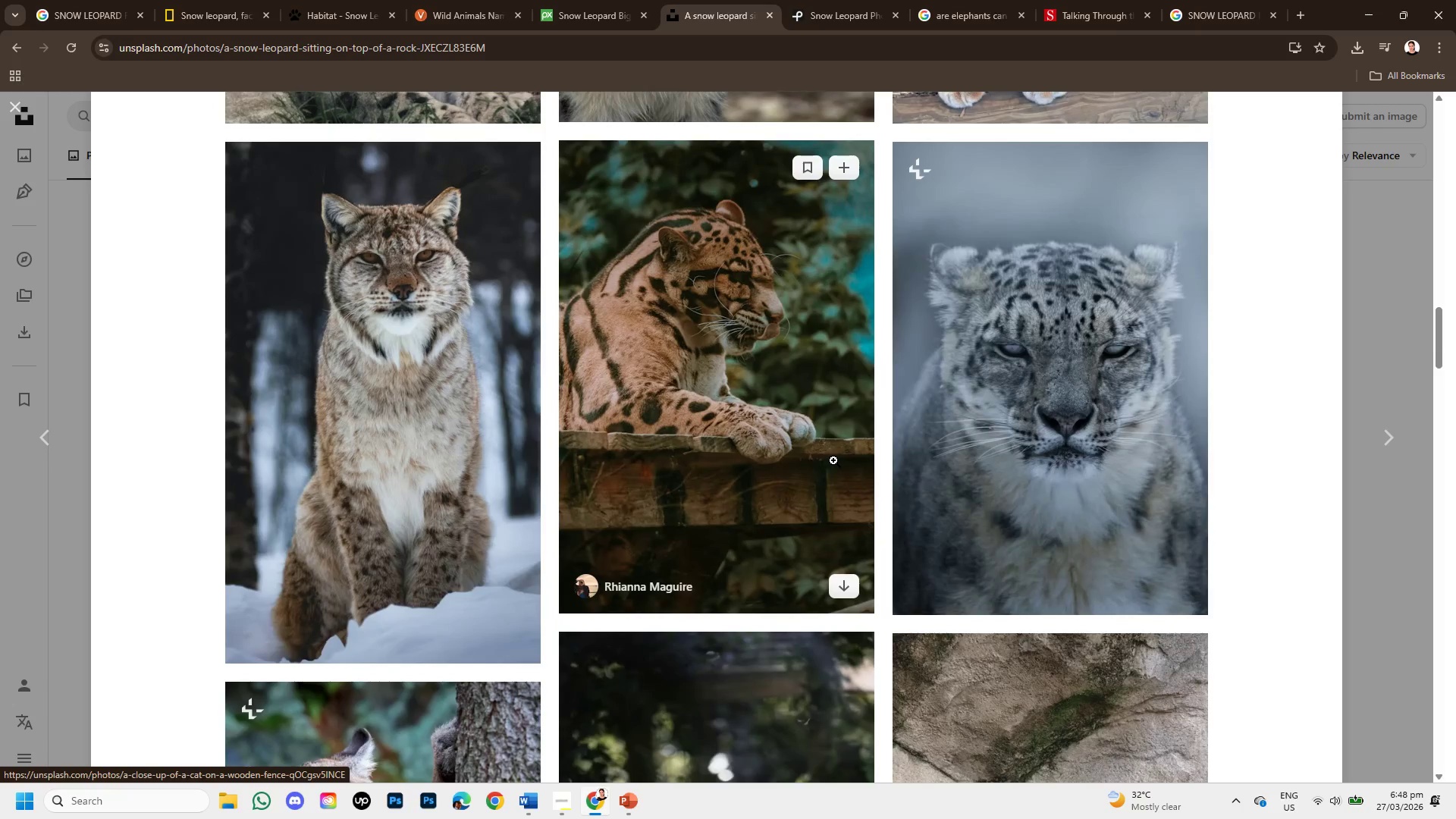 
left_click([502, 480])
 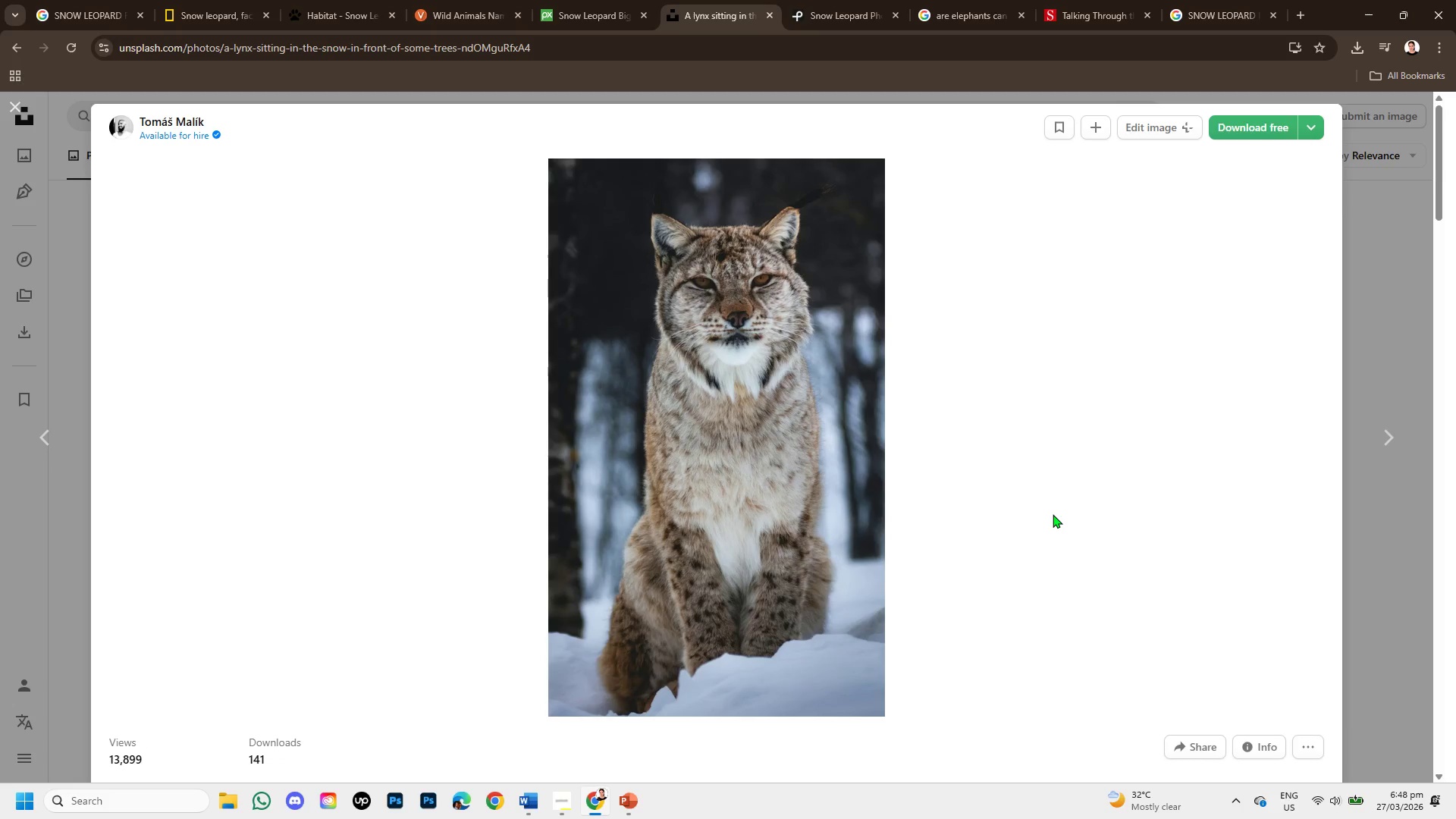 
scroll: coordinate [896, 542], scroll_direction: down, amount: 8.0
 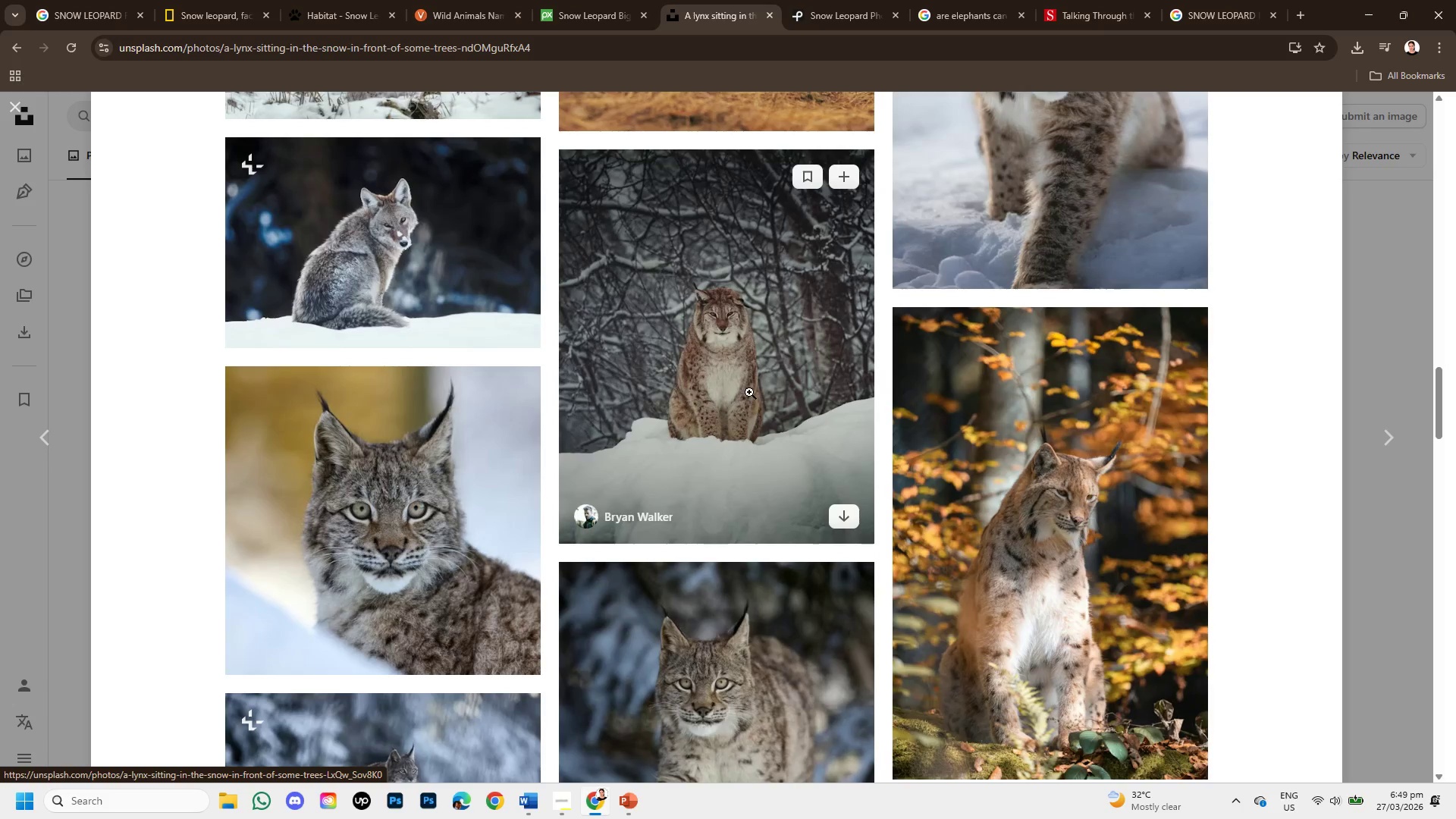 
left_click([749, 392])
 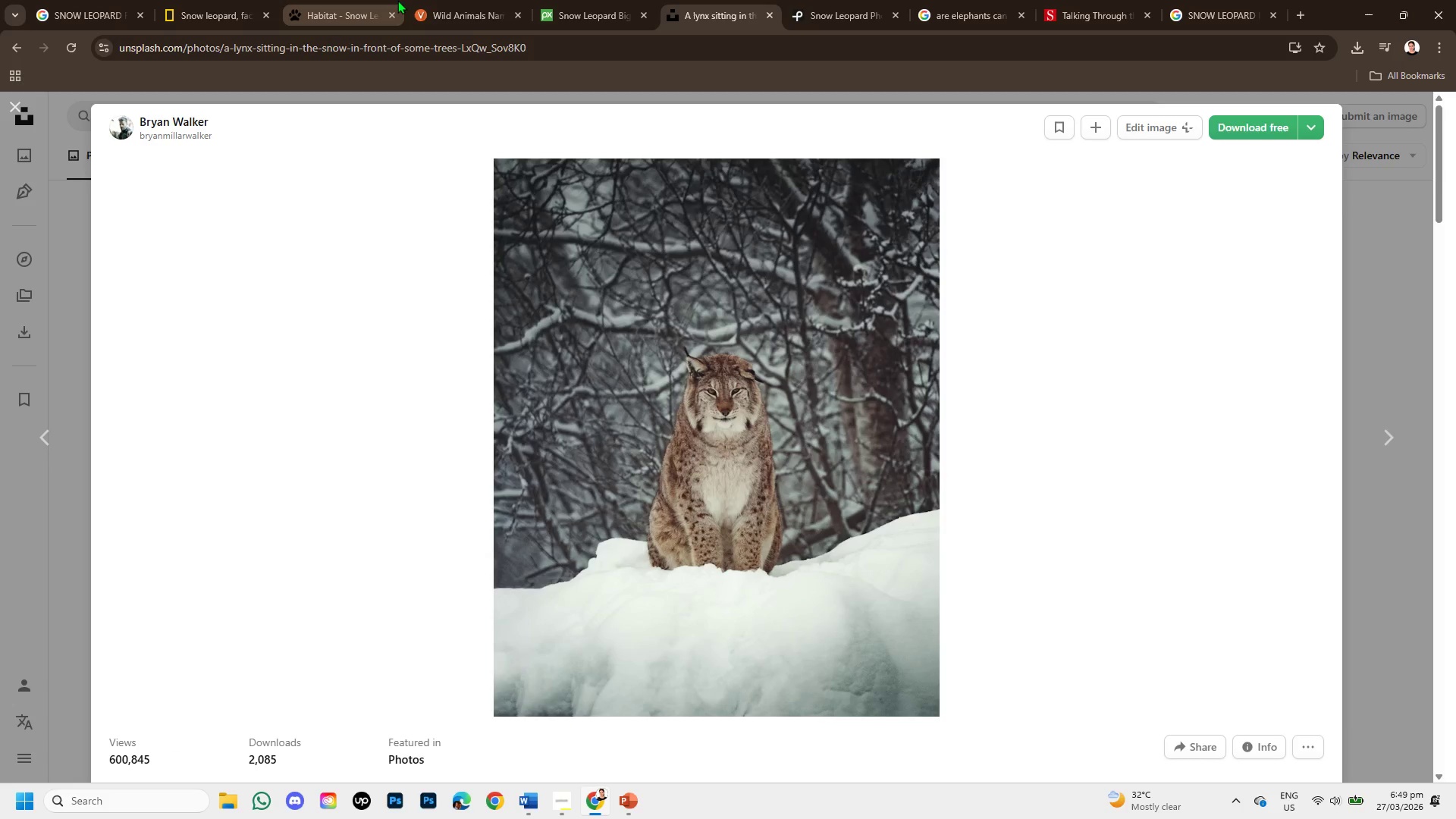 
left_click_drag(start_coordinate=[544, 49], to_coordinate=[108, 30])
 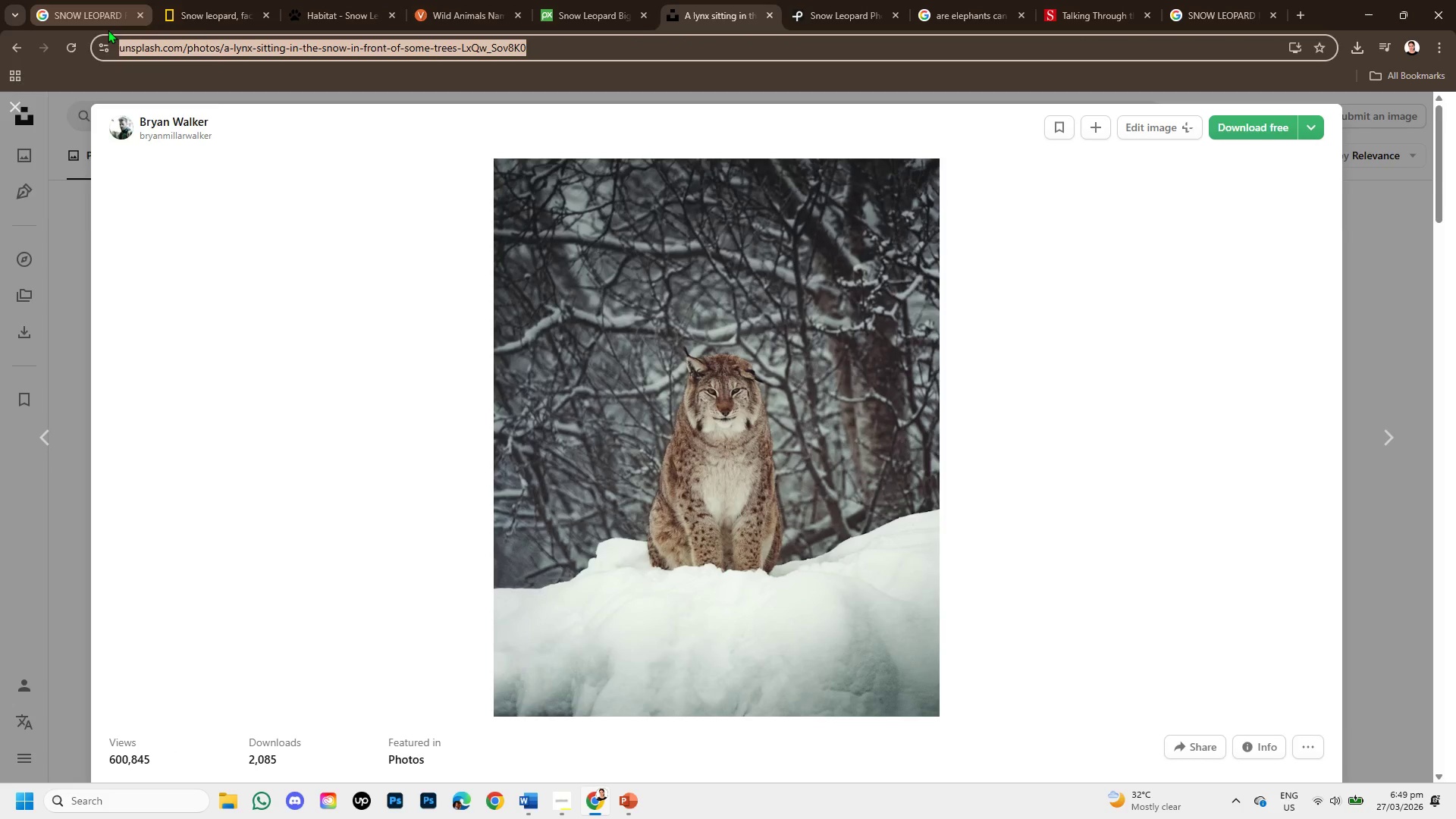 
key(Control+C)
 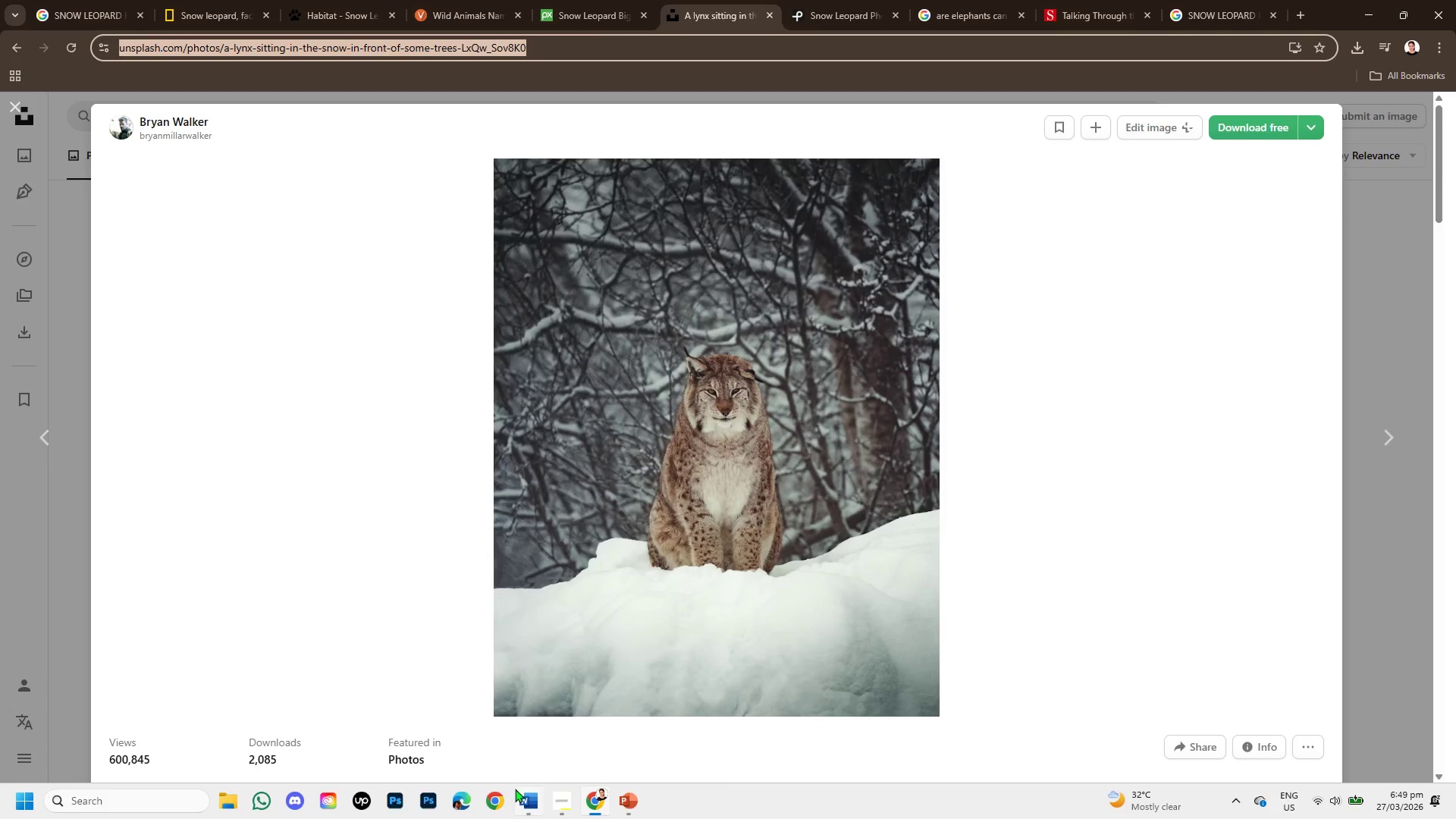 
left_click([530, 806])
 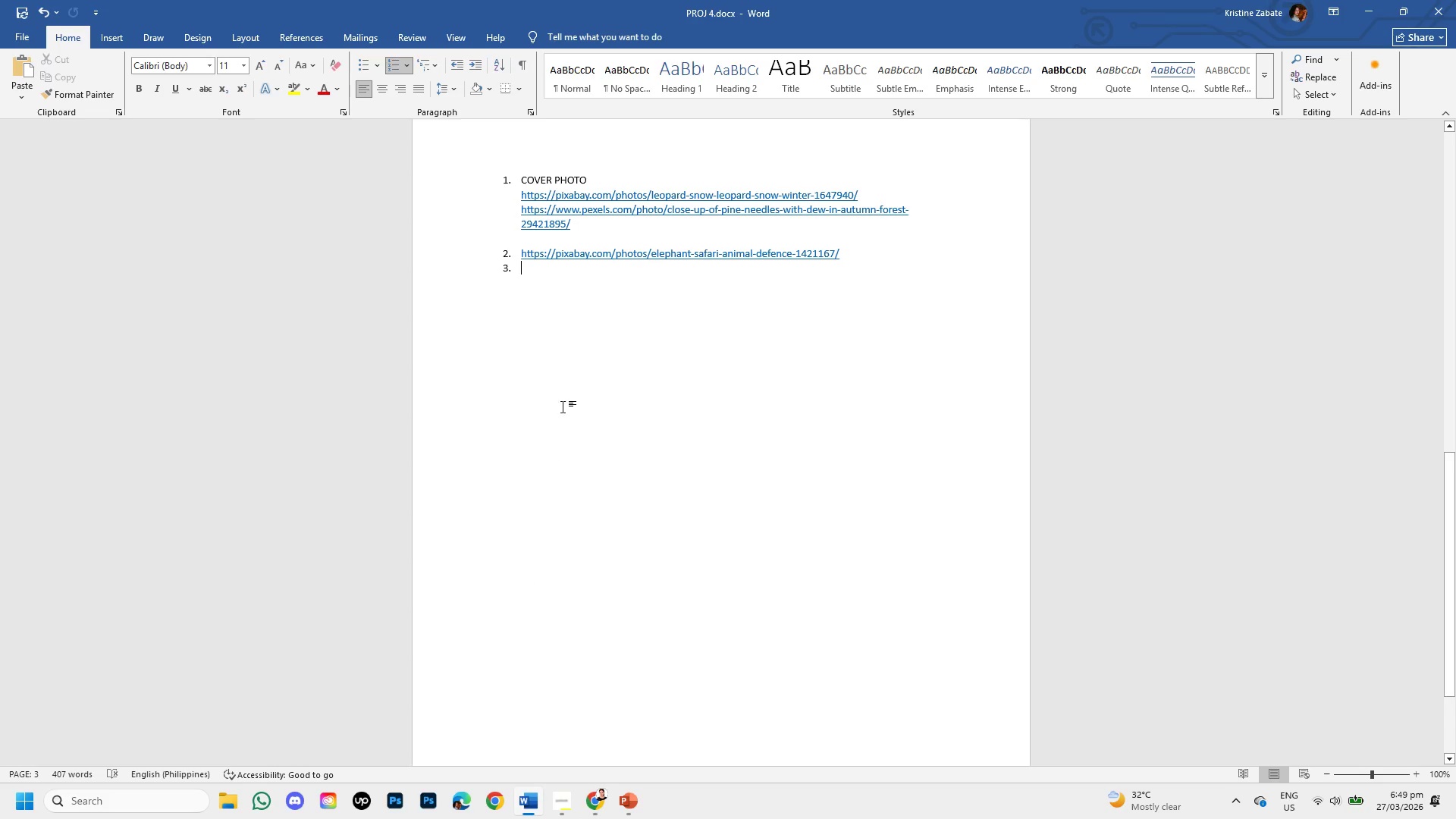 
key(Control+V)
 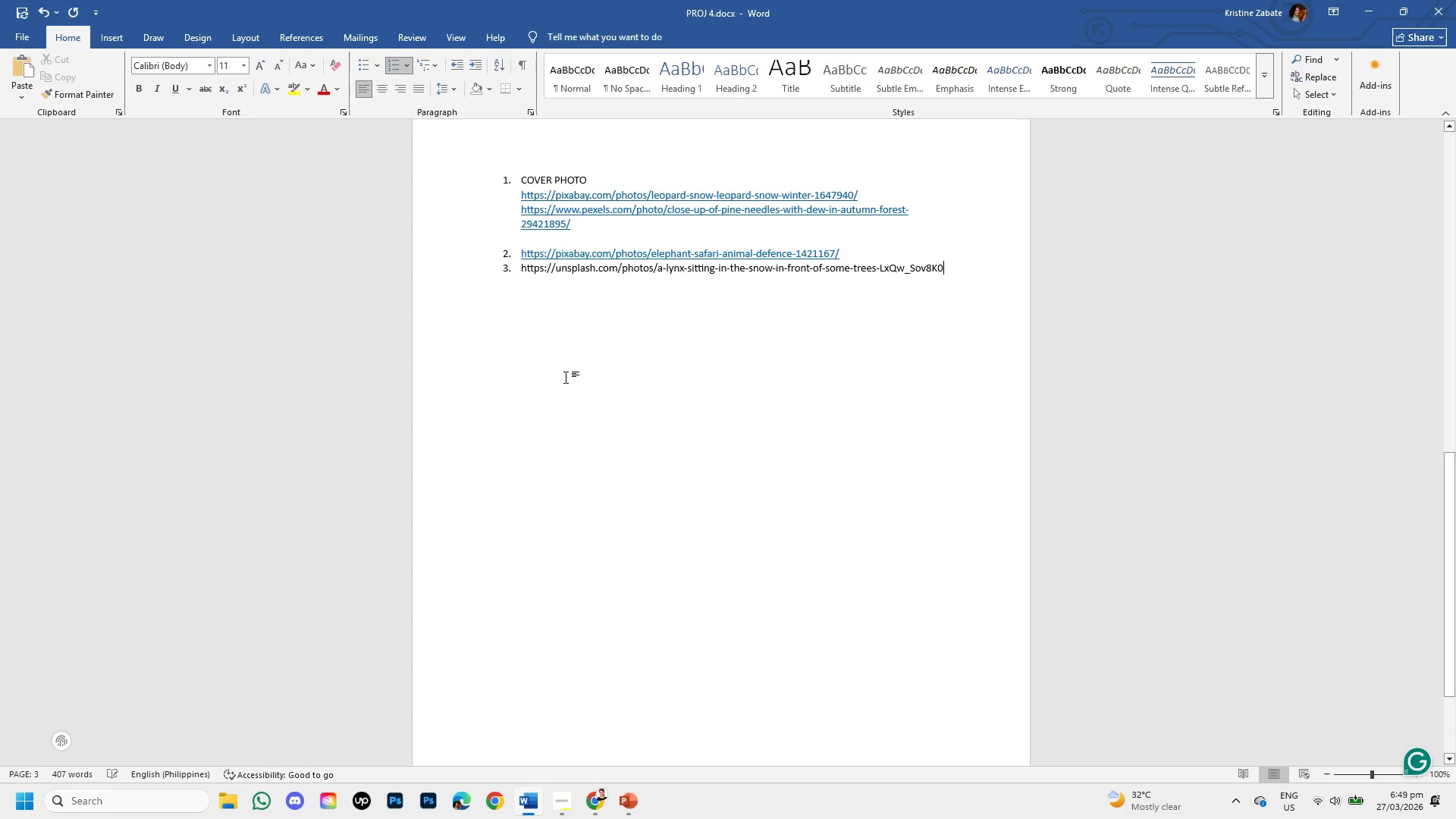 
key(Enter)
 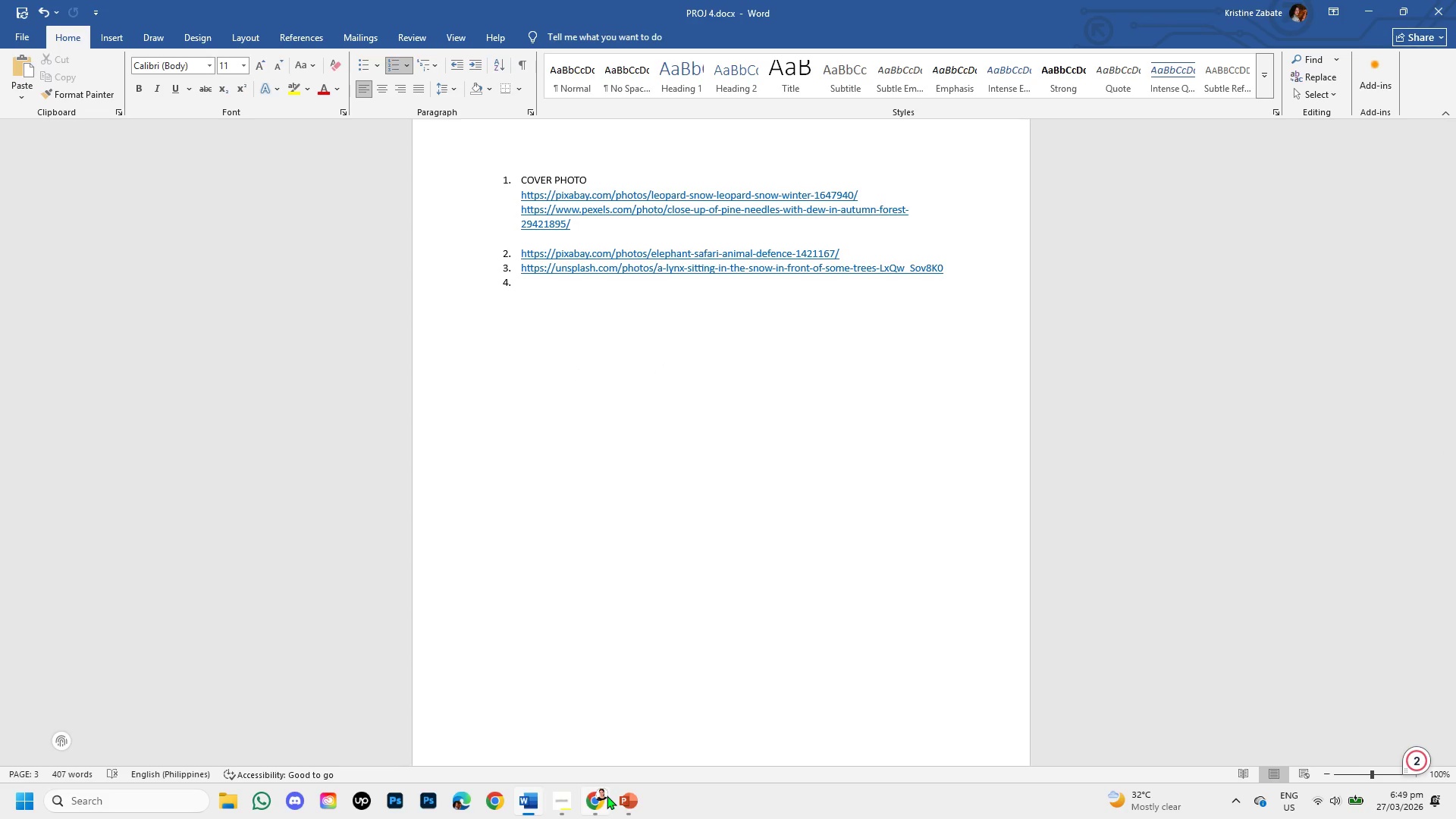 
left_click([629, 799])
 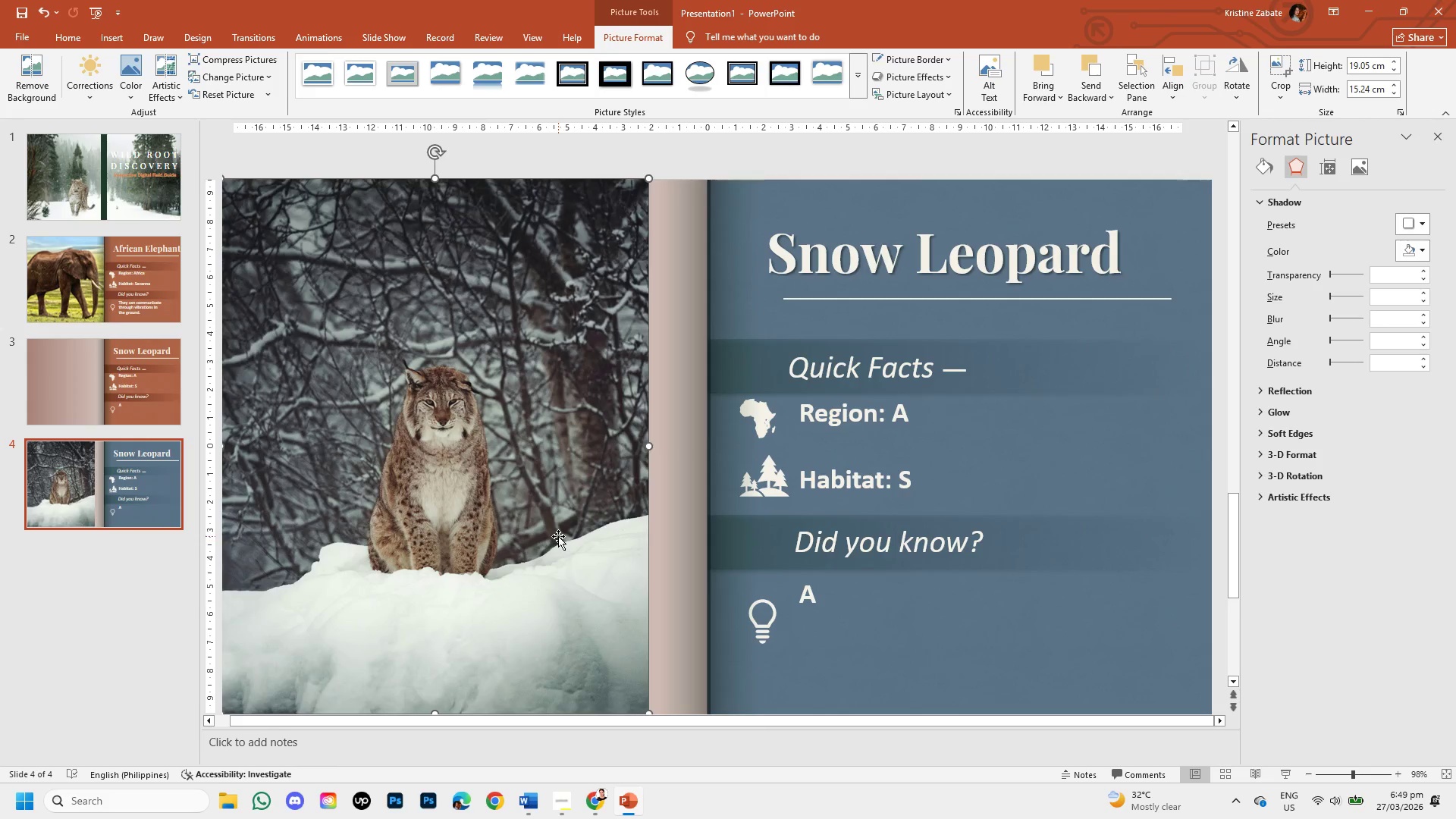 
left_click([558, 536])
 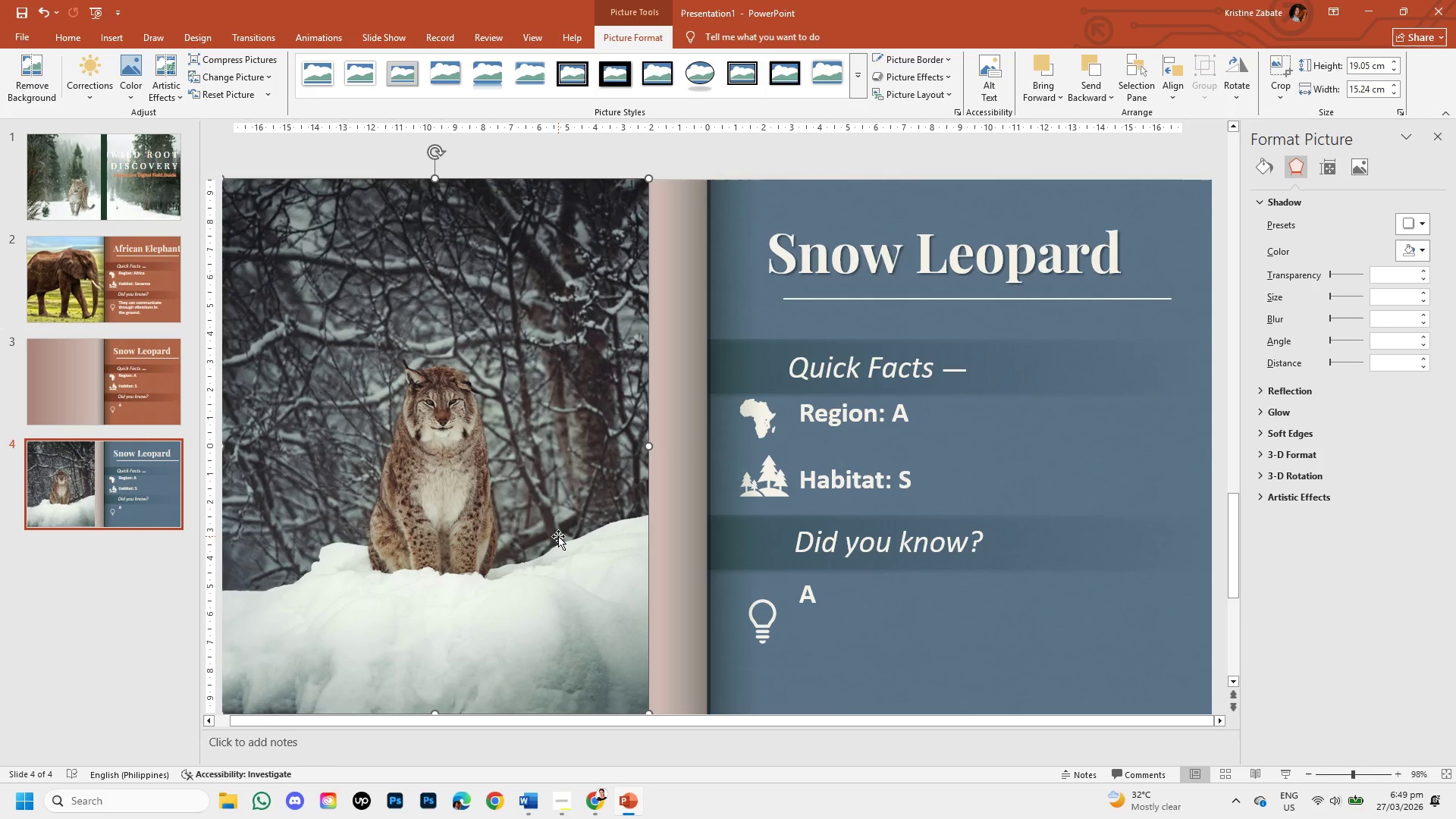 
hold_key(key=ShiftLeft, duration=0.73)
 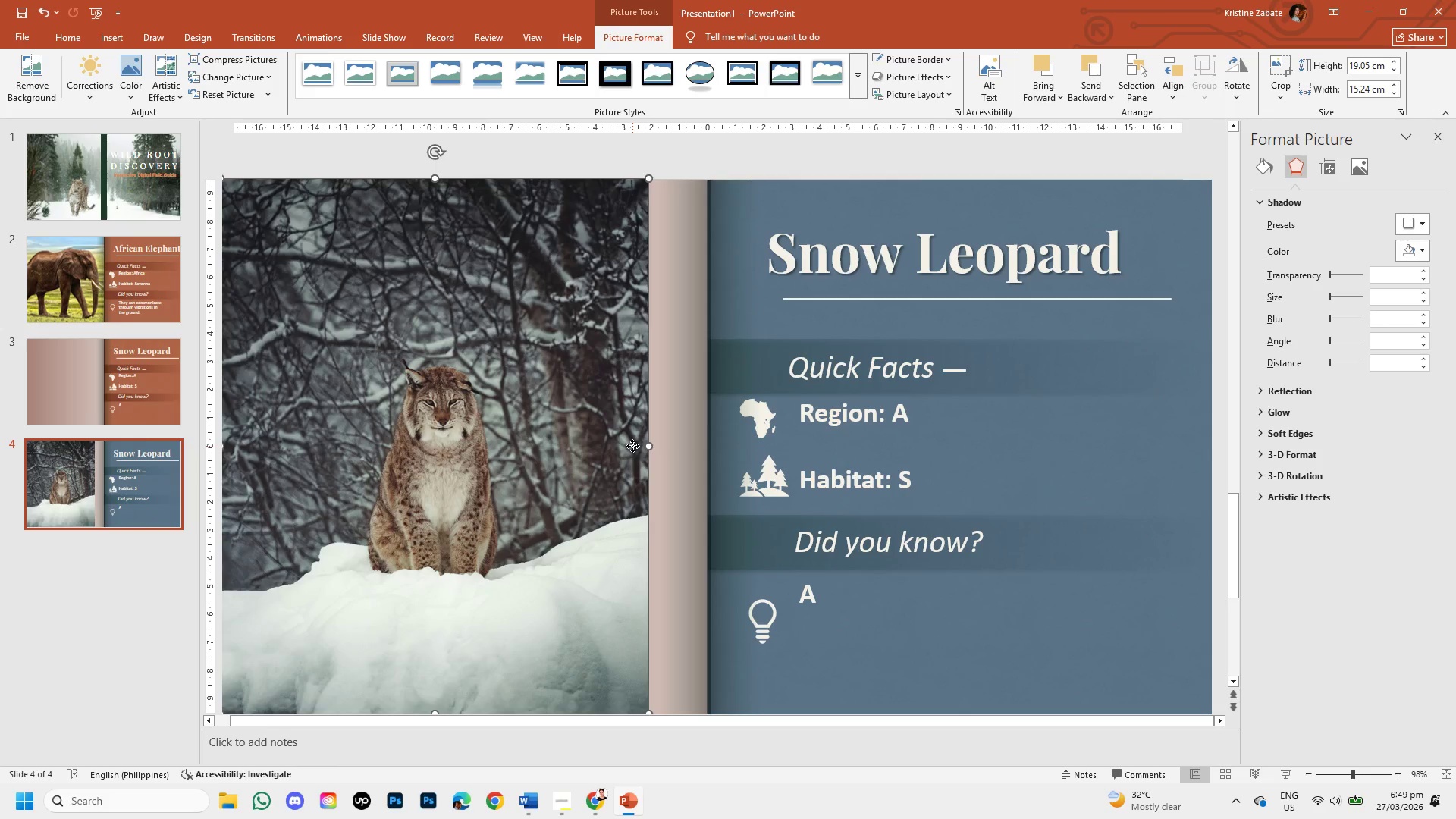 
double_click([632, 446])
 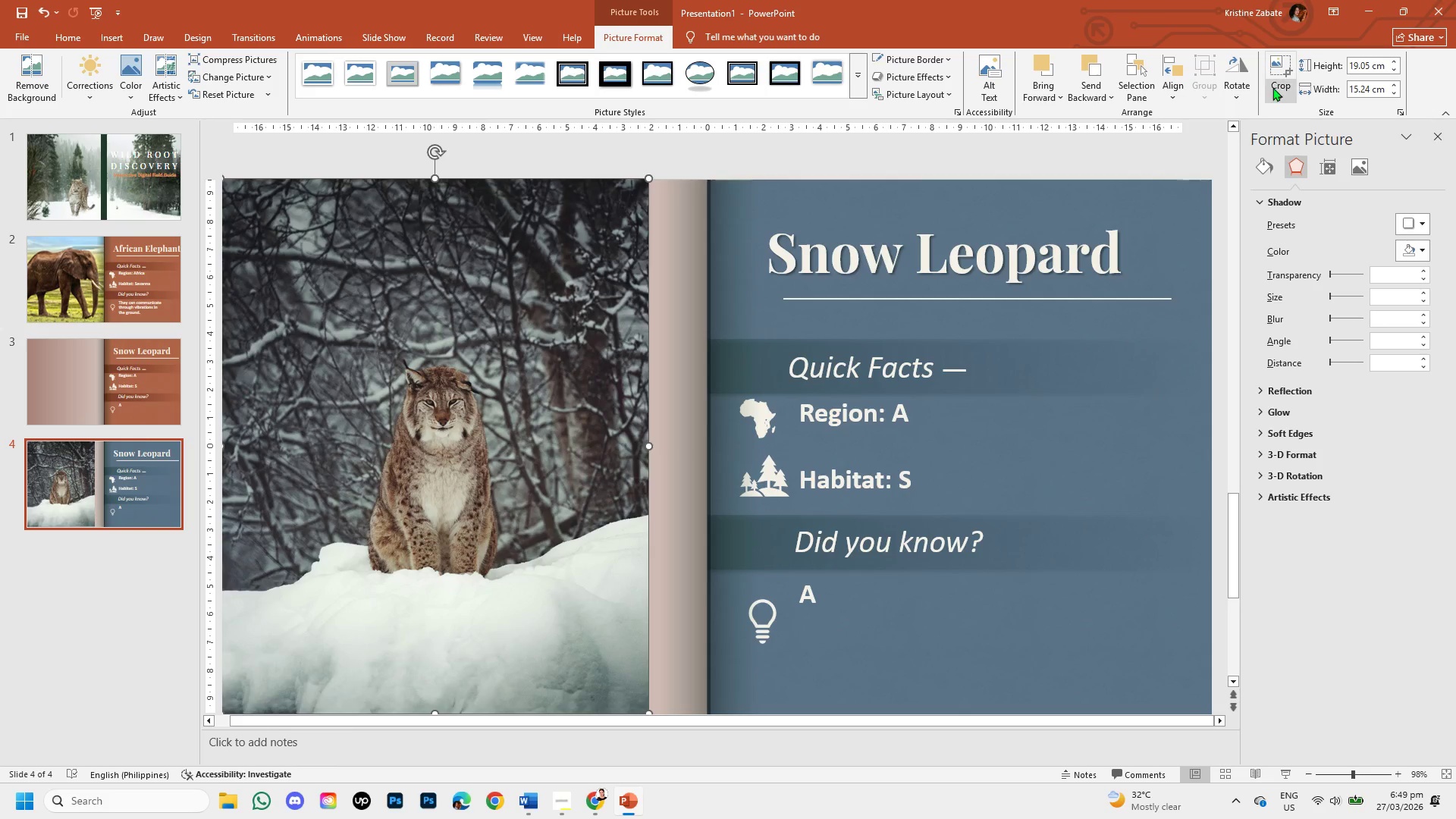 
left_click([1276, 84])
 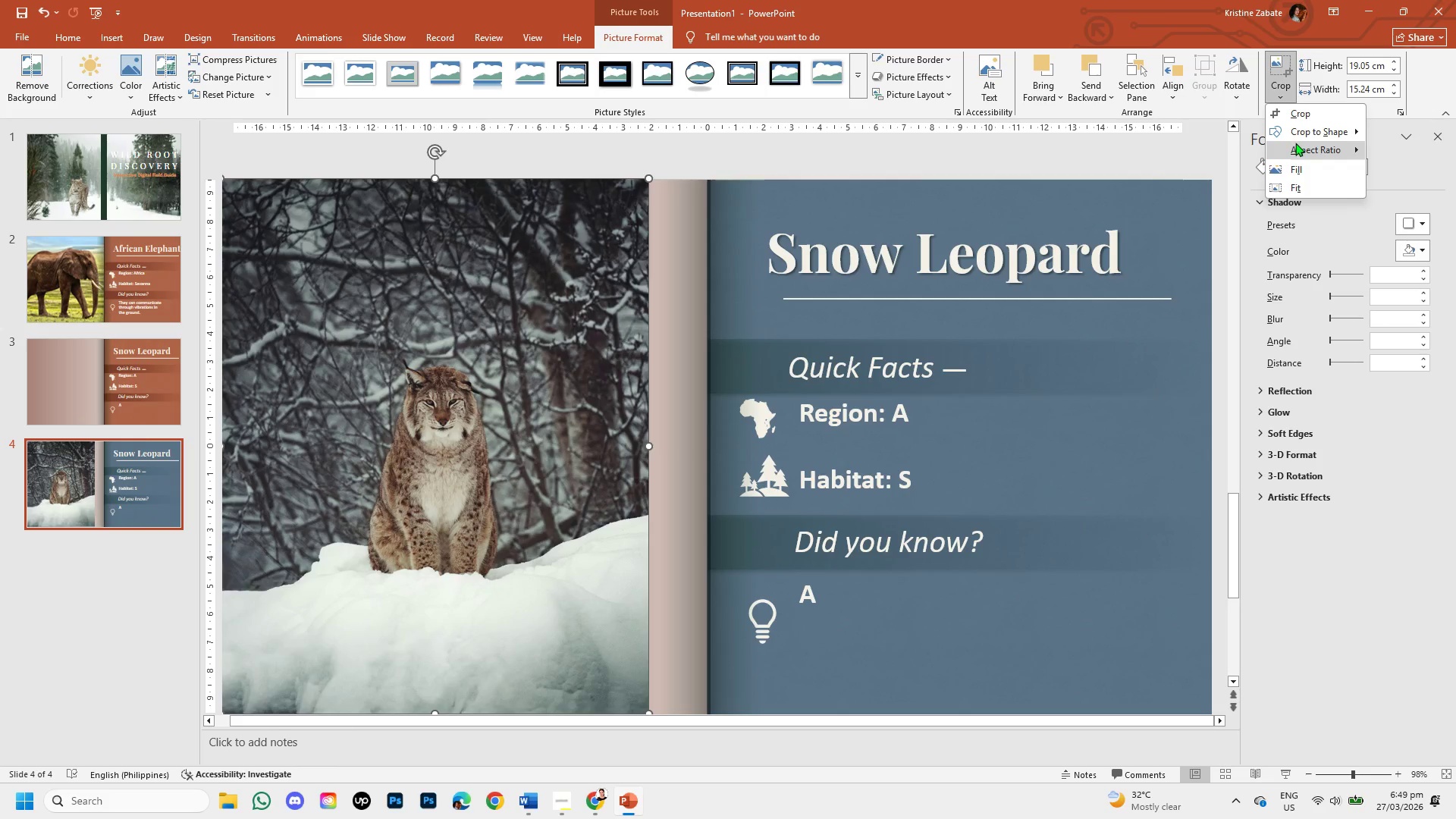 
left_click([1295, 145])
 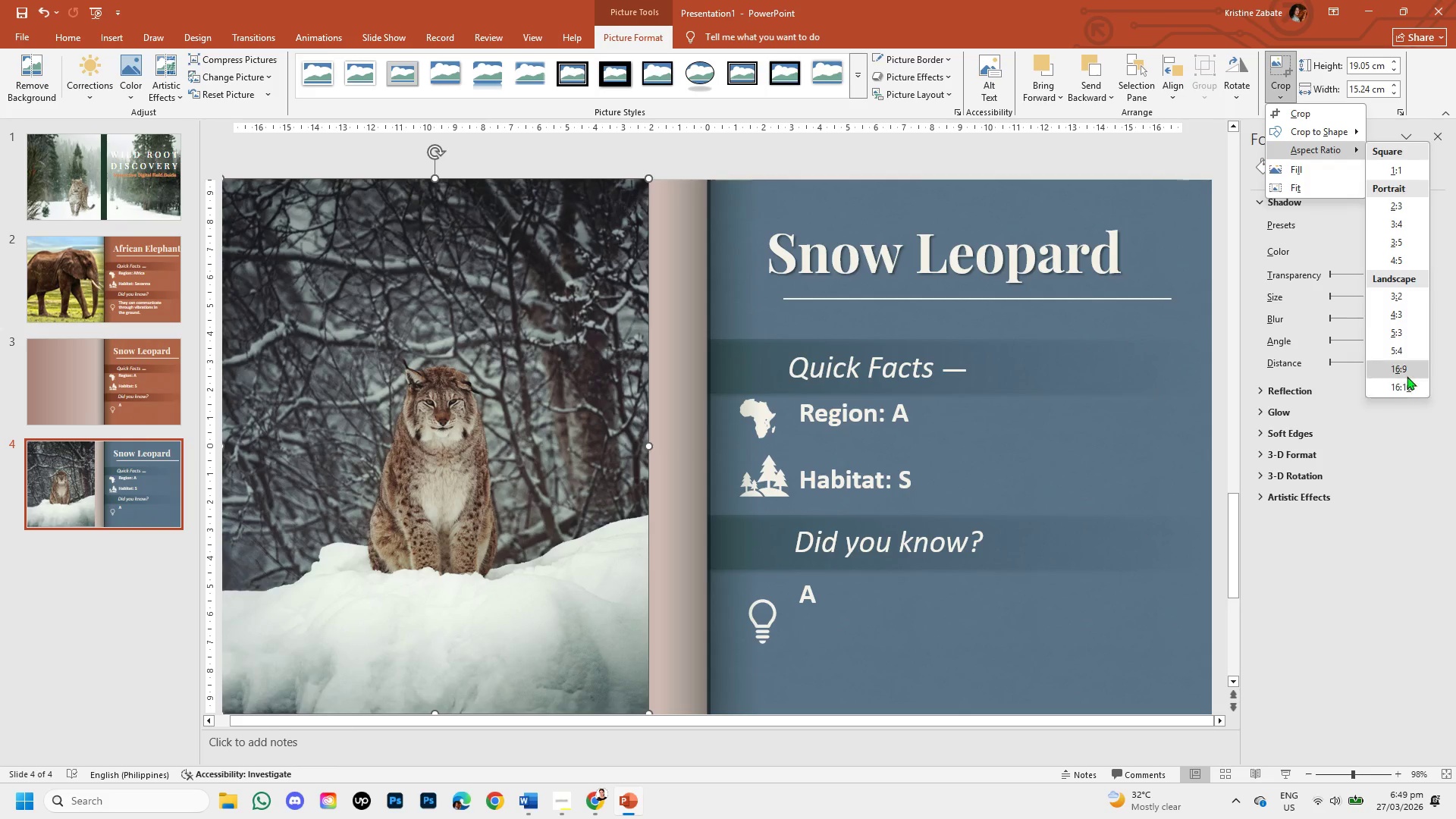 
left_click([1407, 372])
 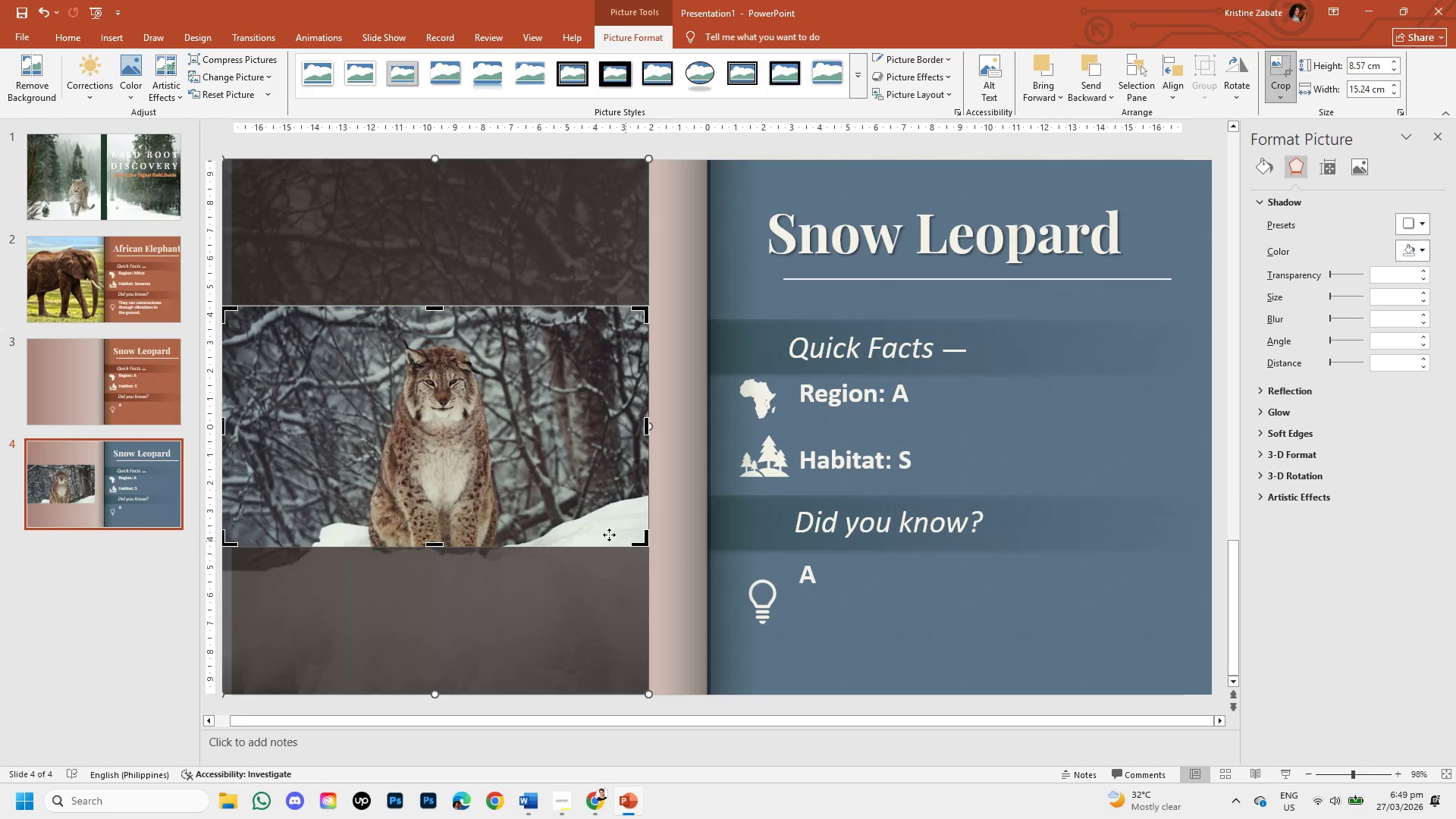 
left_click_drag(start_coordinate=[563, 460], to_coordinate=[566, 435])
 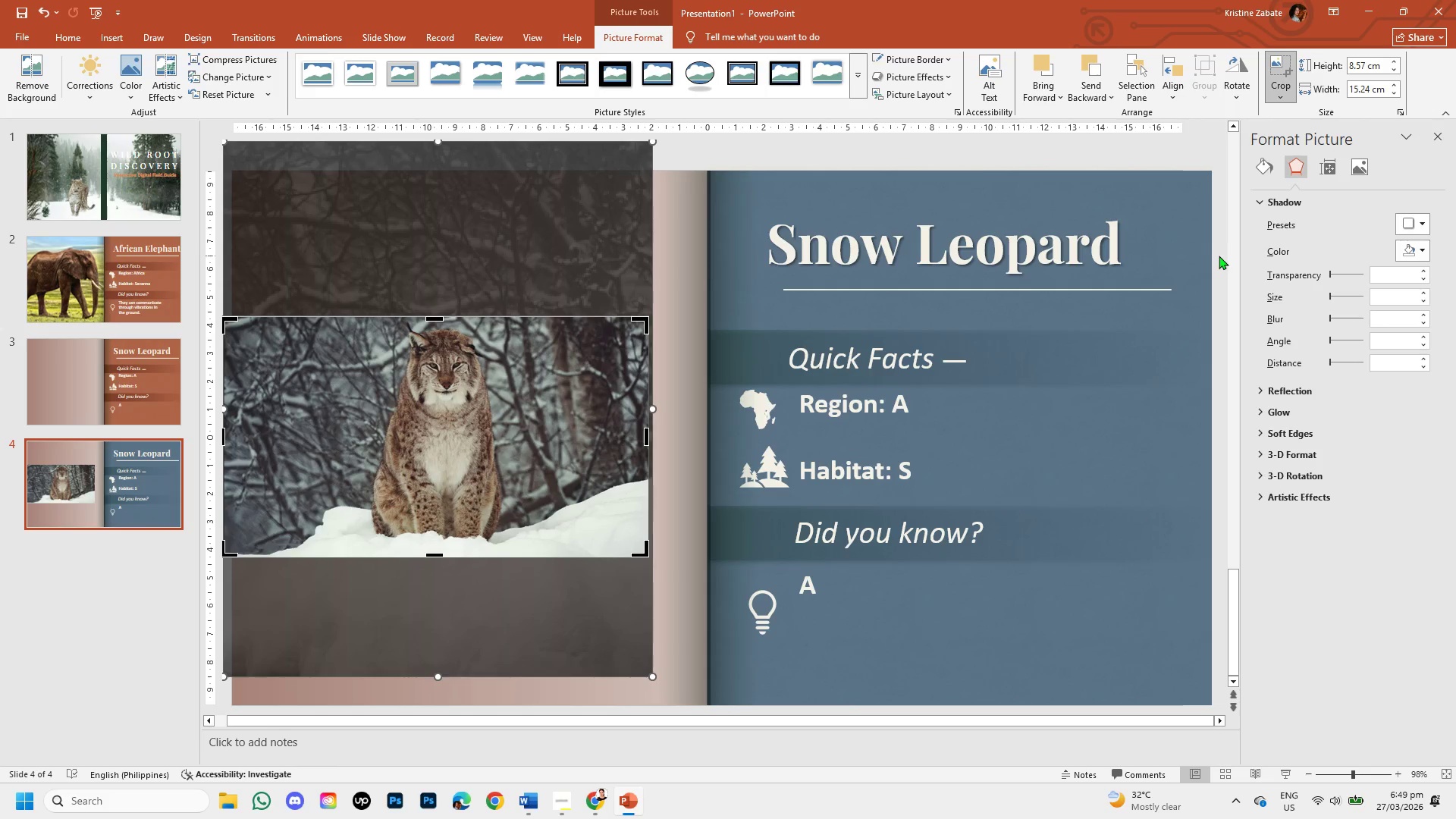 
left_click([1219, 256])
 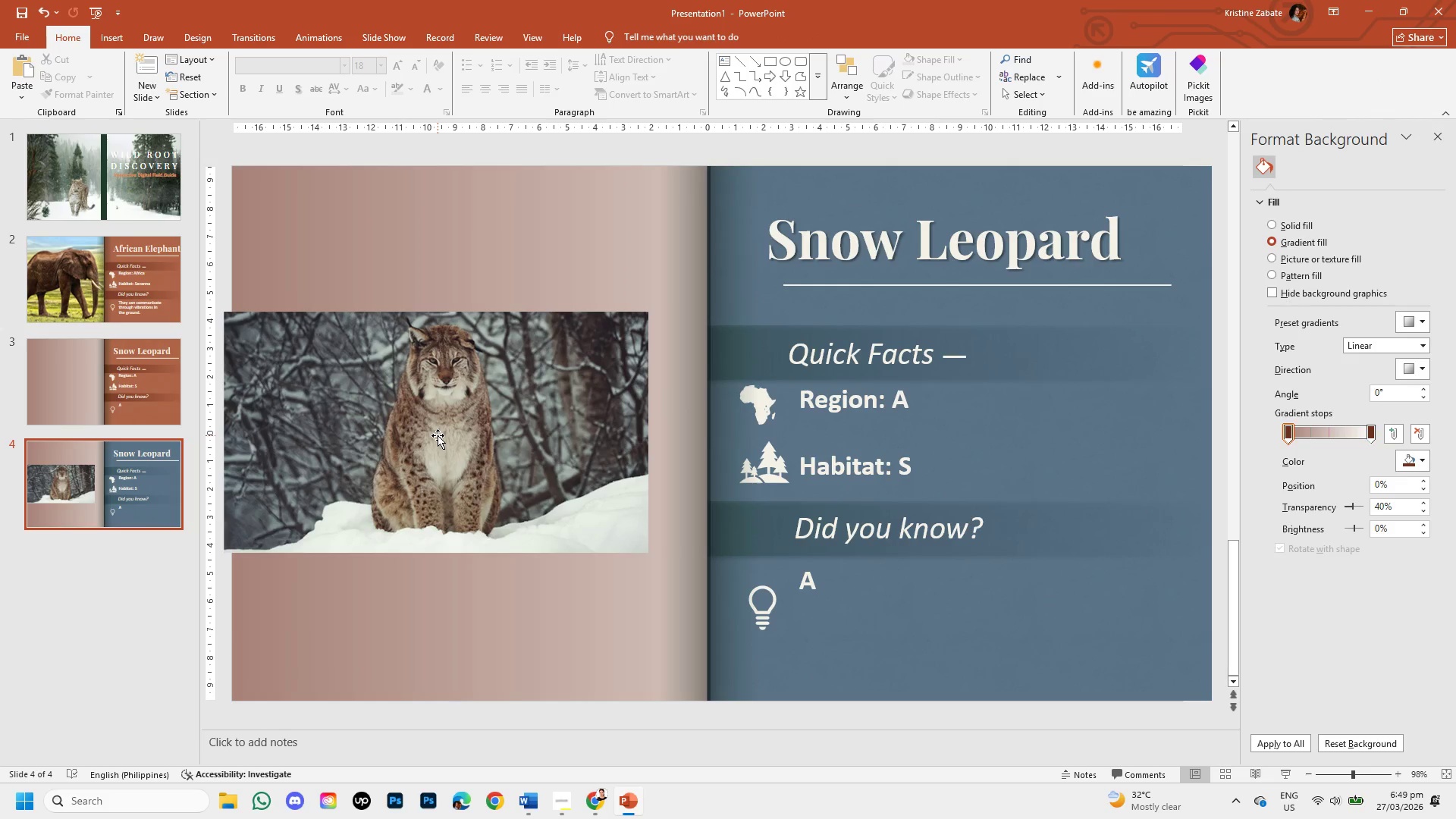 
left_click([438, 435])
 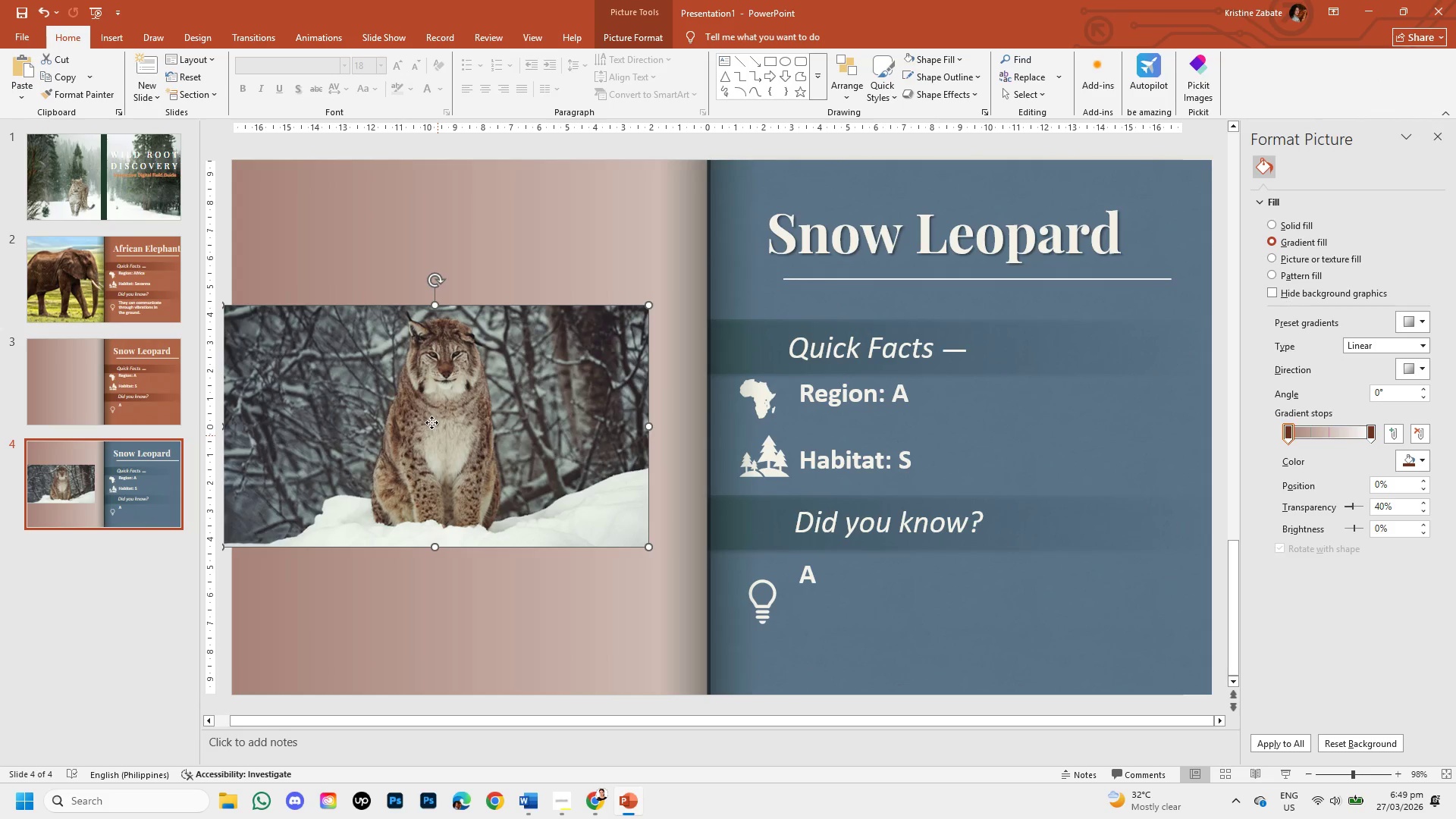 
left_click_drag(start_coordinate=[431, 419], to_coordinate=[440, 273])
 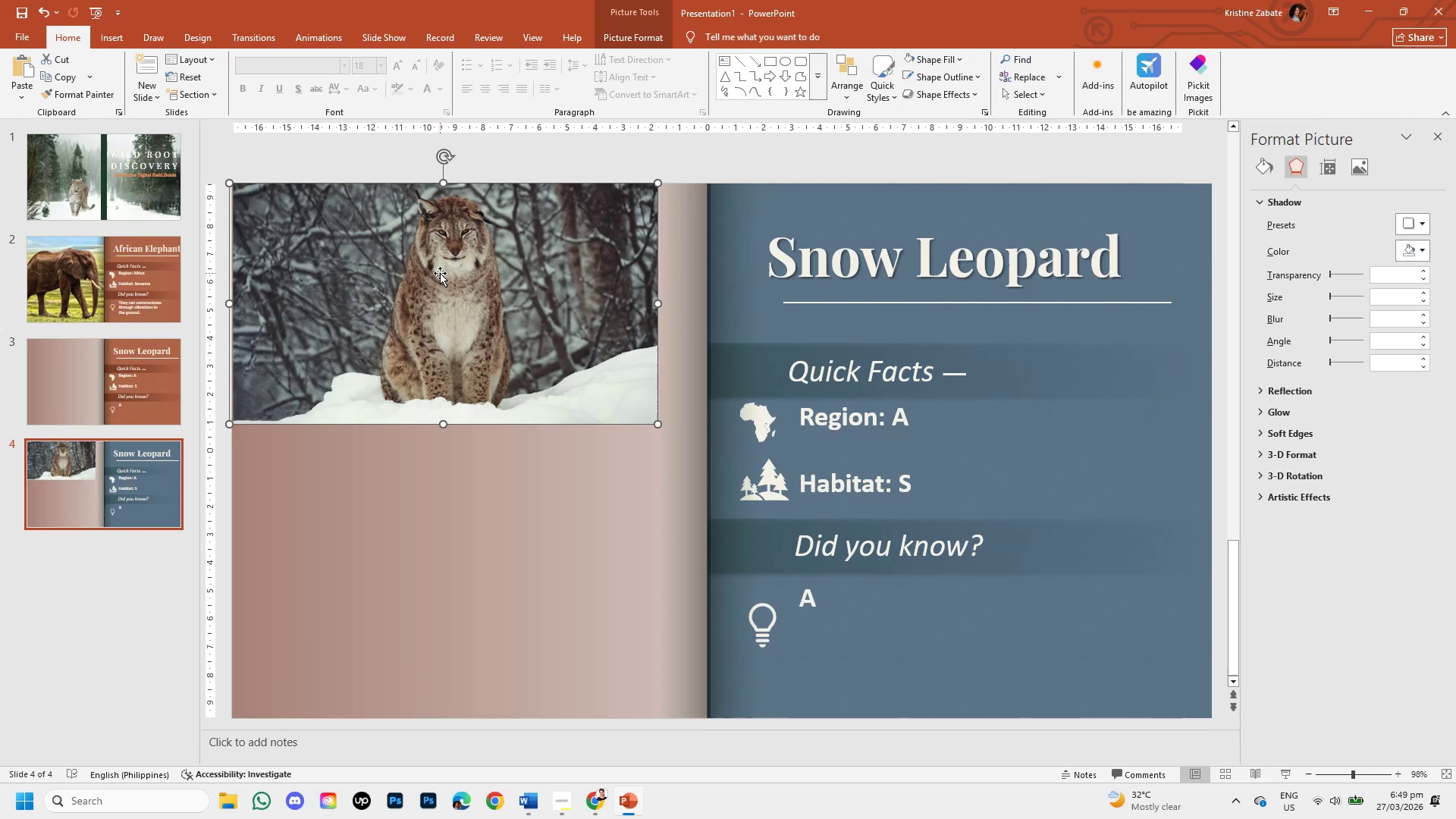 
hold_key(key=ShiftLeft, duration=1.5)
left_click_drag(start_coordinate=[659, 425], to_coordinate=[649, 454])
 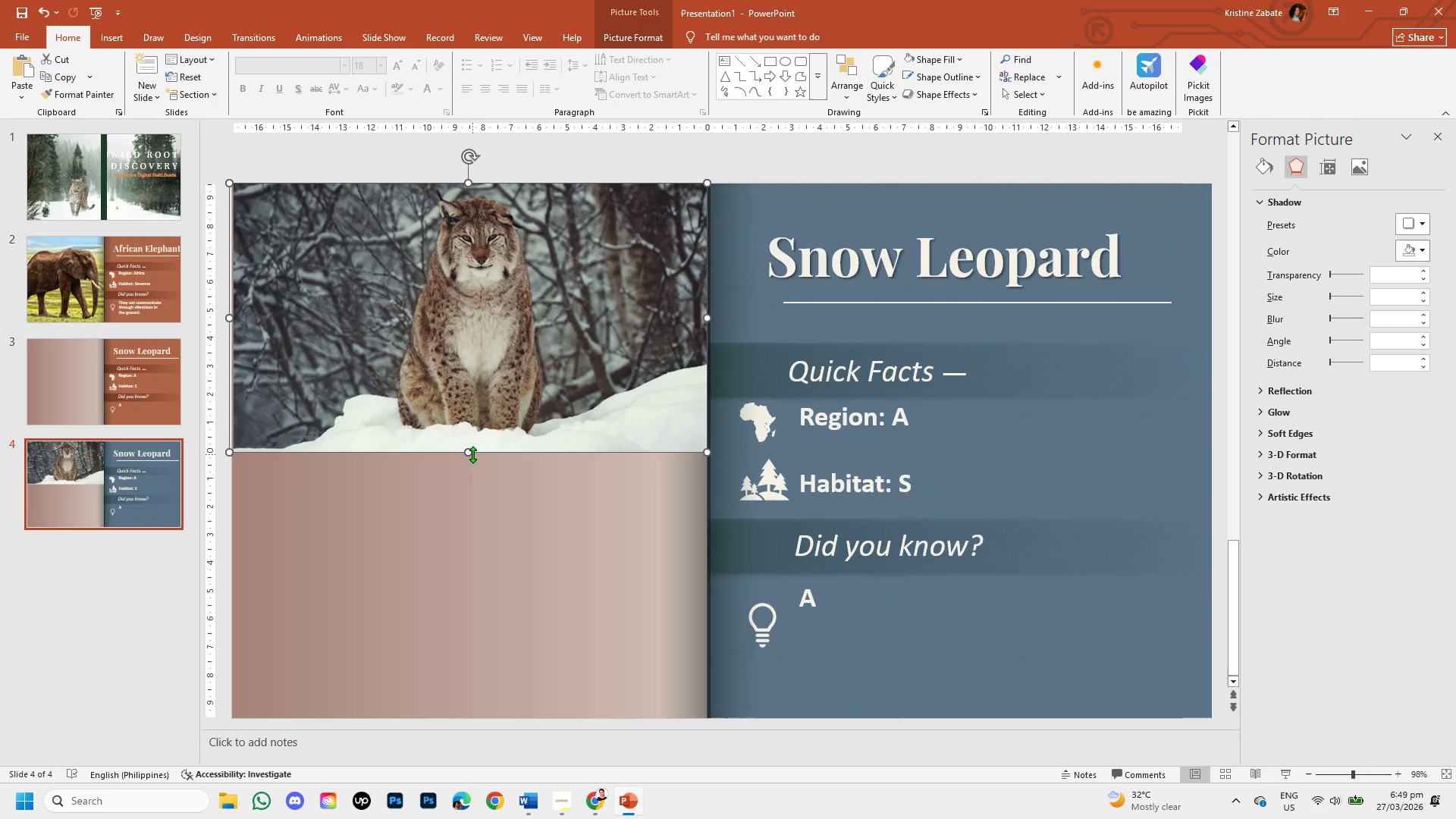 
hold_key(key=ShiftLeft, duration=1.52)
 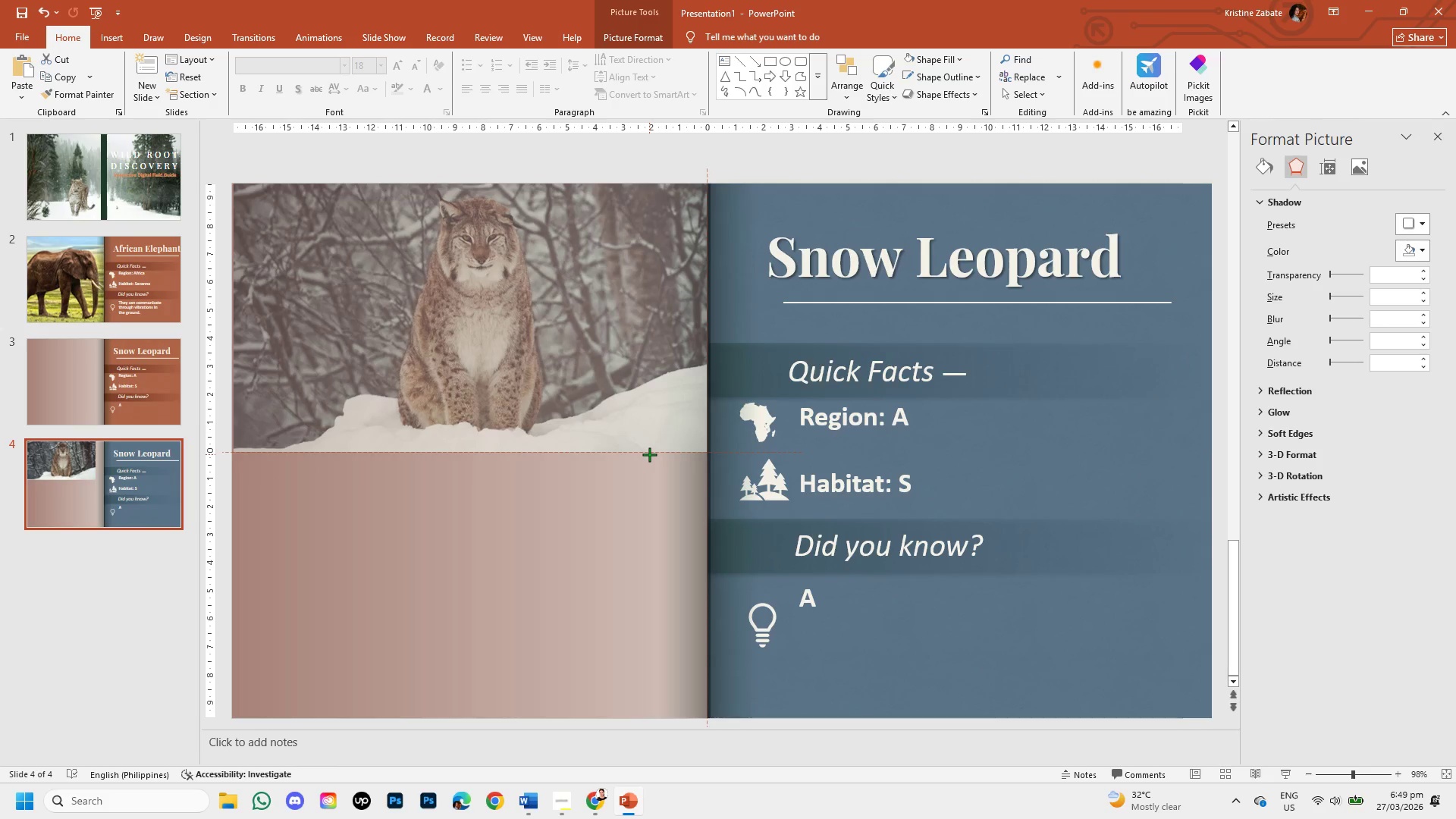 
hold_key(key=ShiftLeft, duration=1.09)
 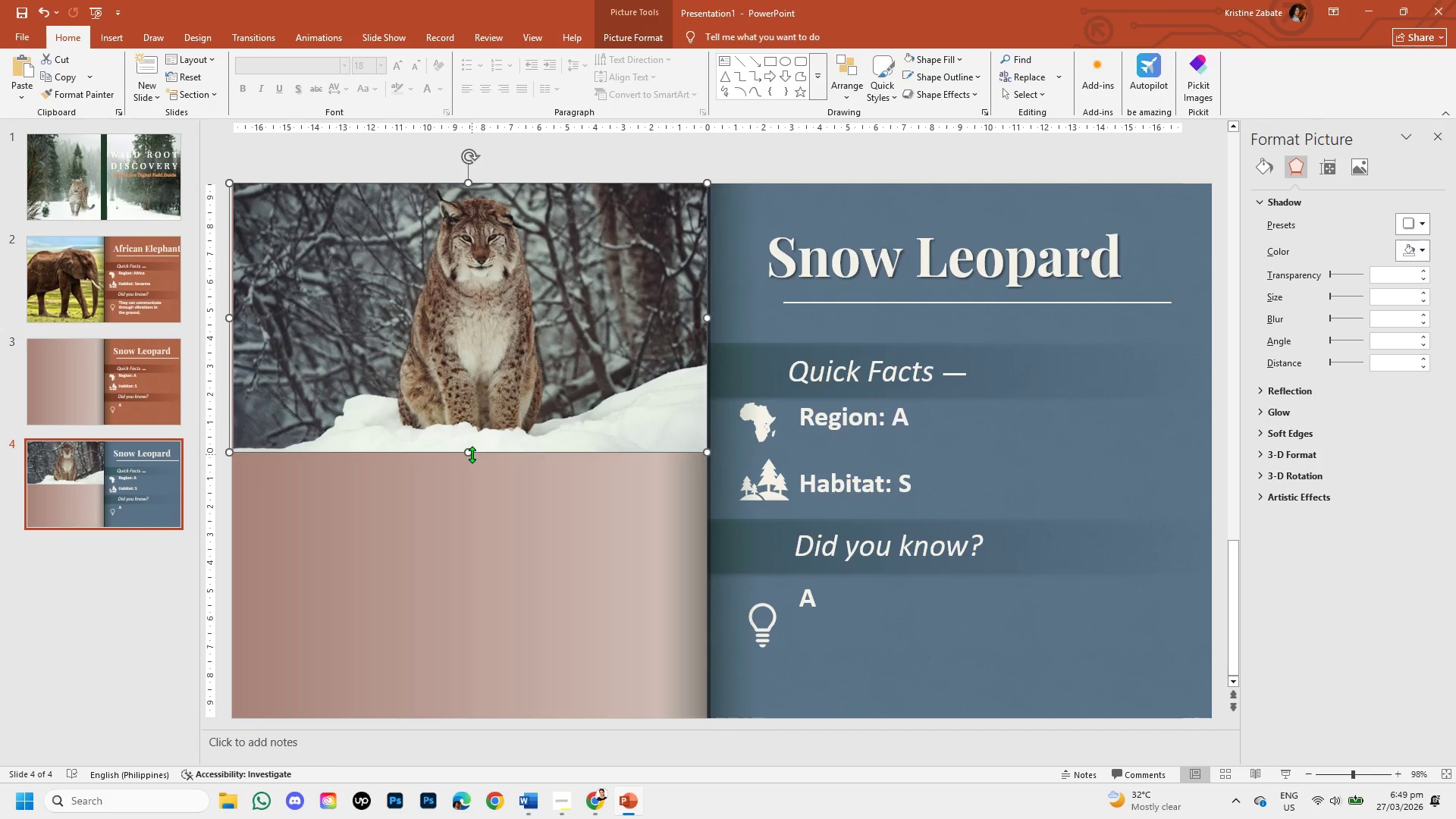 
left_click_drag(start_coordinate=[468, 450], to_coordinate=[444, 721])
 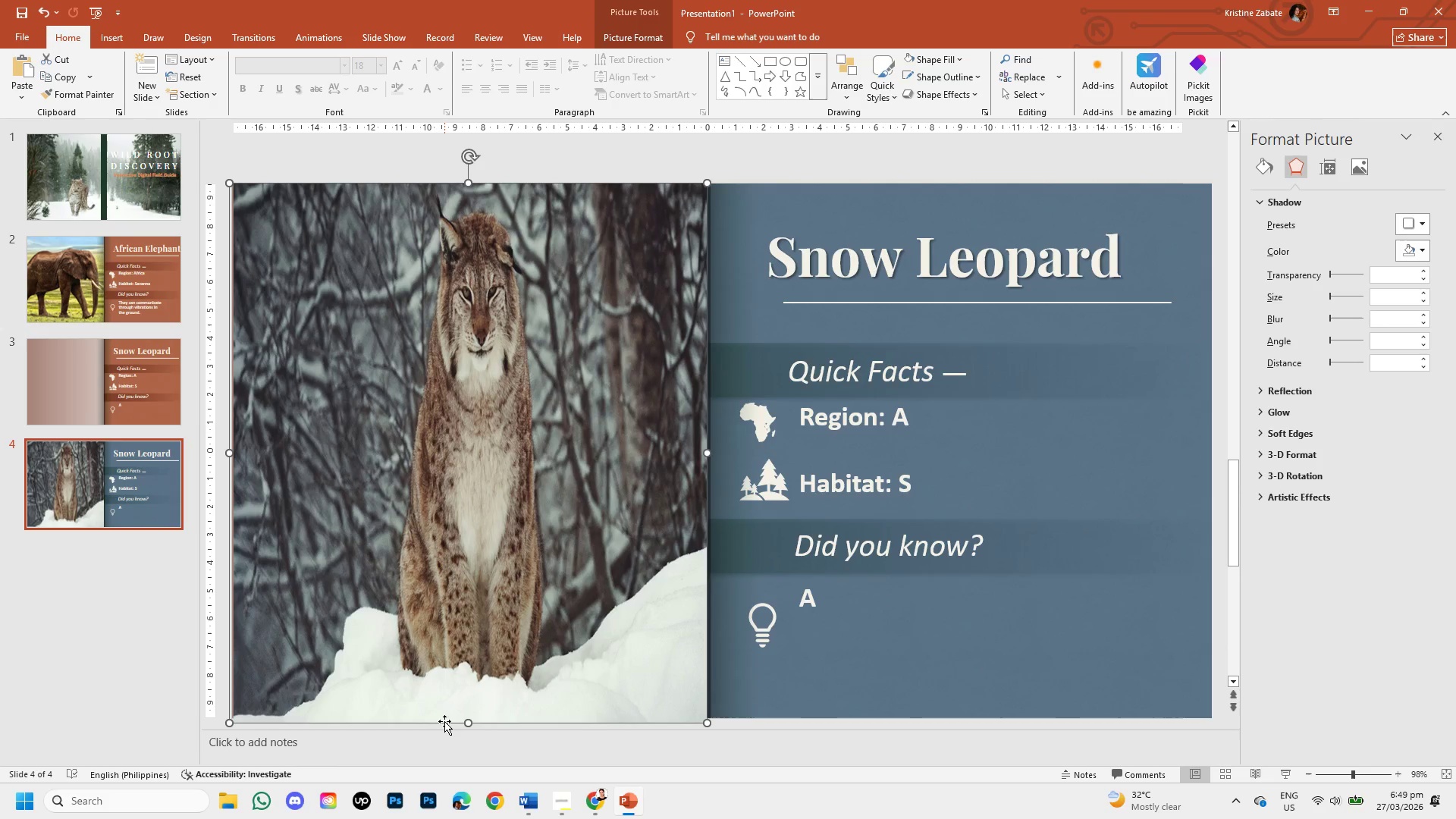 
key(Control+Z)
 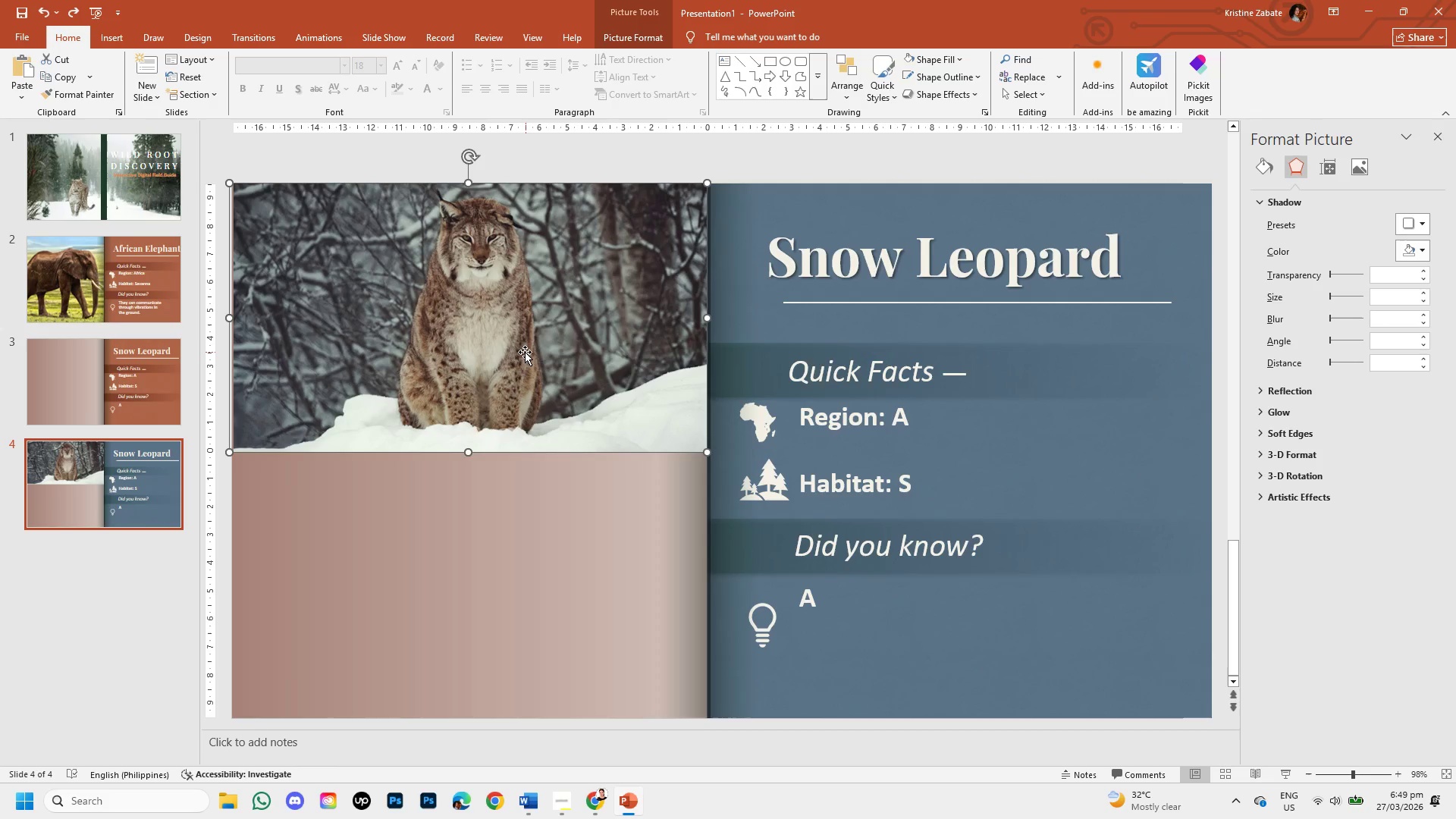 
key(Control+Z)
 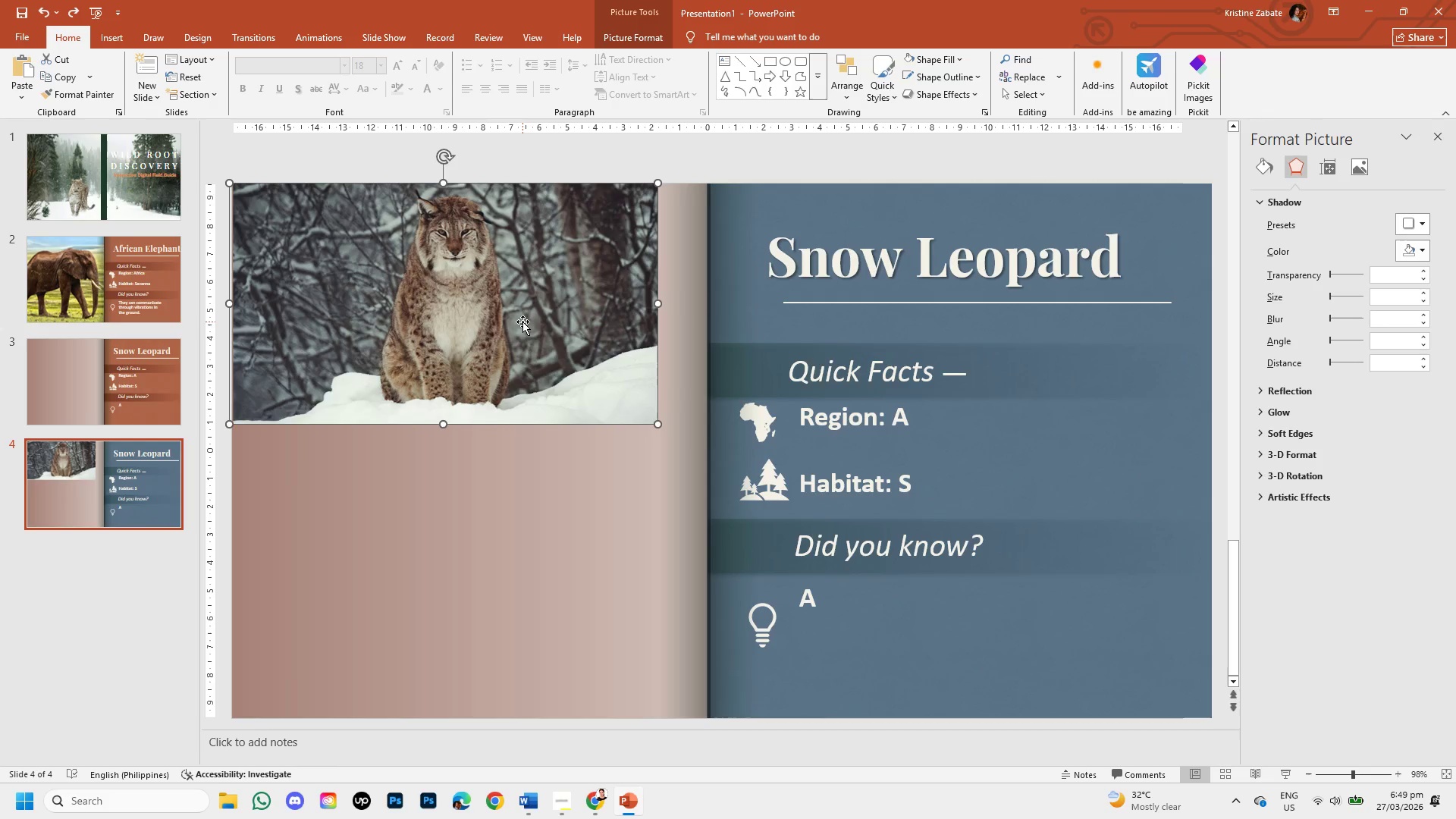 
double_click([522, 322])
 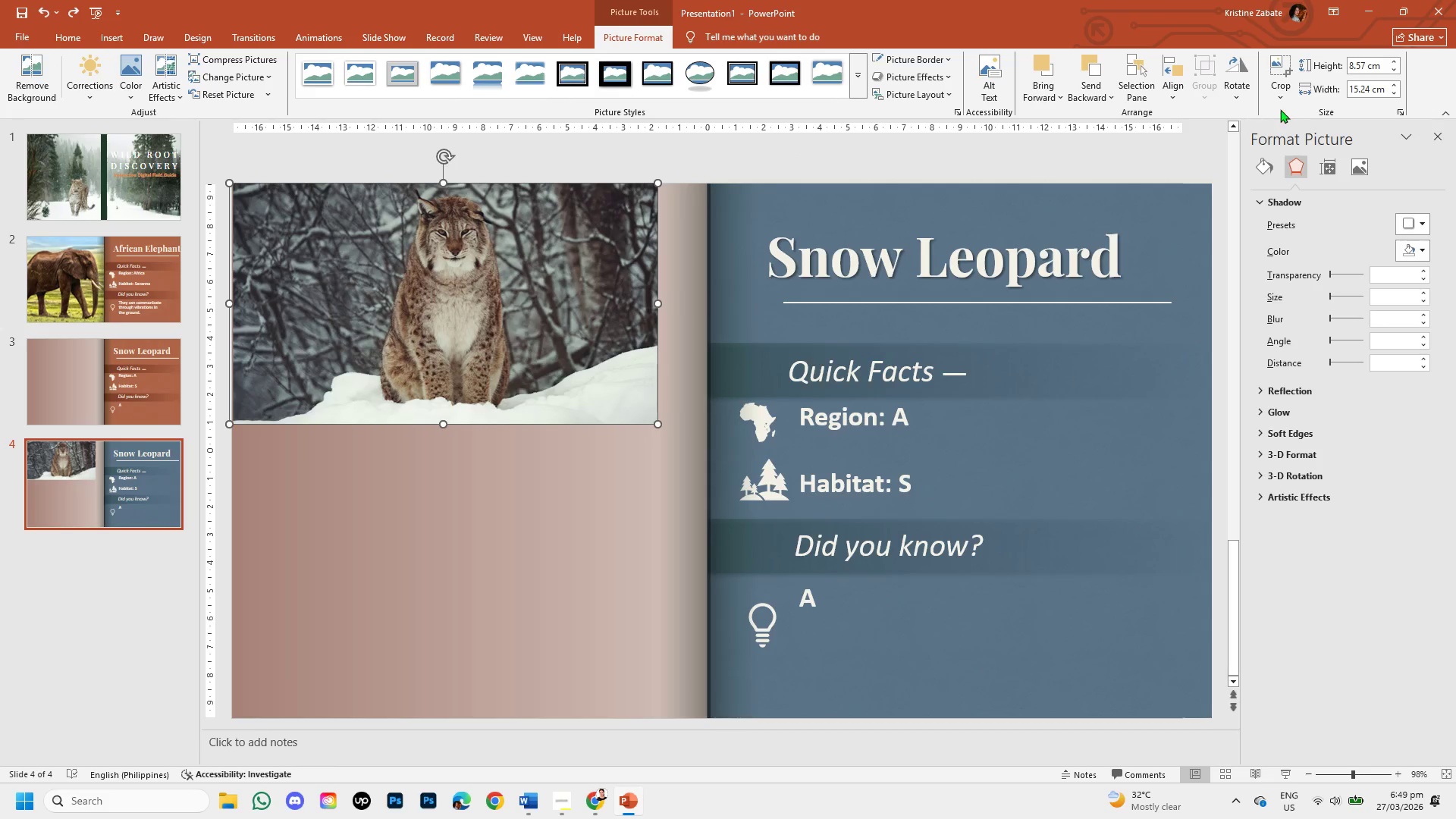 
left_click([1283, 98])
 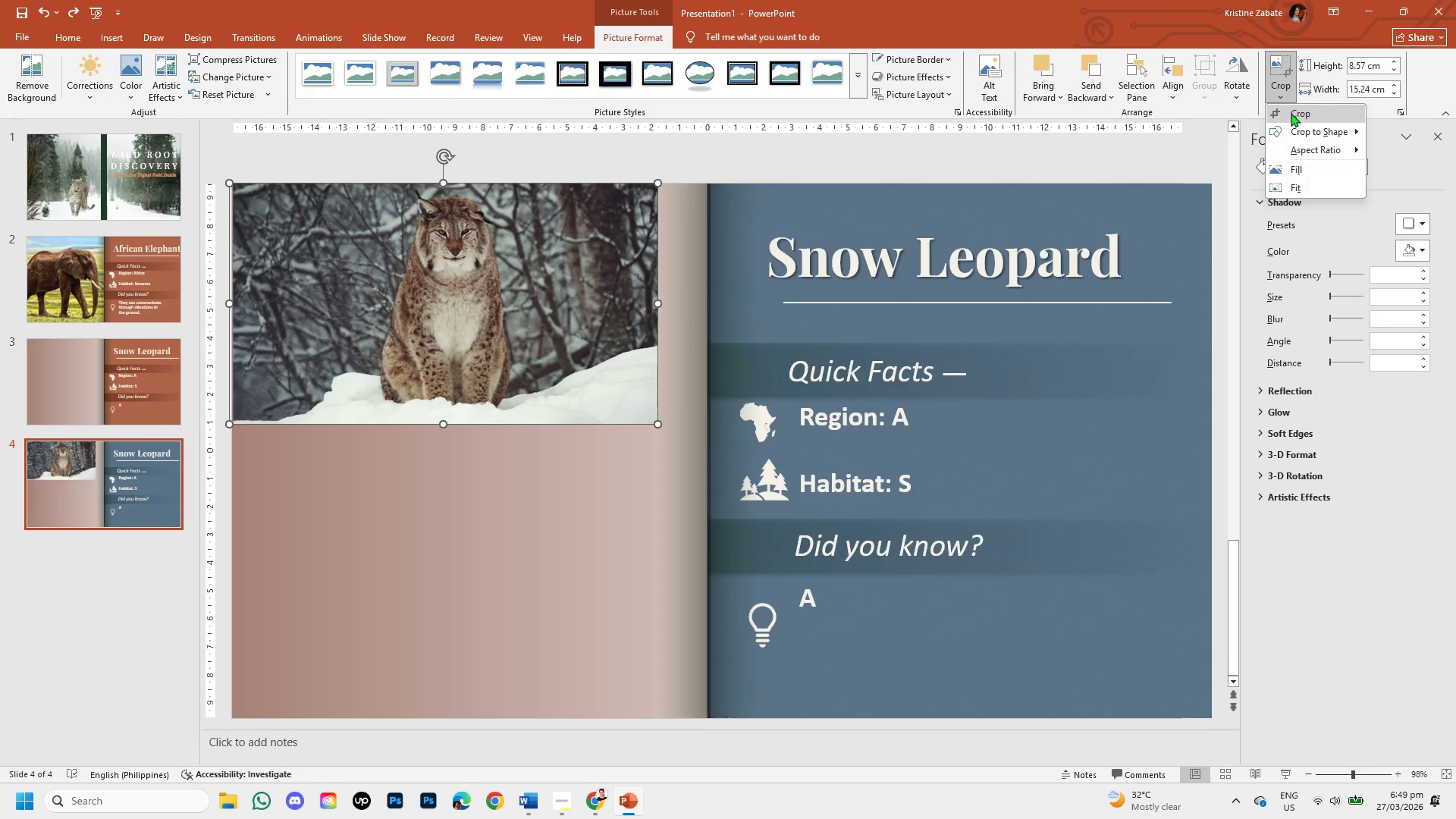 
left_click([1291, 113])
 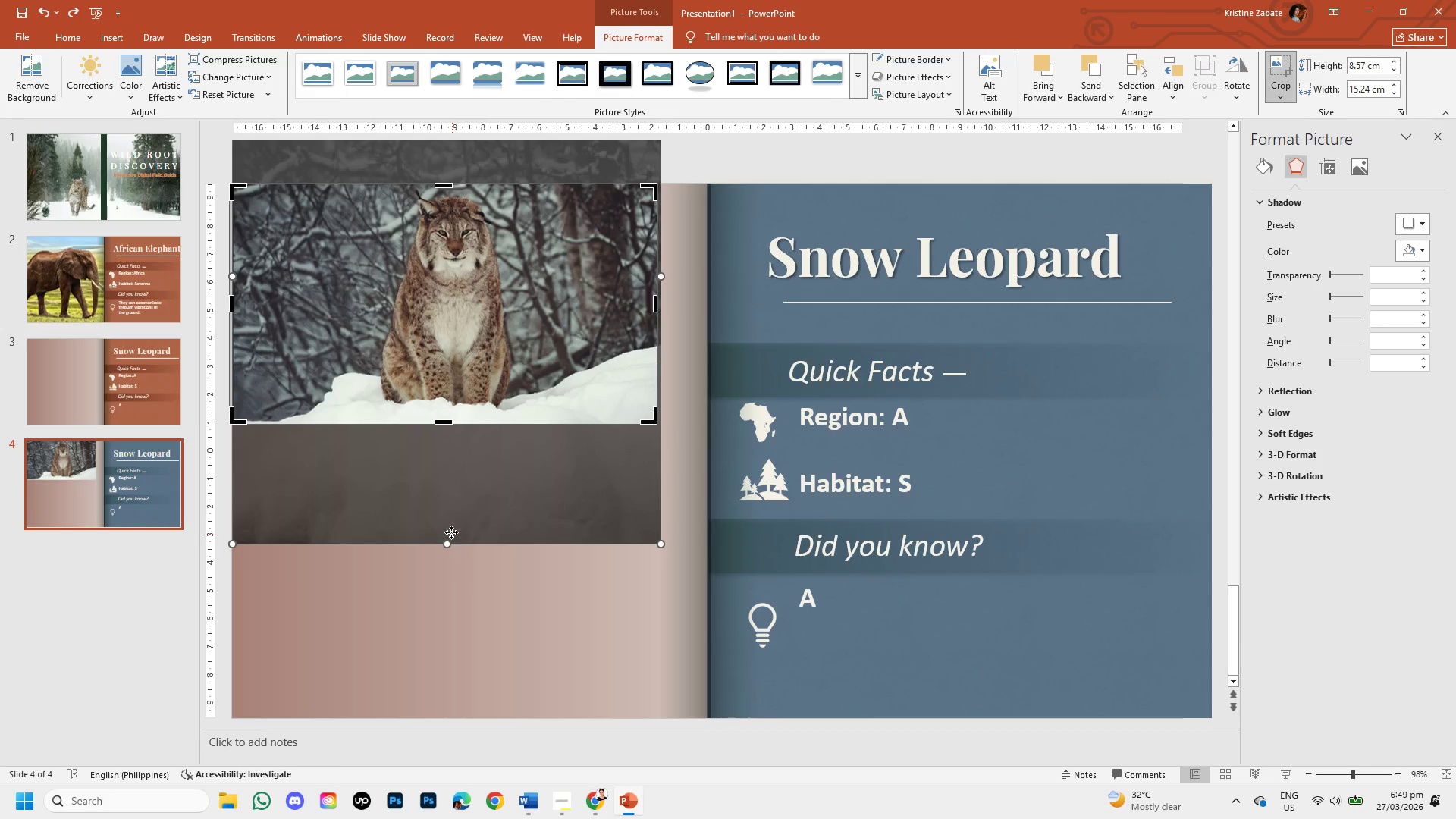 
left_click_drag(start_coordinate=[445, 420], to_coordinate=[447, 444])
 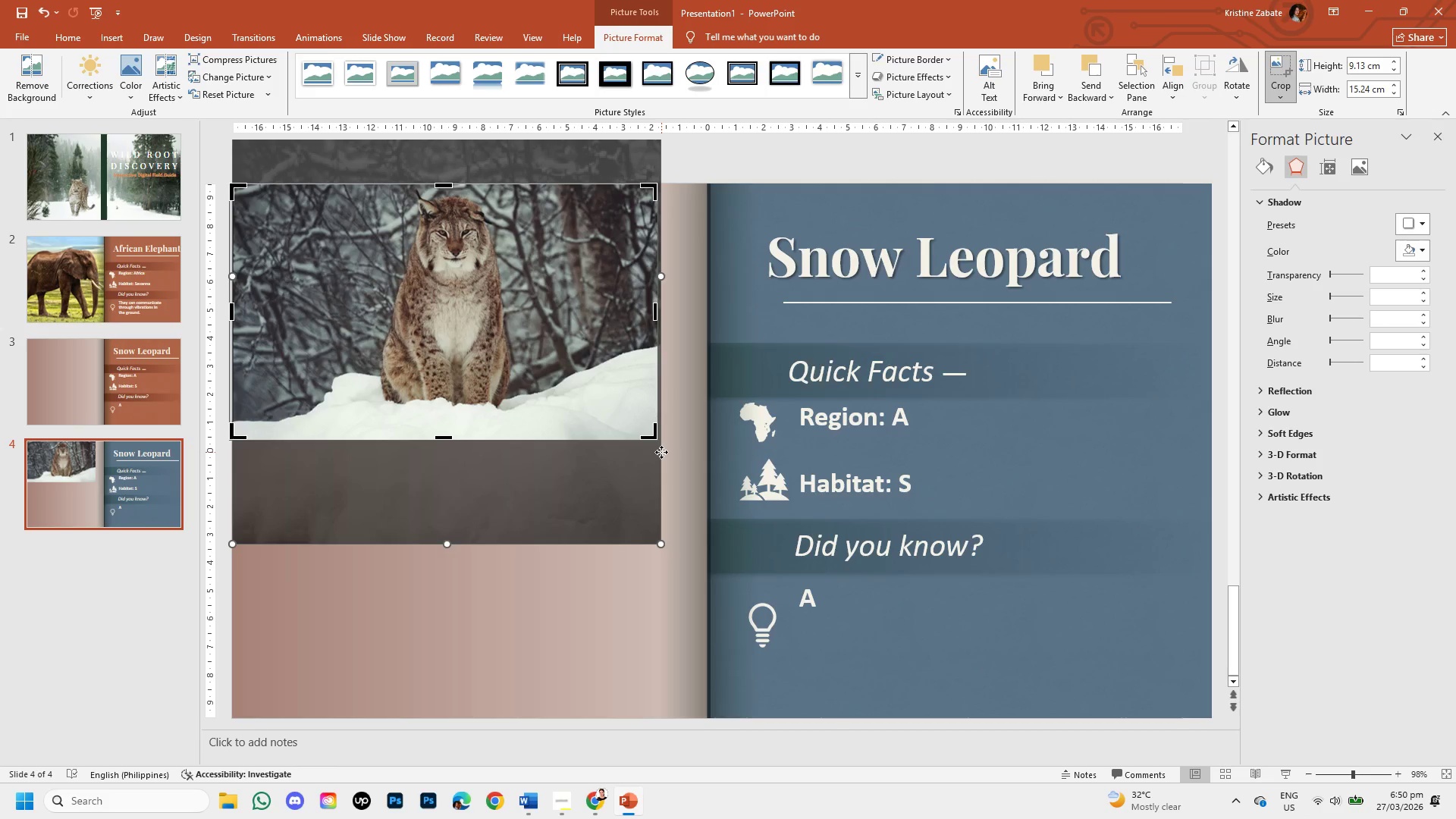 
wait(9.7)
 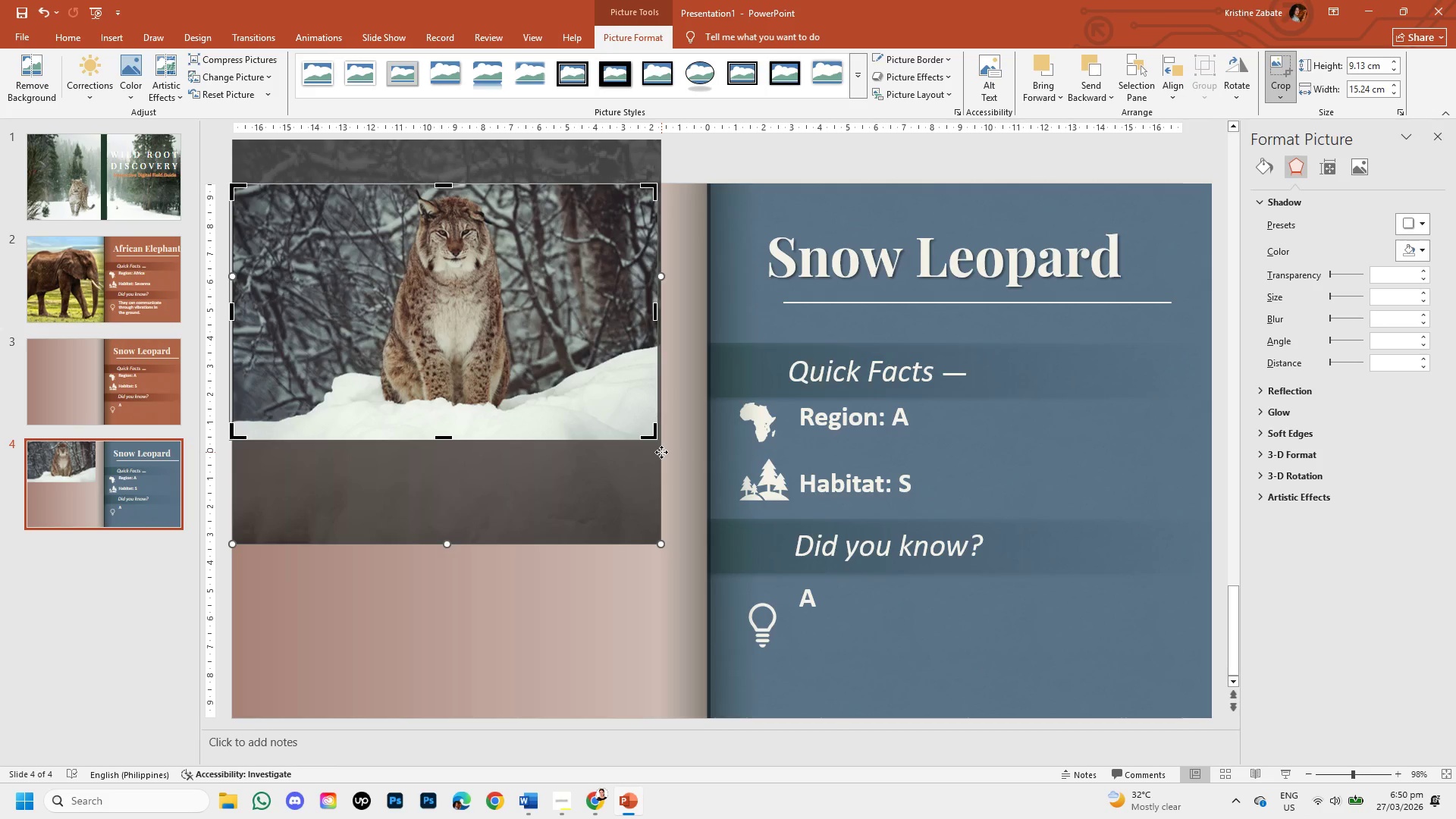 
left_click_drag(start_coordinate=[653, 434], to_coordinate=[555, 481])
 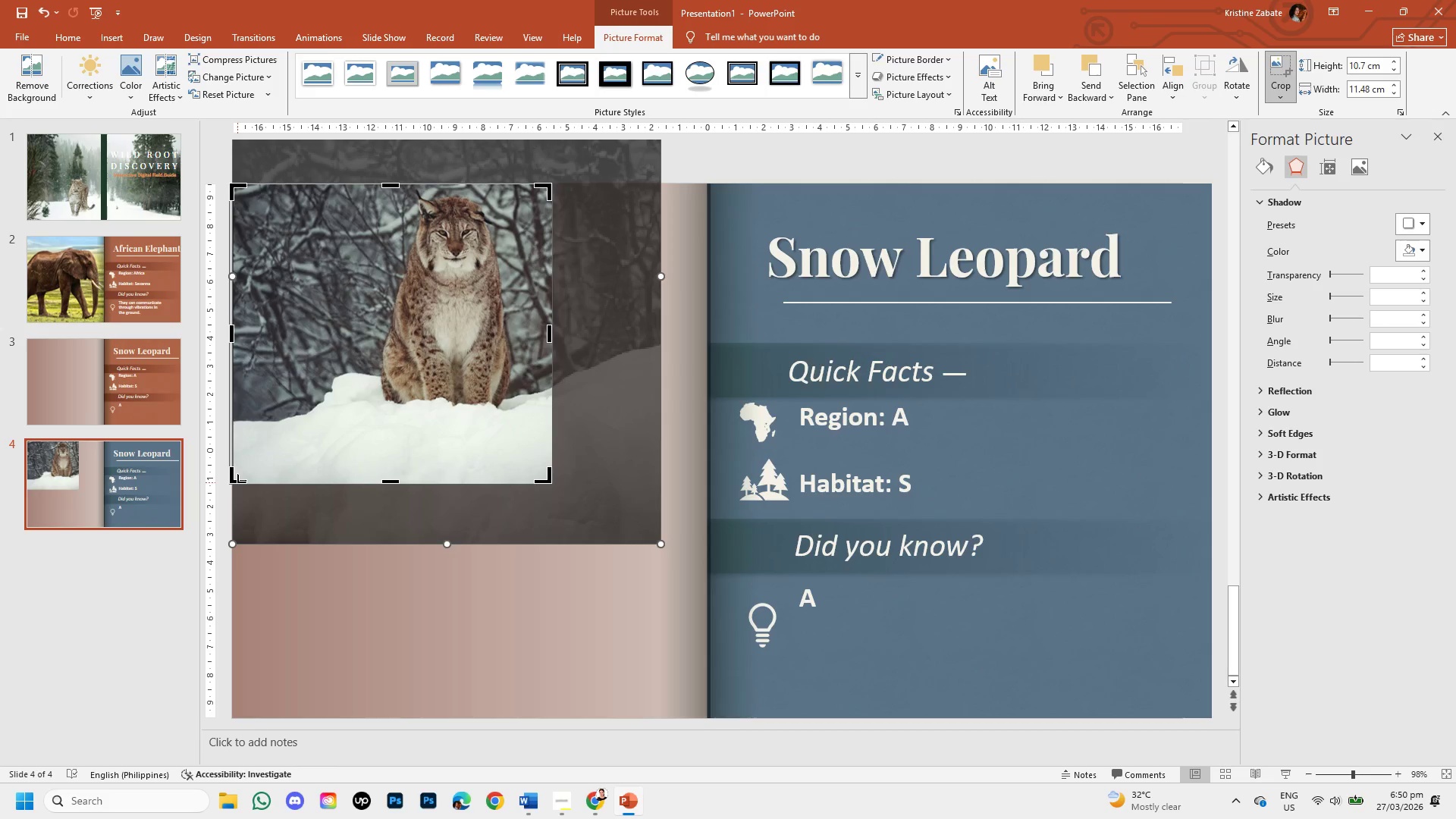 
left_click_drag(start_coordinate=[235, 481], to_coordinate=[321, 437])
 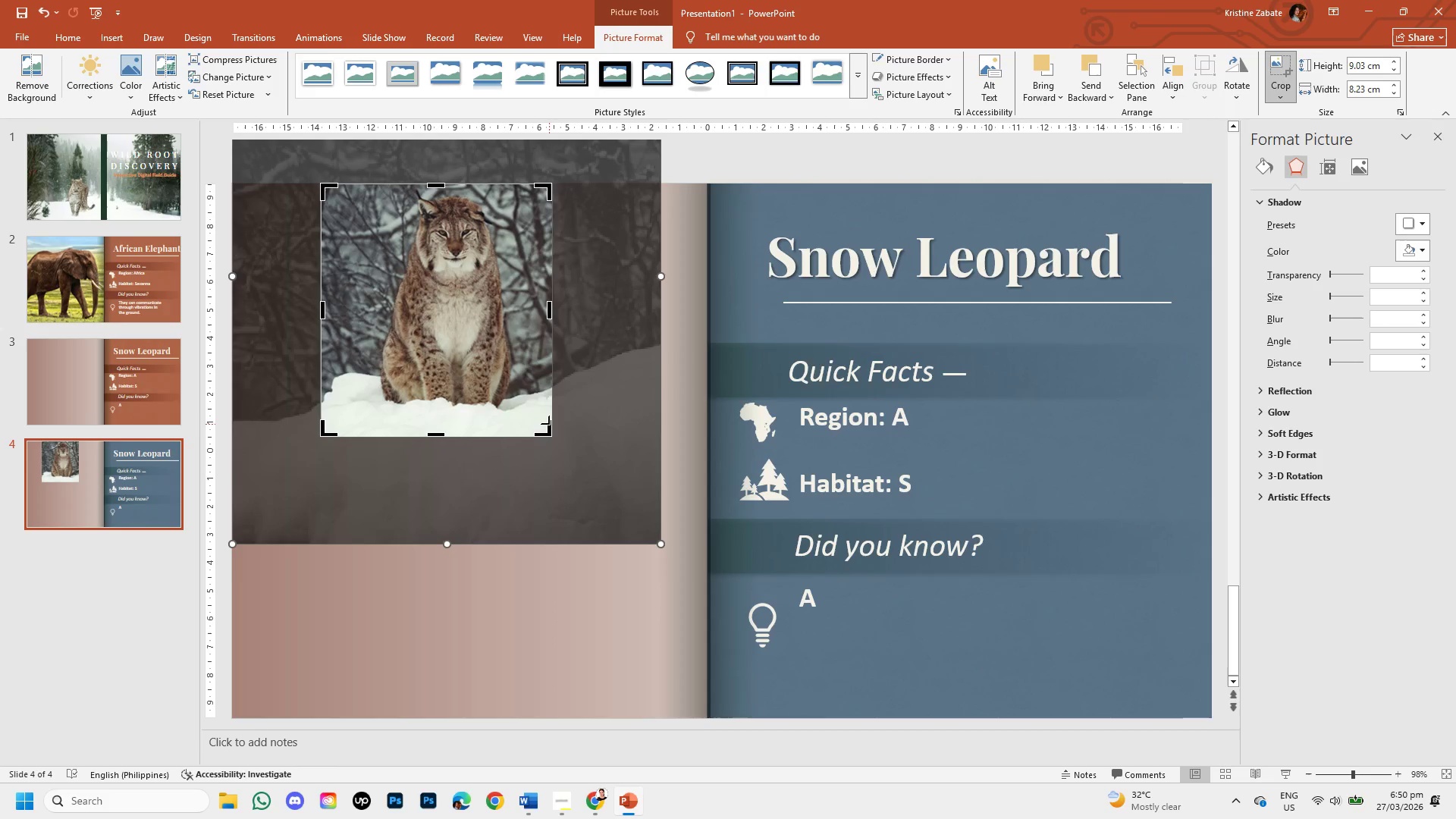 
left_click_drag(start_coordinate=[553, 428], to_coordinate=[570, 417])
 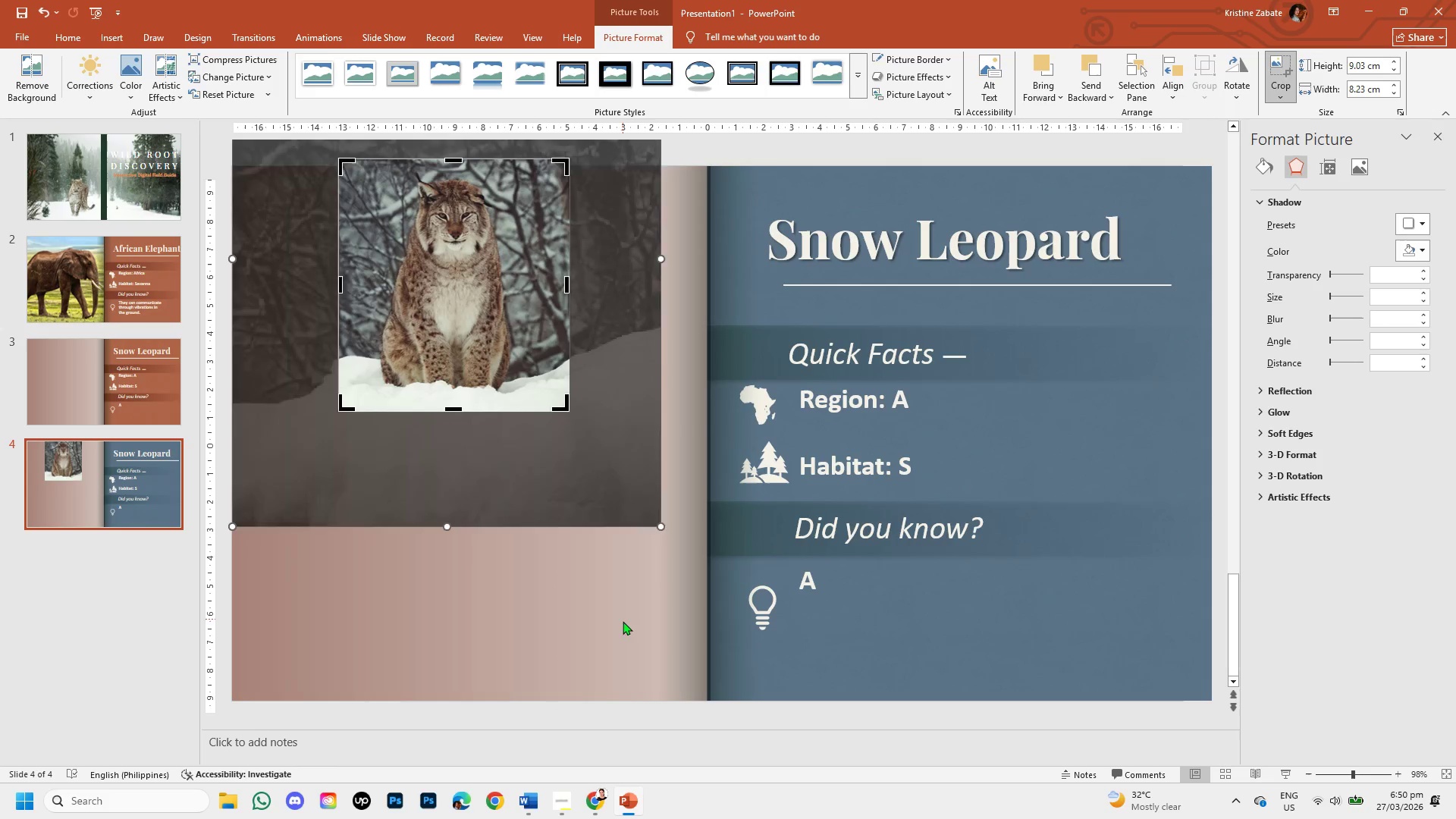 
double_click([538, 344])
 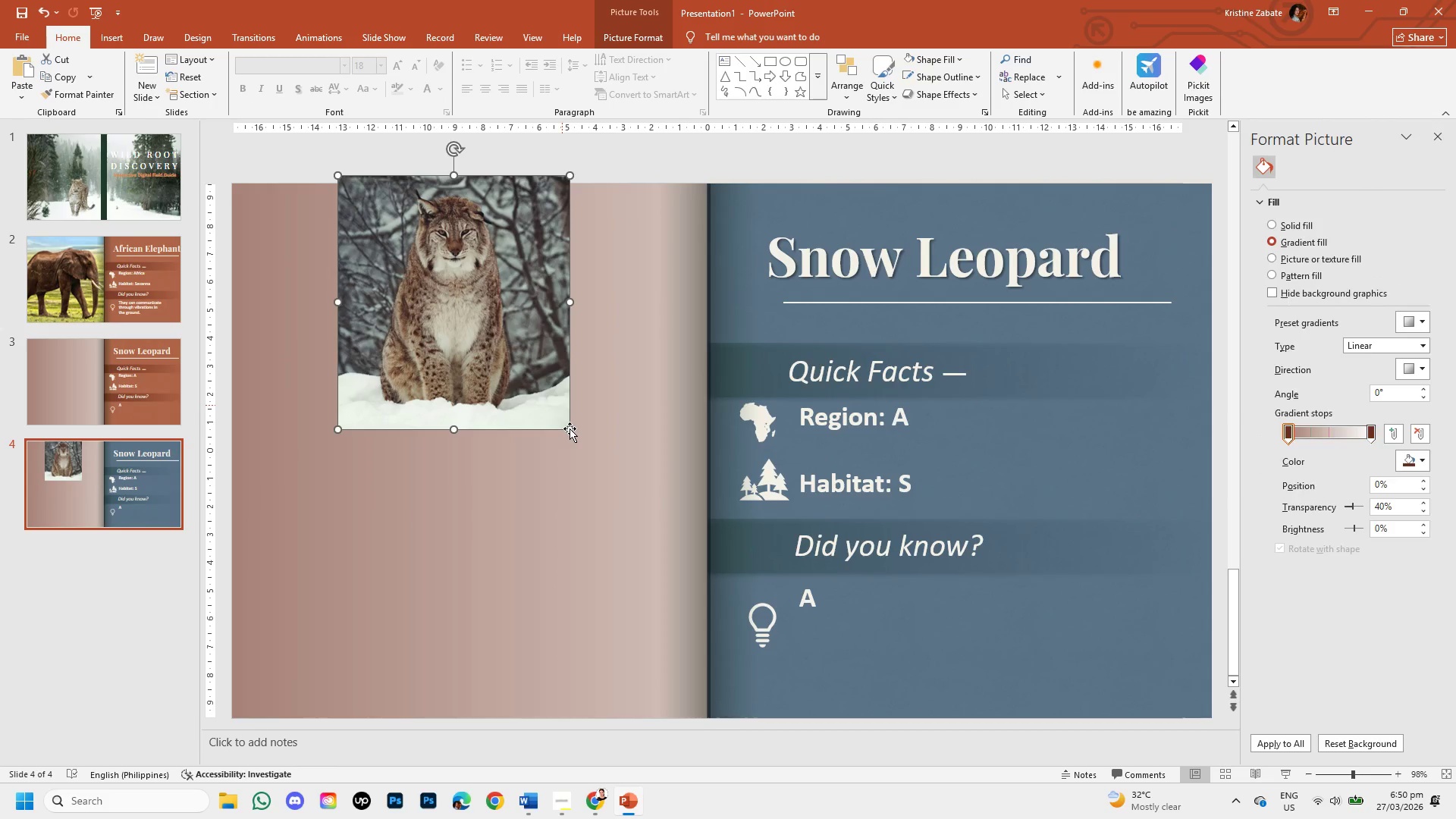 
left_click_drag(start_coordinate=[570, 428], to_coordinate=[761, 701])
 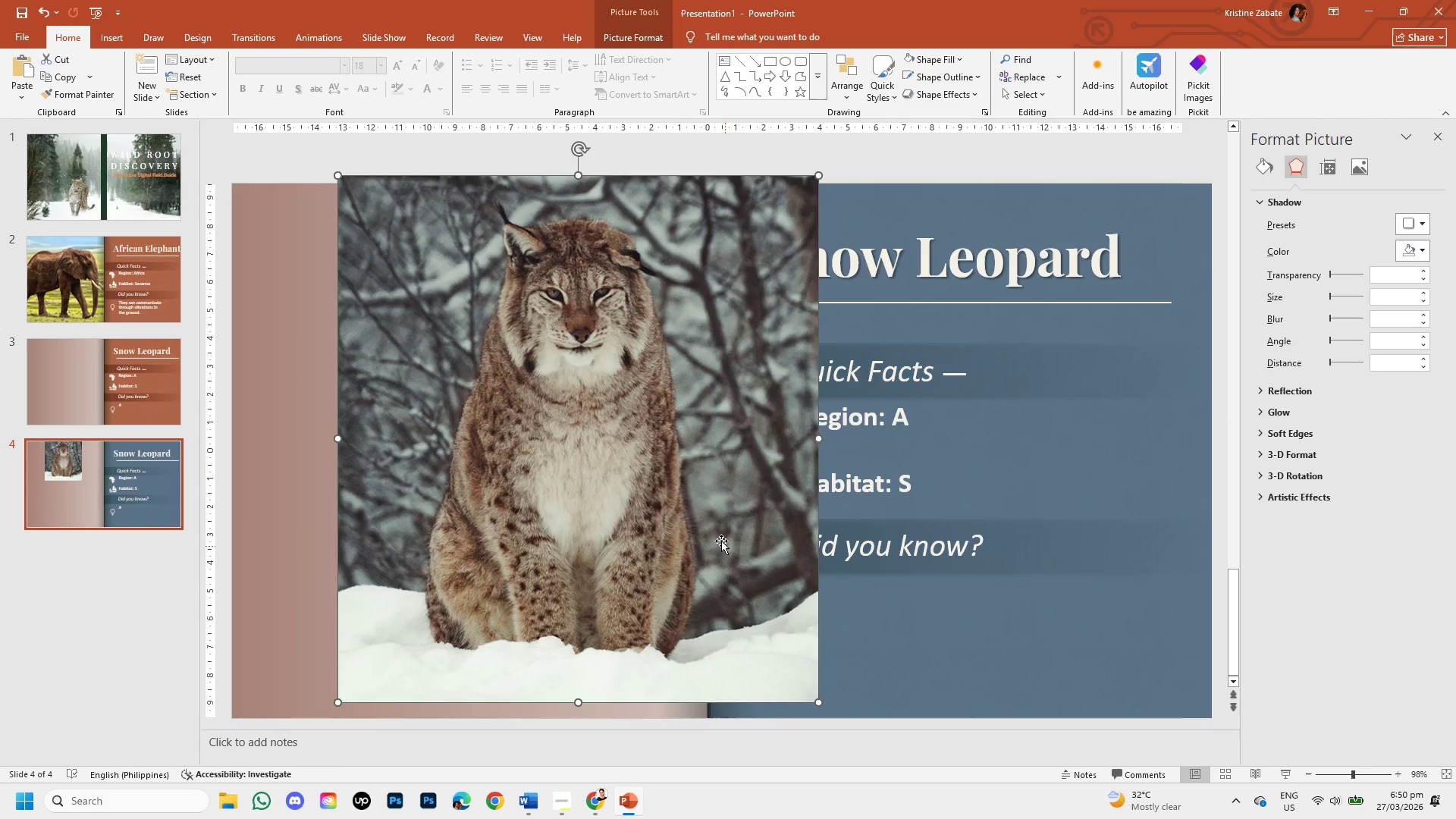 
left_click_drag(start_coordinate=[714, 537], to_coordinate=[605, 542])
 